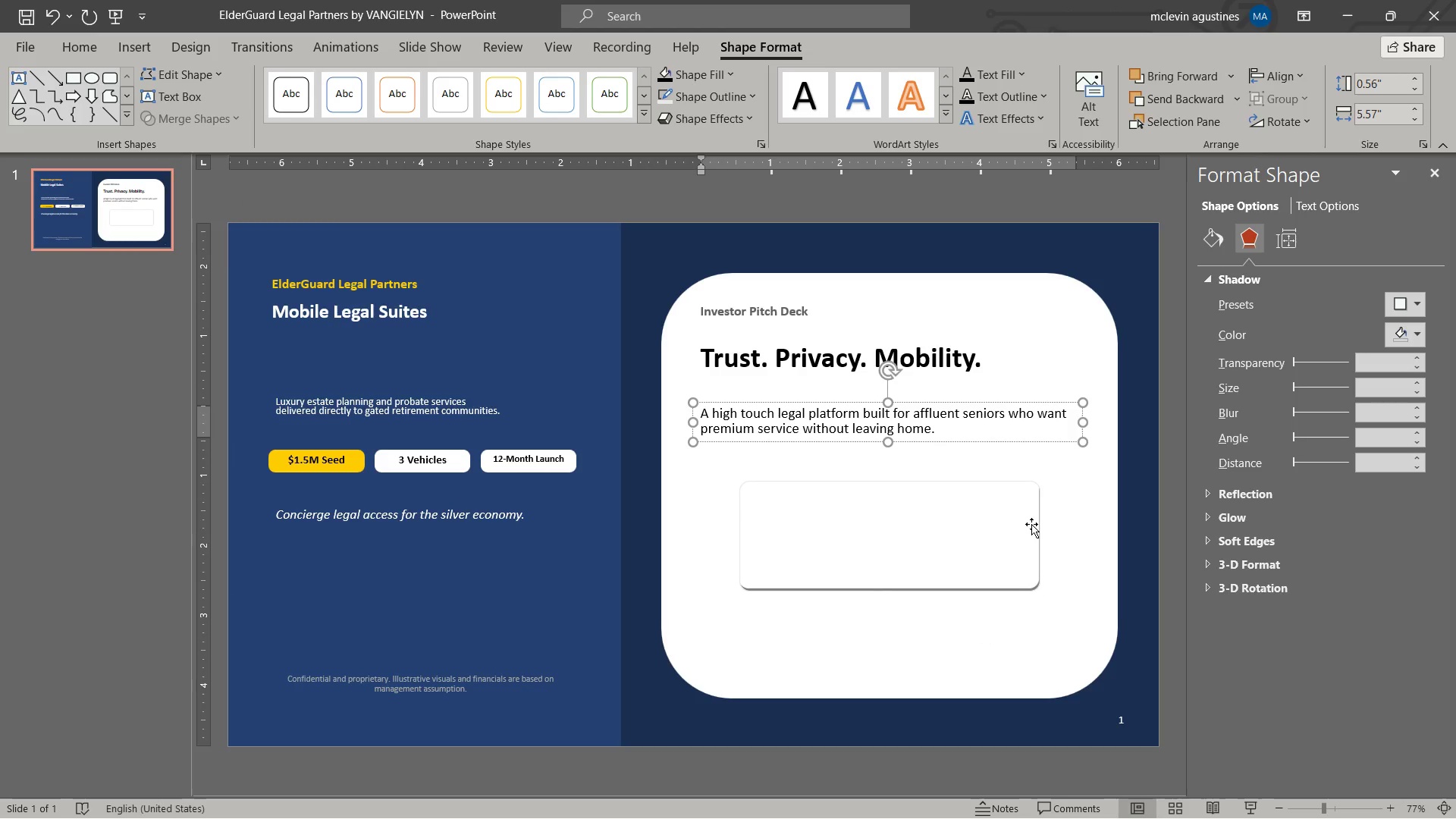 
left_click([1031, 524])
 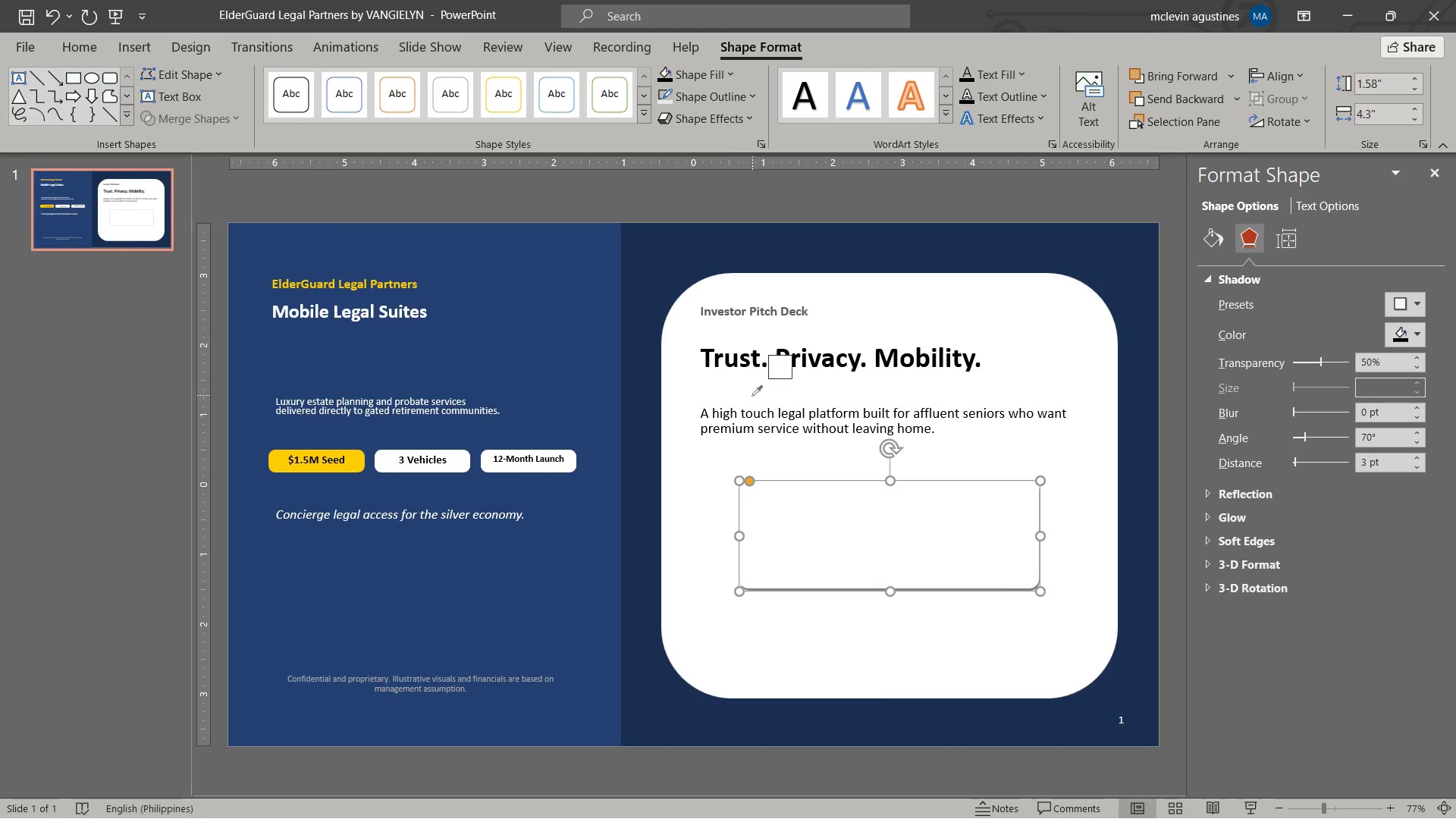 
key(Escape)
 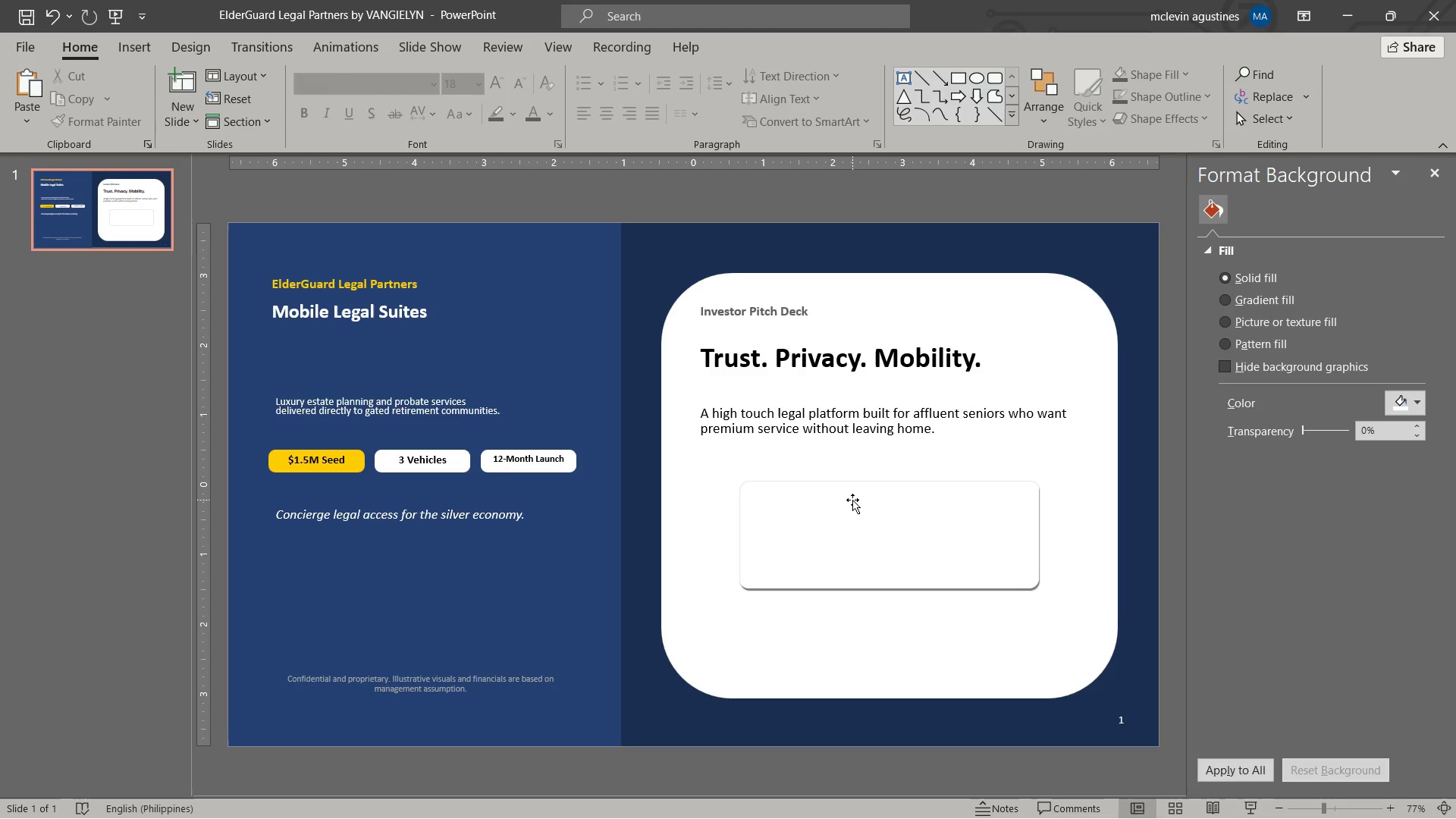 
left_click([855, 498])
 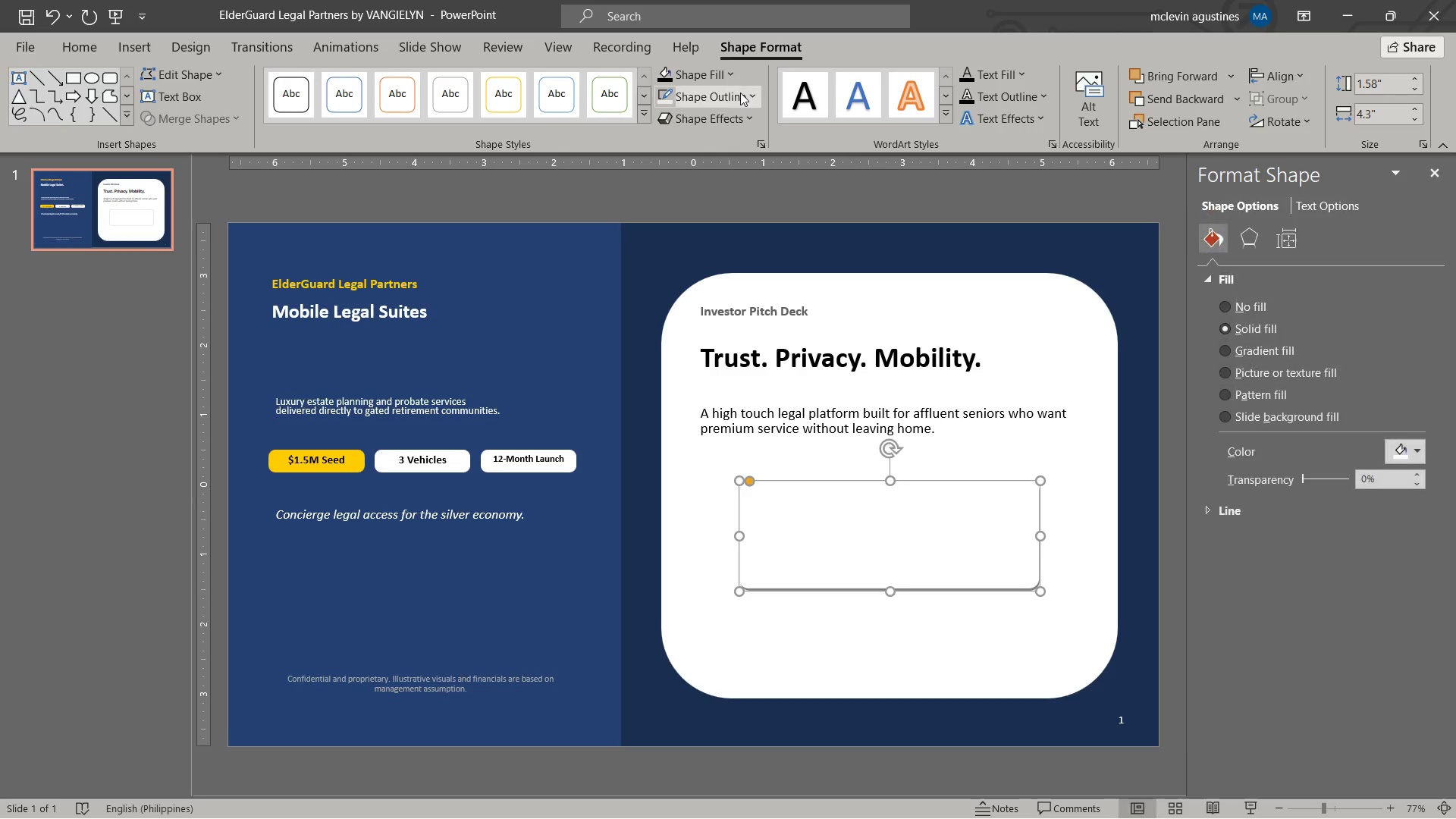 
left_click([739, 93])
 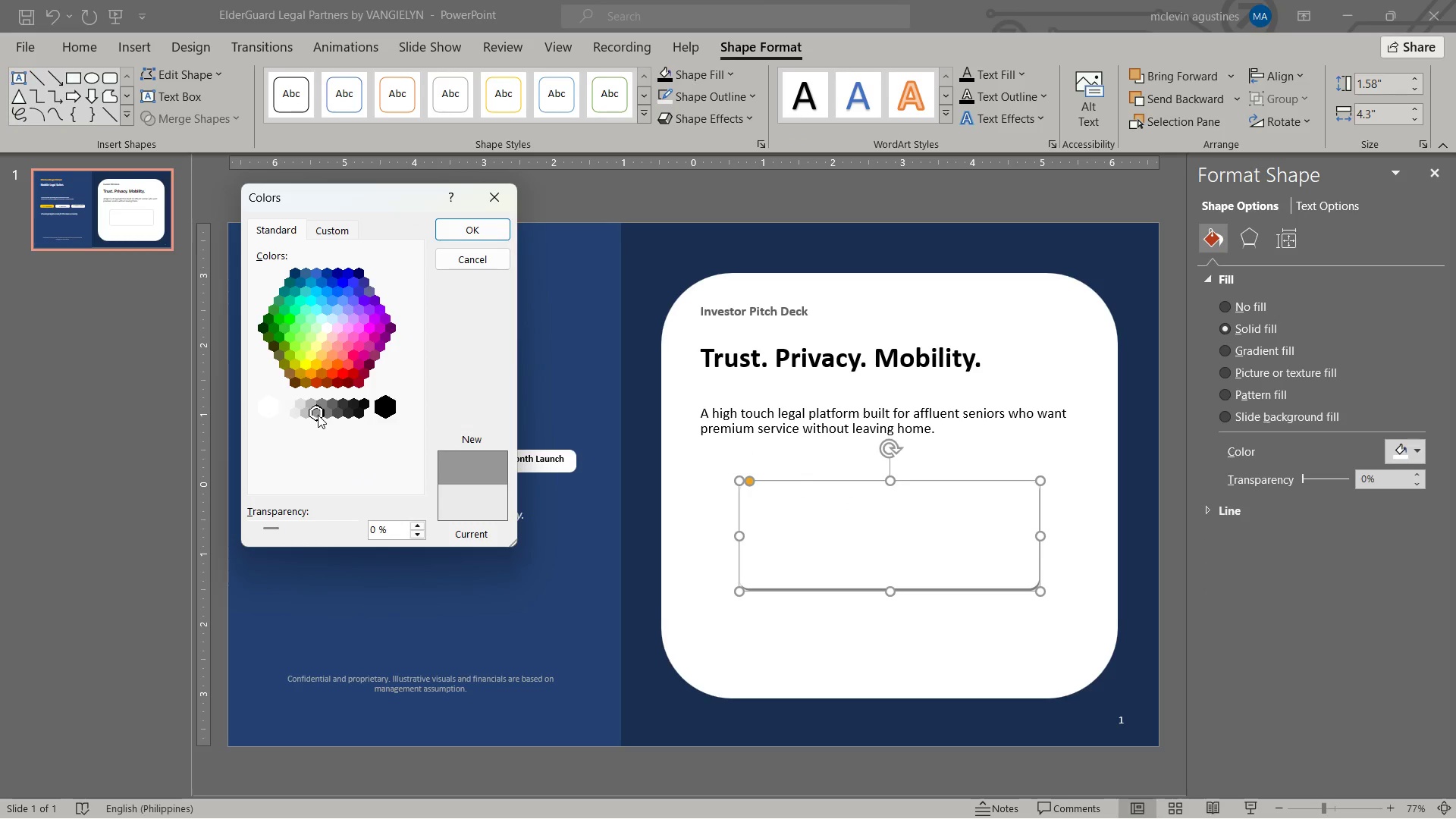 
left_click([498, 224])
 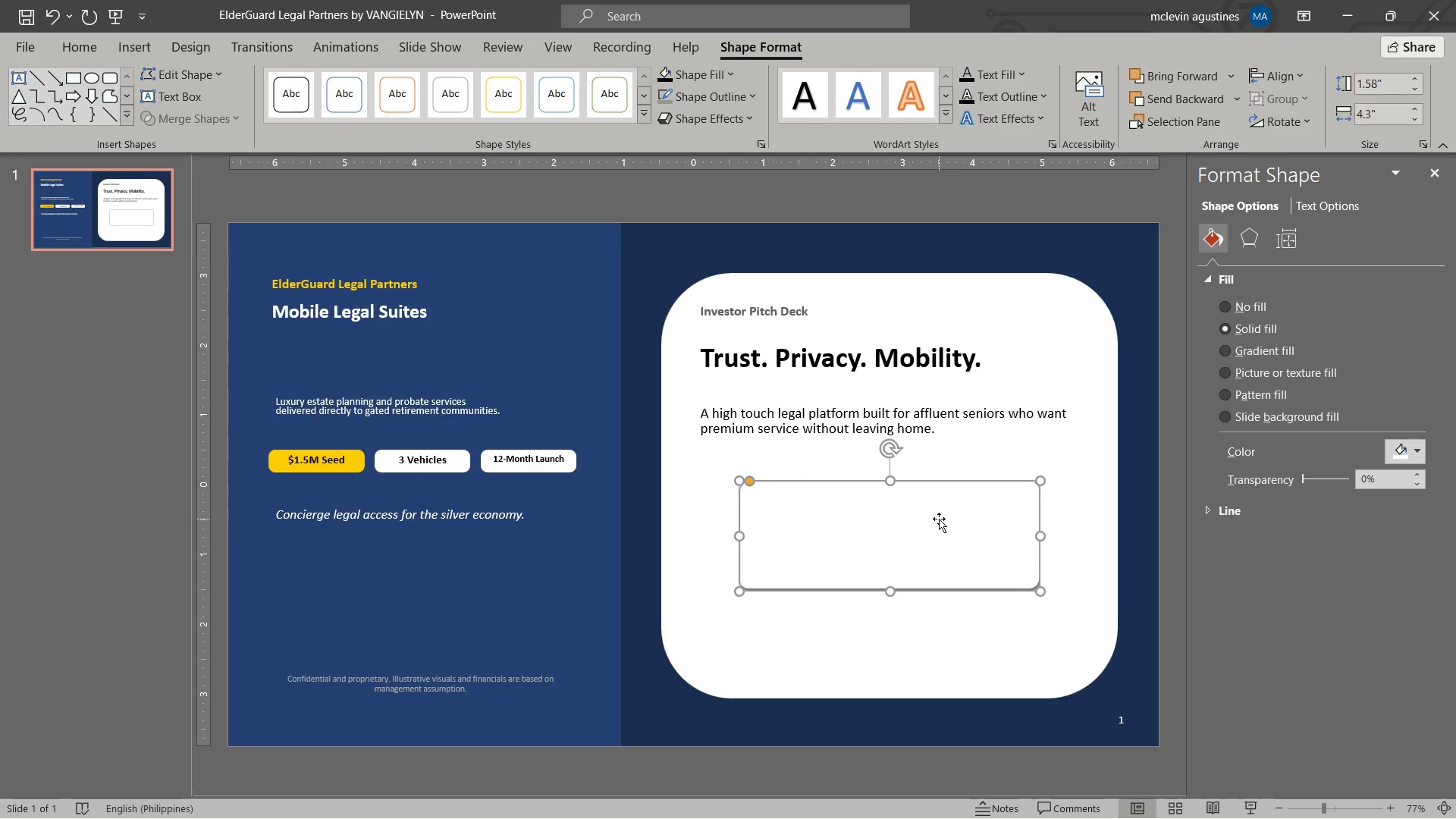 
key(Escape)
 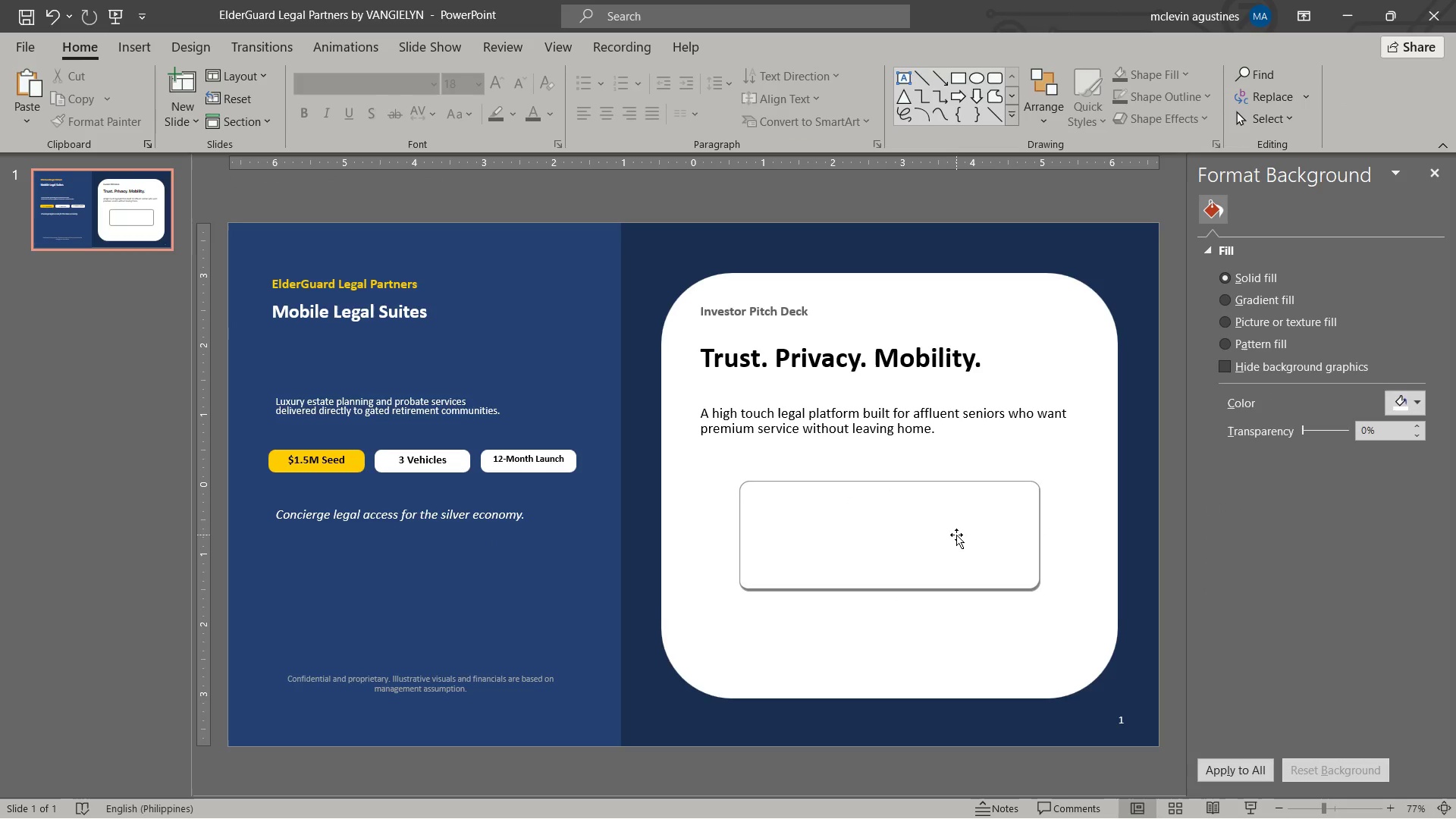 
left_click([956, 535])
 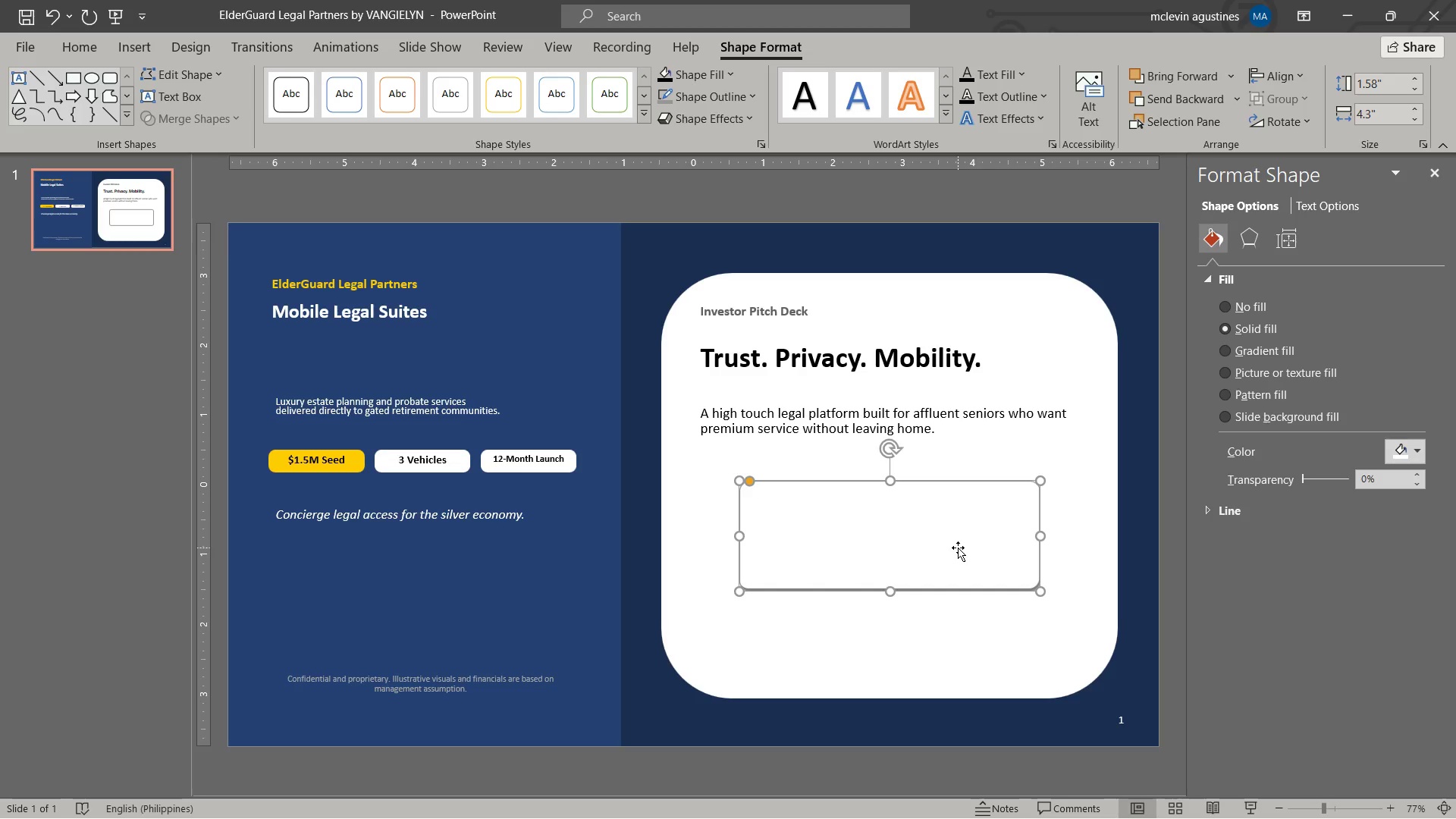 
wait(7.0)
 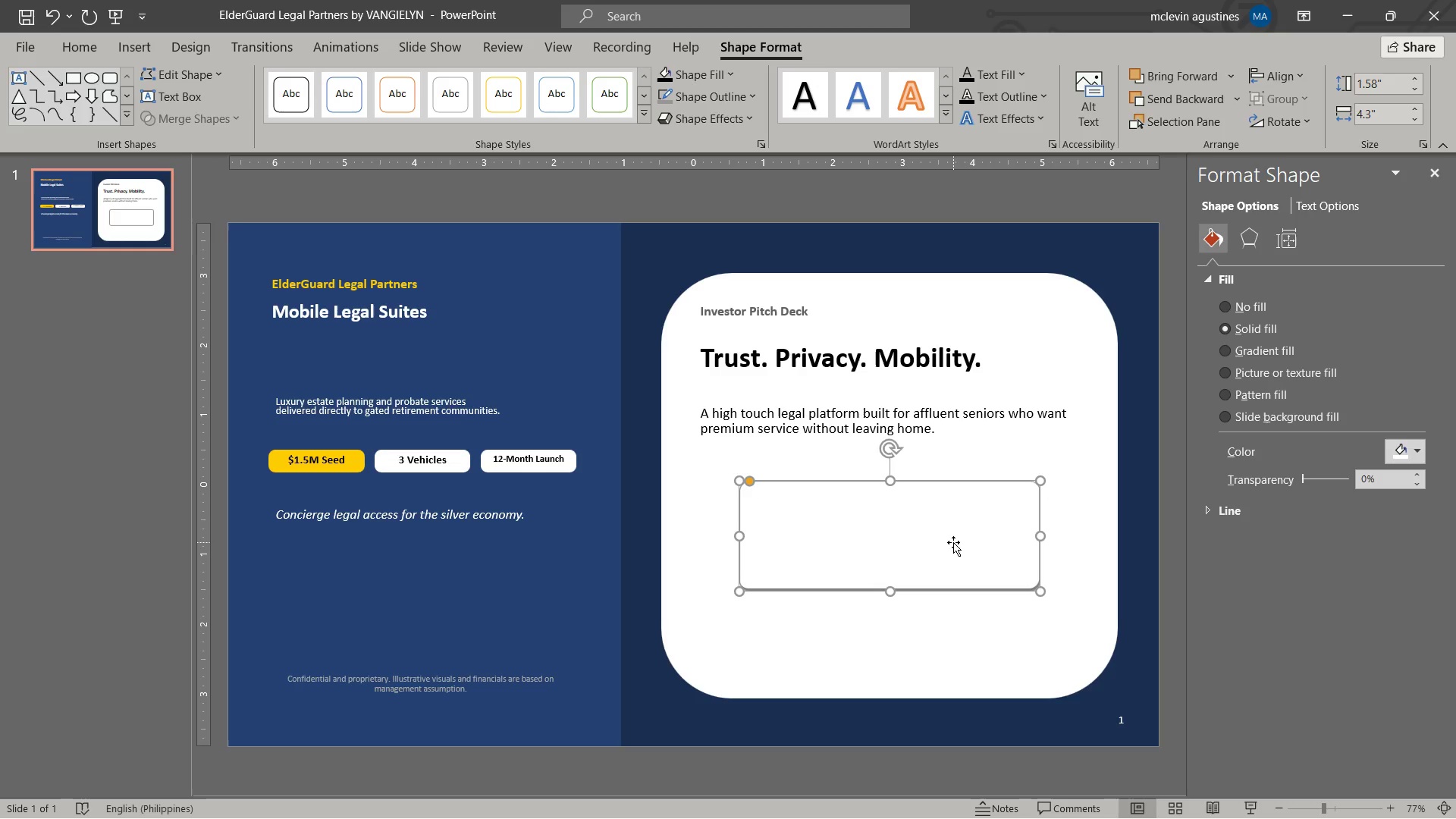 
left_click_drag(start_coordinate=[958, 548], to_coordinate=[959, 530])
 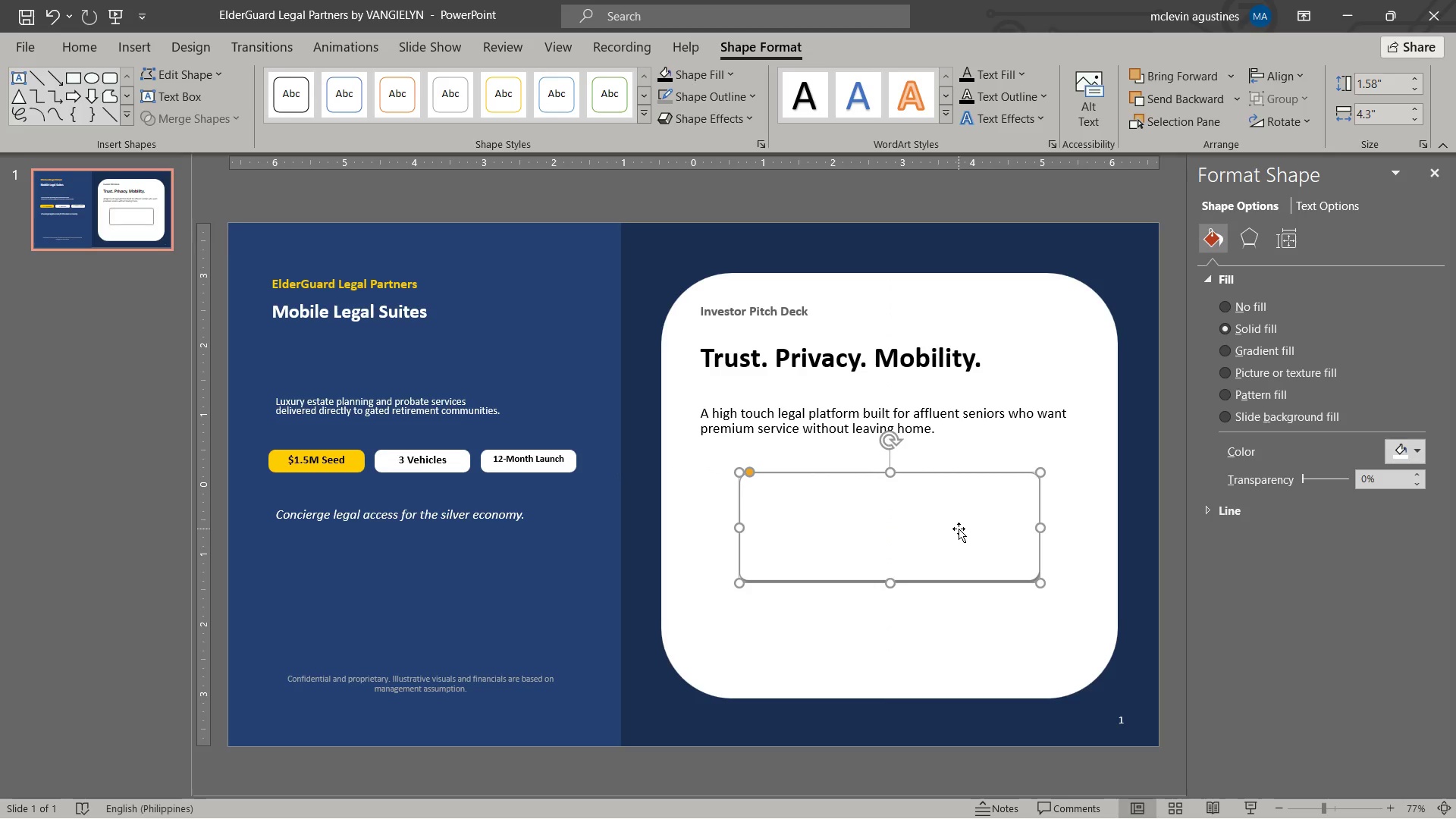 
left_click_drag(start_coordinate=[959, 529], to_coordinate=[956, 520])
 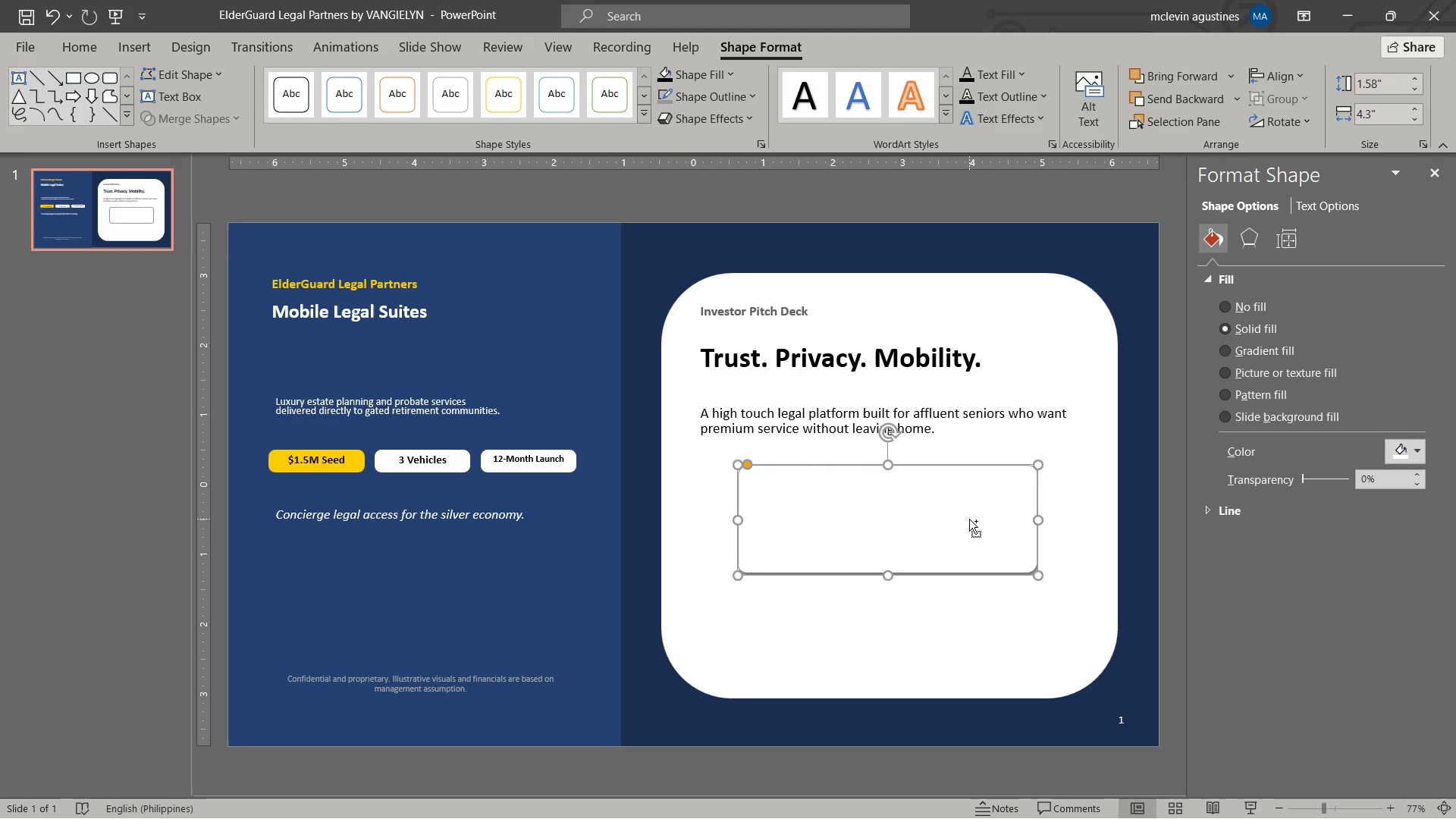 
key(Control+C)
 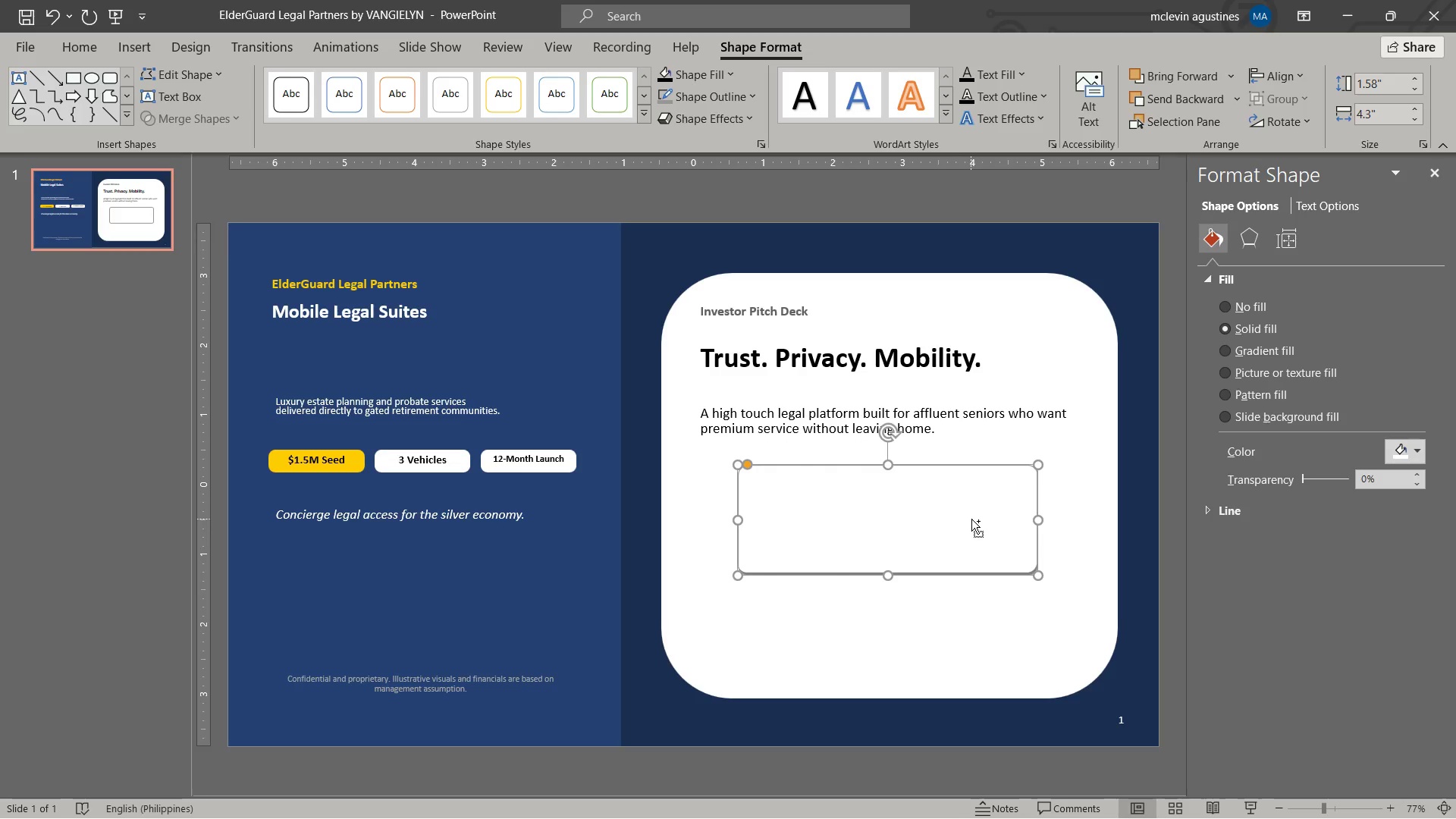 
key(Control+V)
 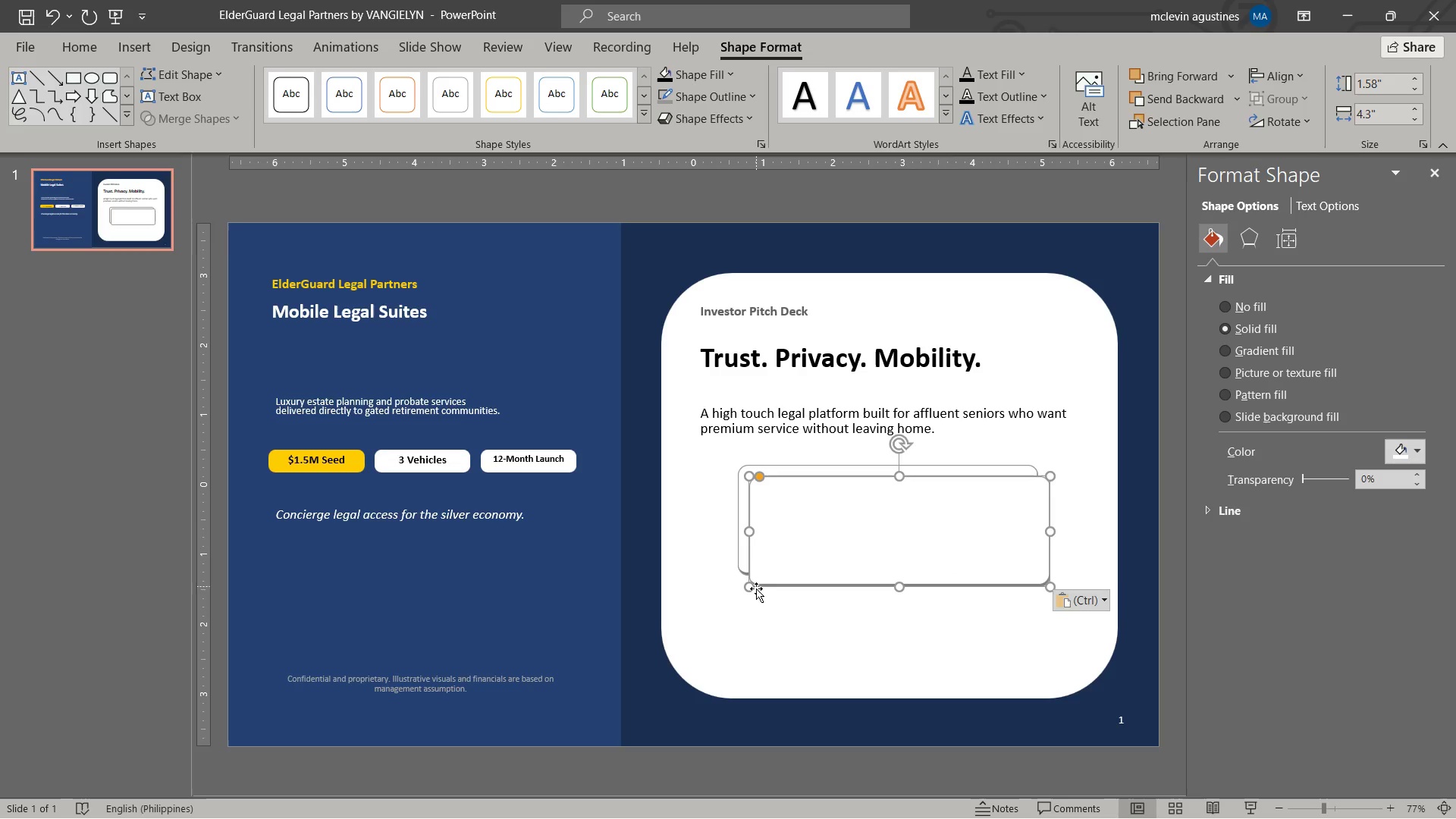 
left_click_drag(start_coordinate=[745, 589], to_coordinate=[960, 563])
 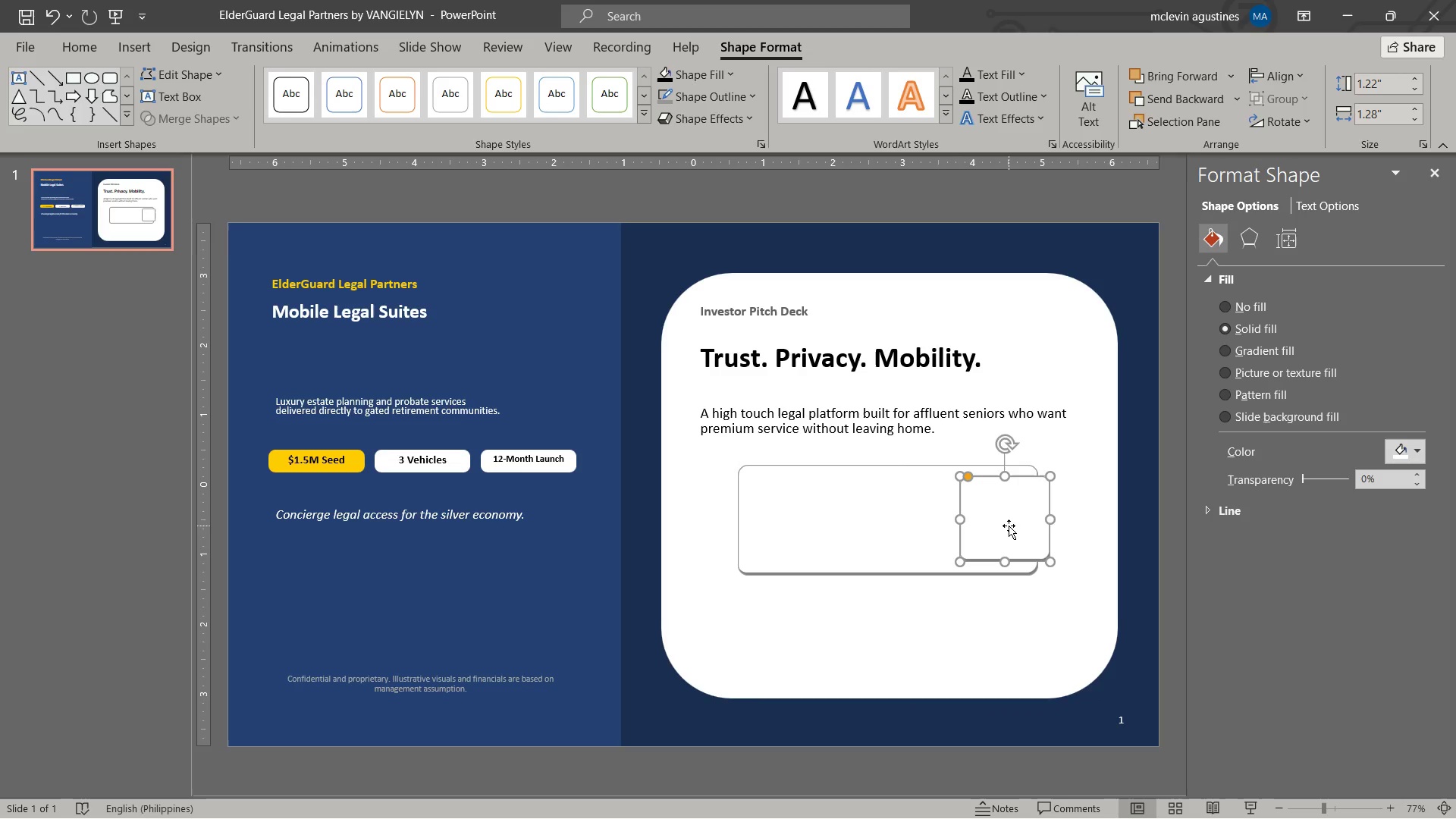 
left_click_drag(start_coordinate=[1009, 525], to_coordinate=[1028, 522])
 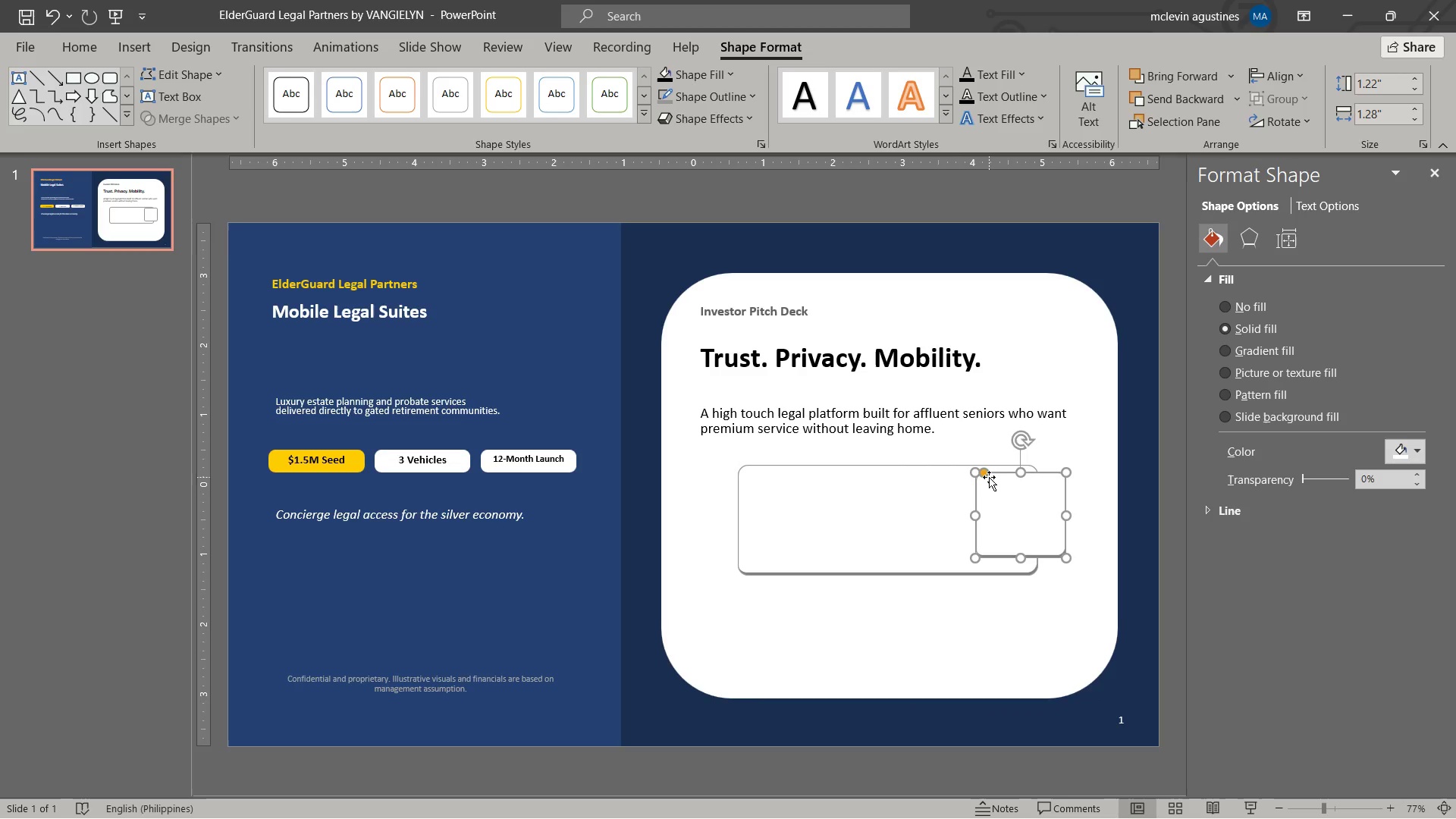 
left_click_drag(start_coordinate=[987, 472], to_coordinate=[999, 472])
 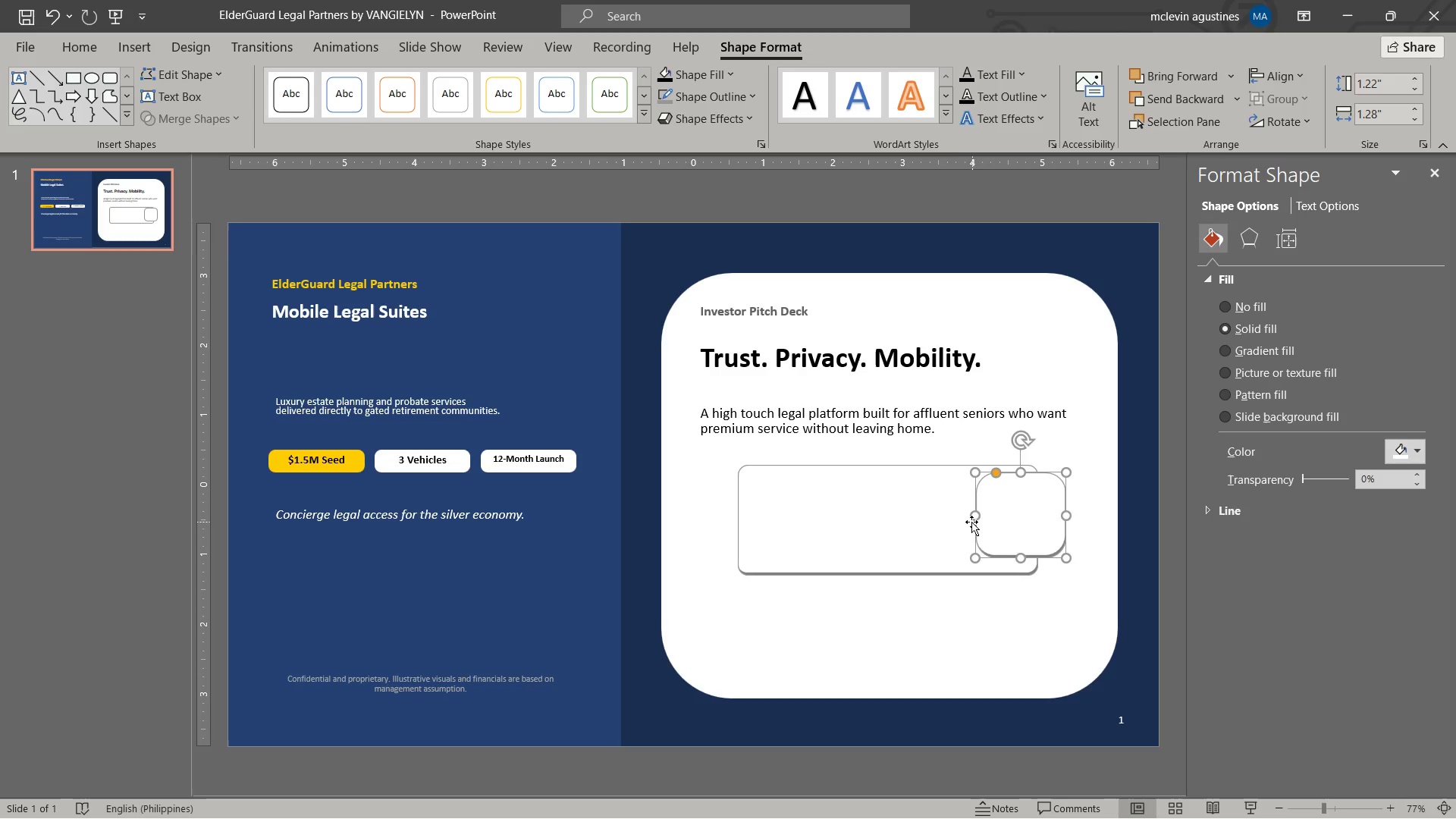 
left_click_drag(start_coordinate=[974, 517], to_coordinate=[965, 517])
 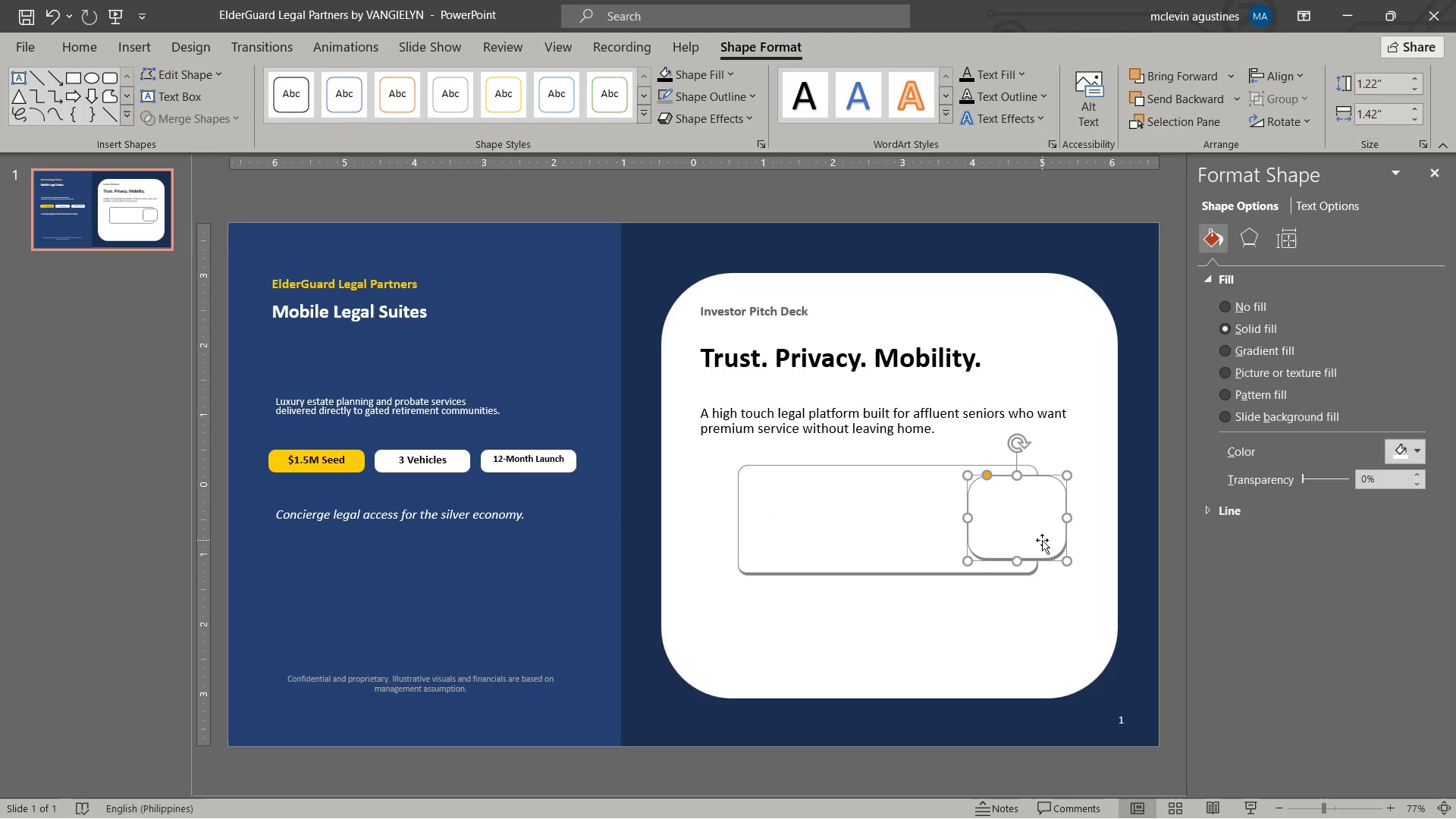 
key(Control+C)
 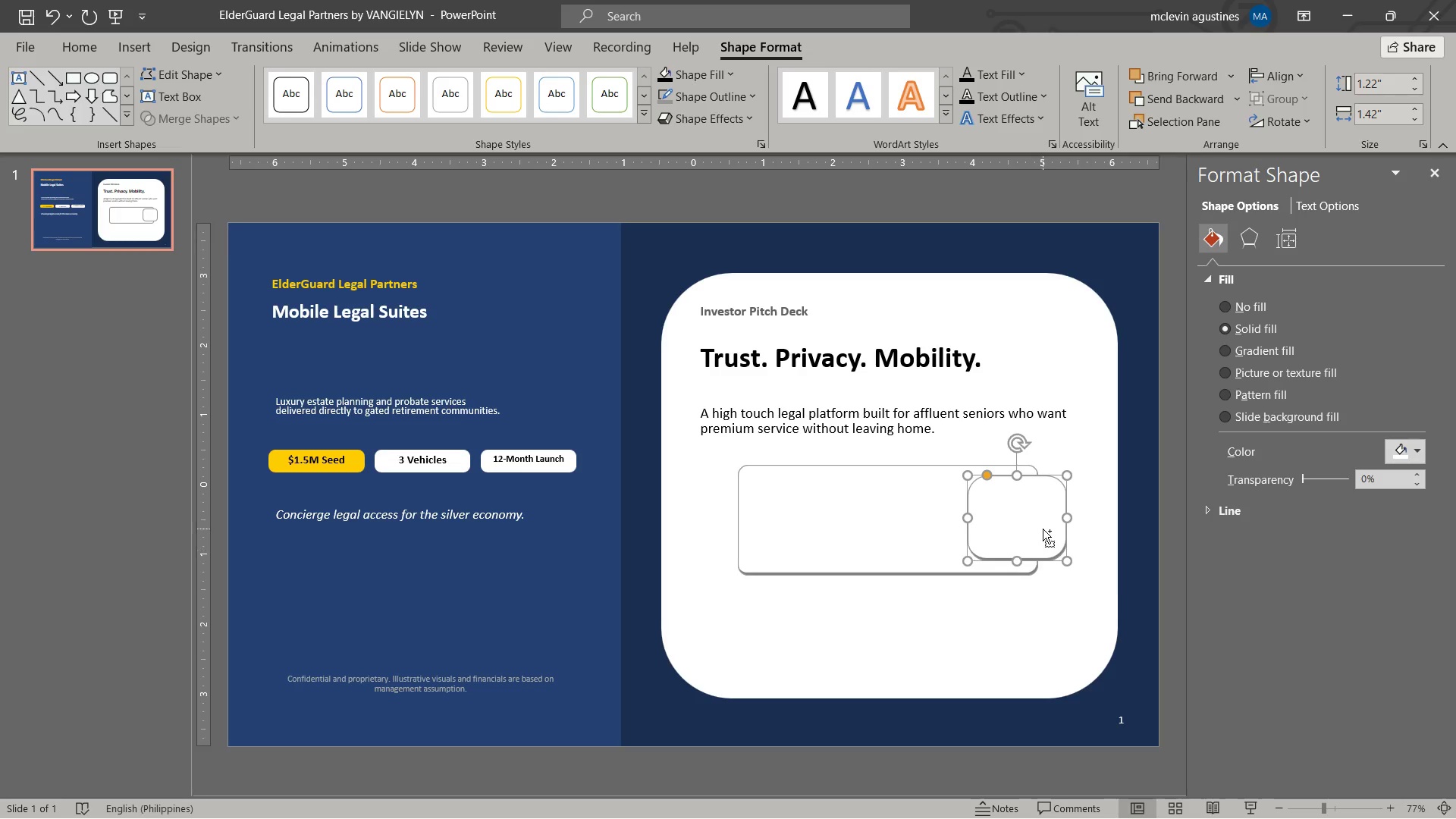 
key(Control+V)
 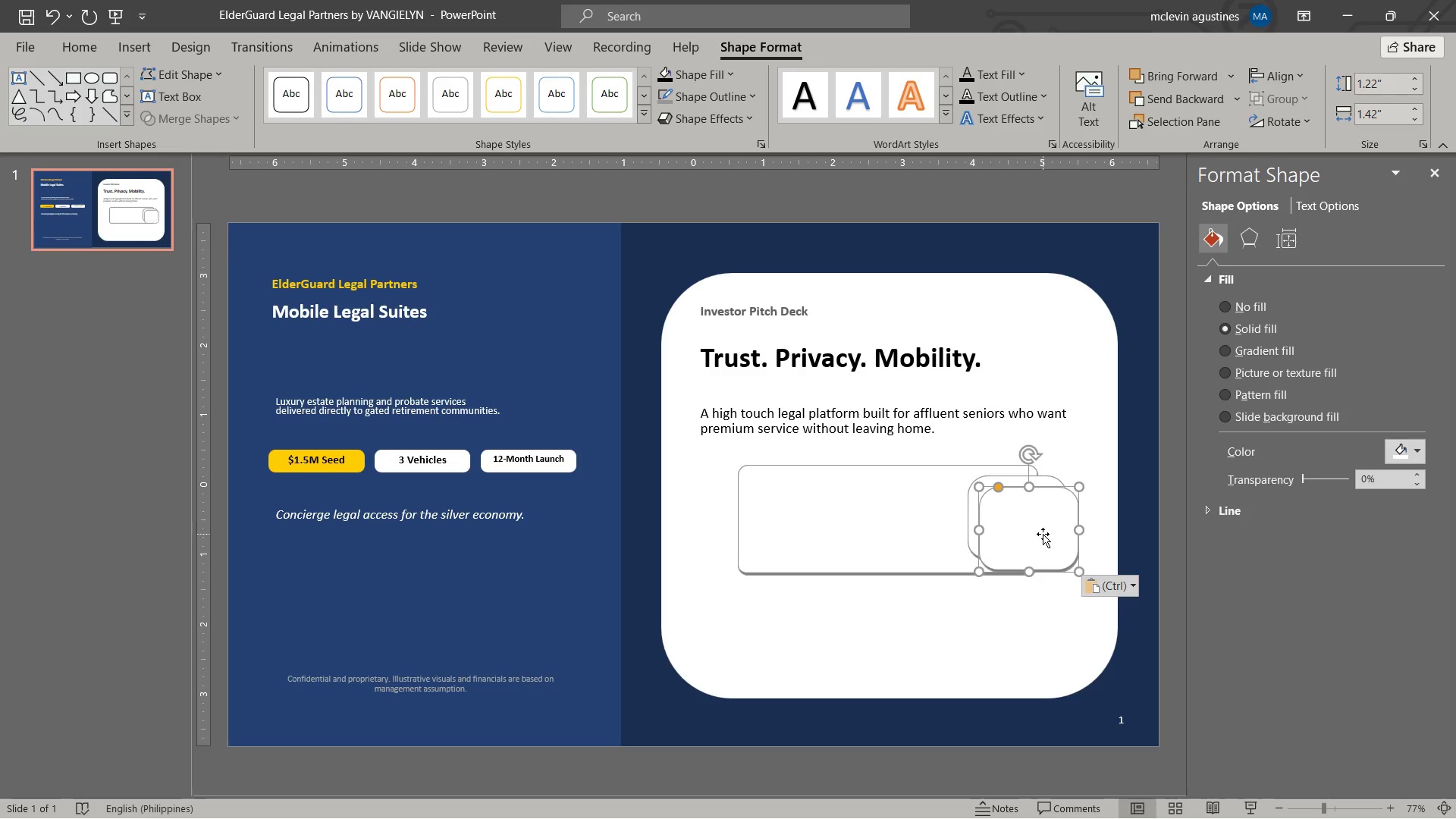 
left_click_drag(start_coordinate=[1043, 535], to_coordinate=[905, 623])
 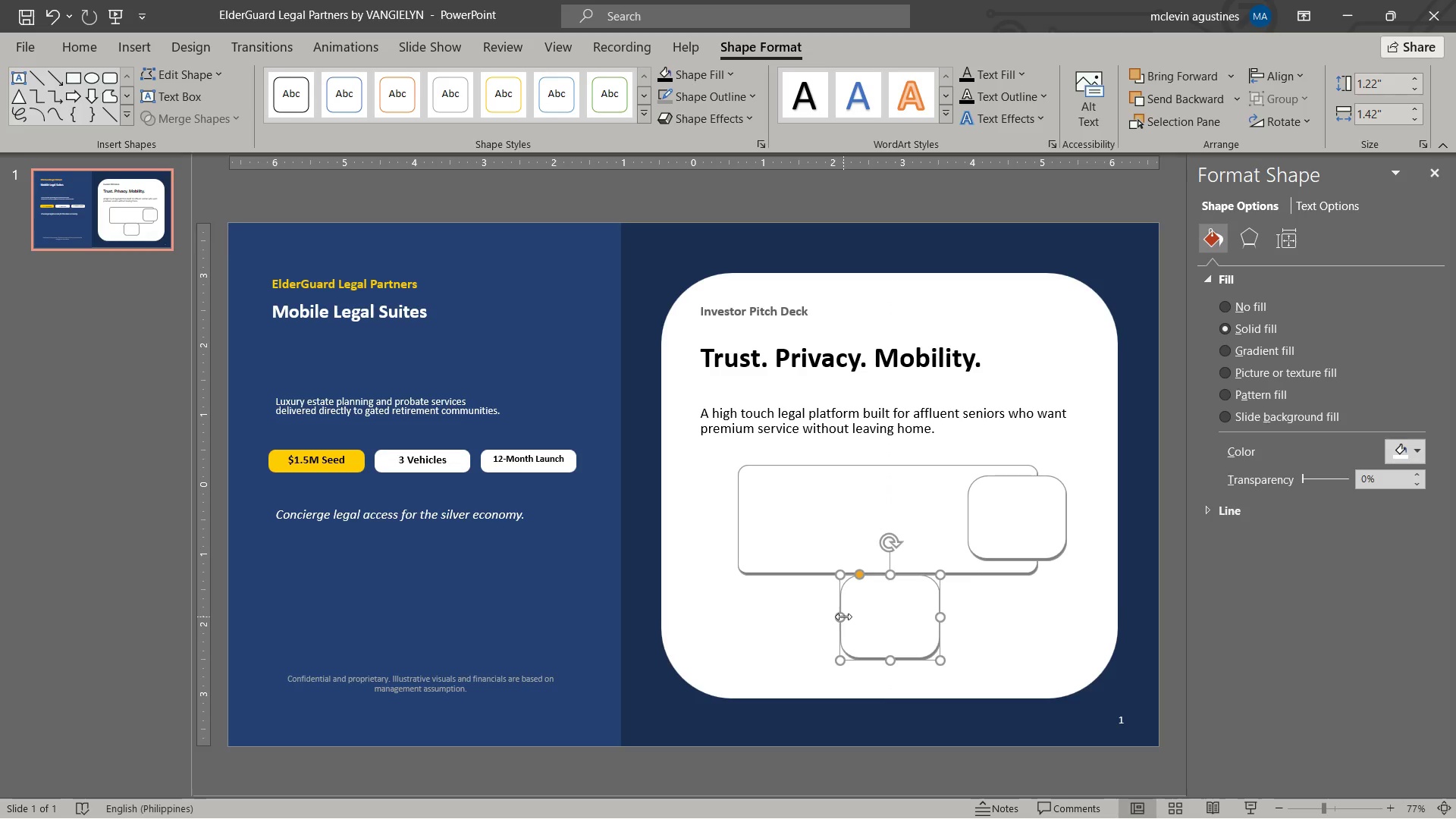 
left_click_drag(start_coordinate=[843, 617], to_coordinate=[809, 610])
 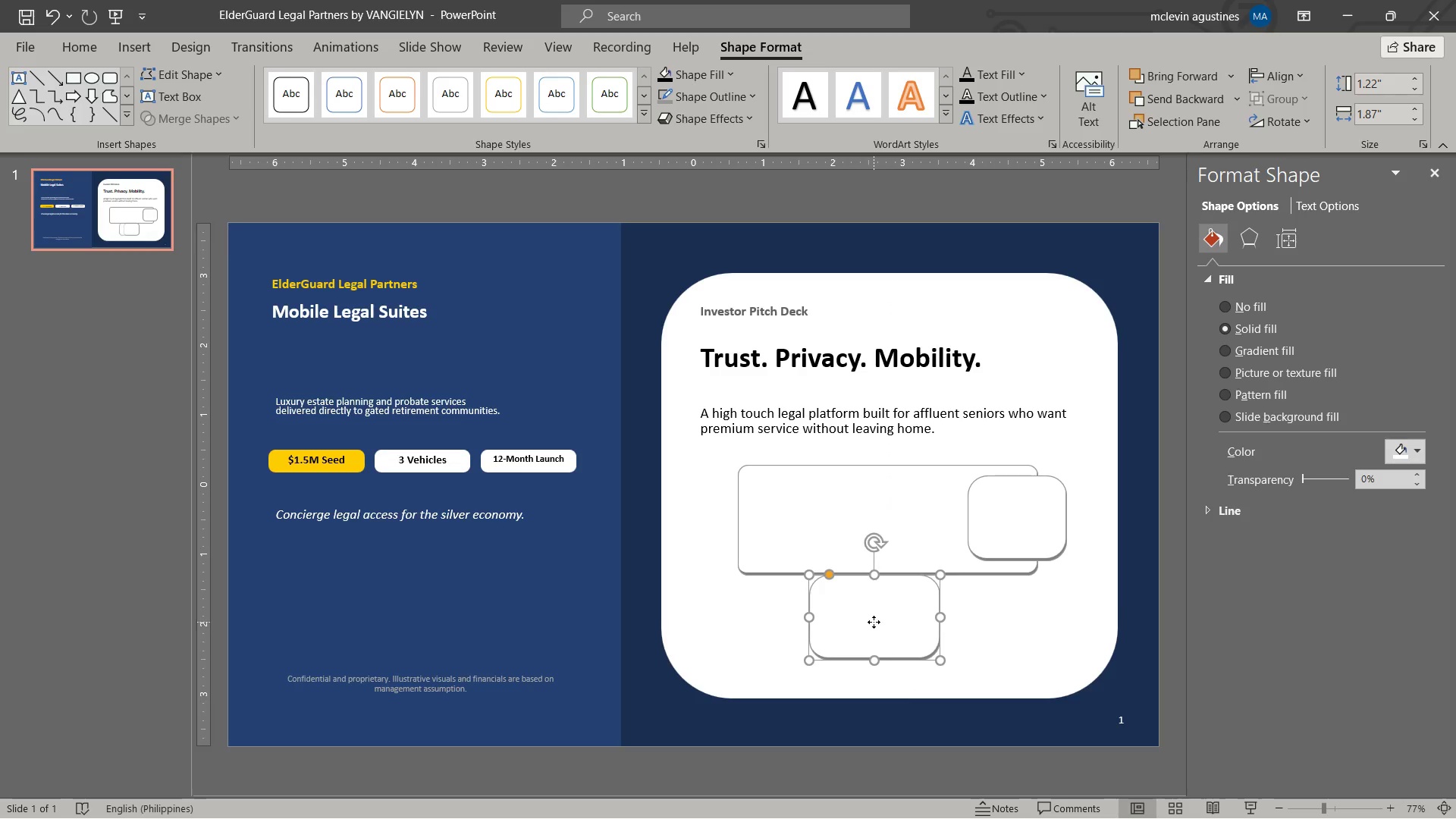 
left_click_drag(start_coordinate=[874, 622], to_coordinate=[892, 617])
 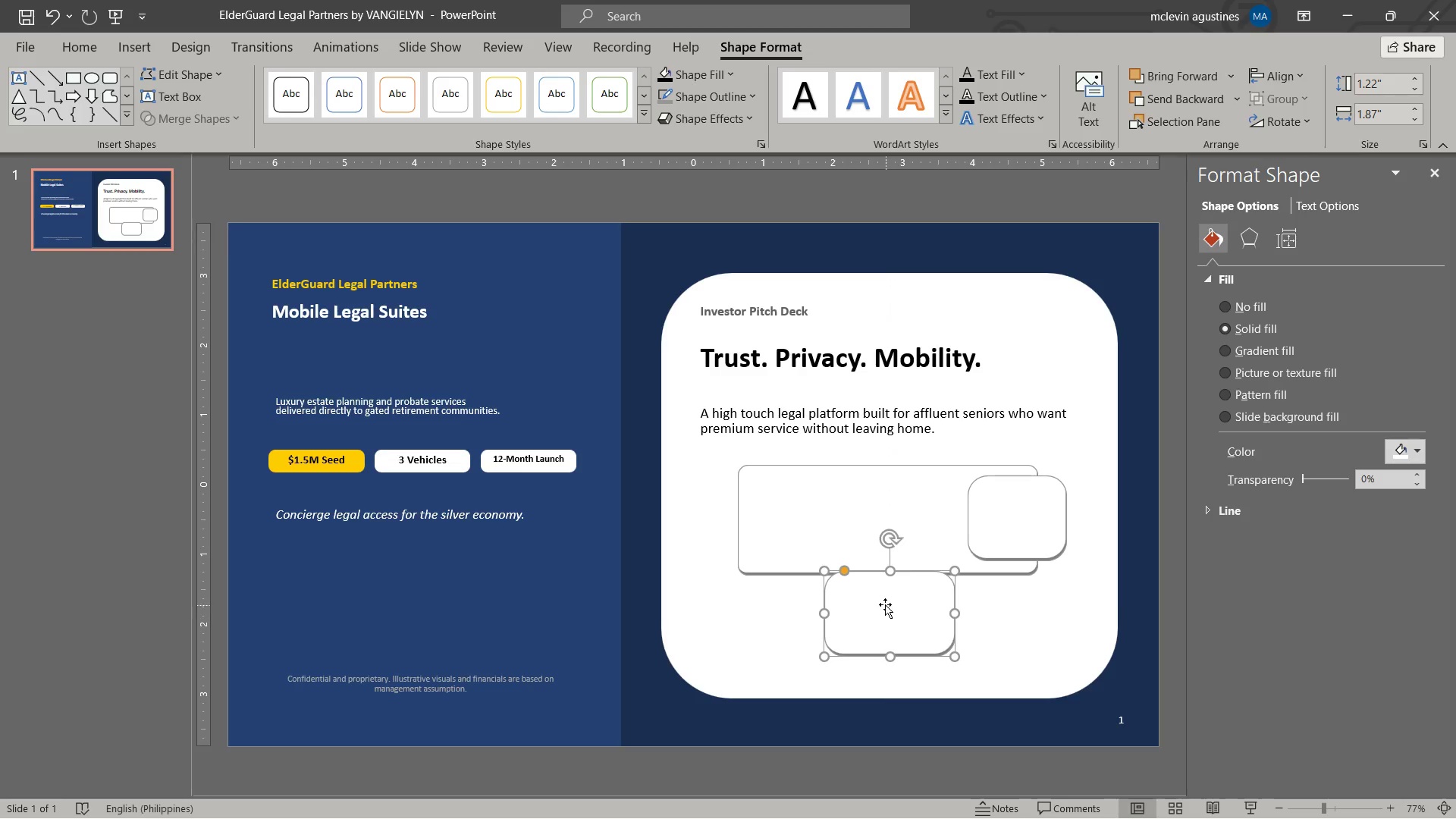 
key(Control+C)
 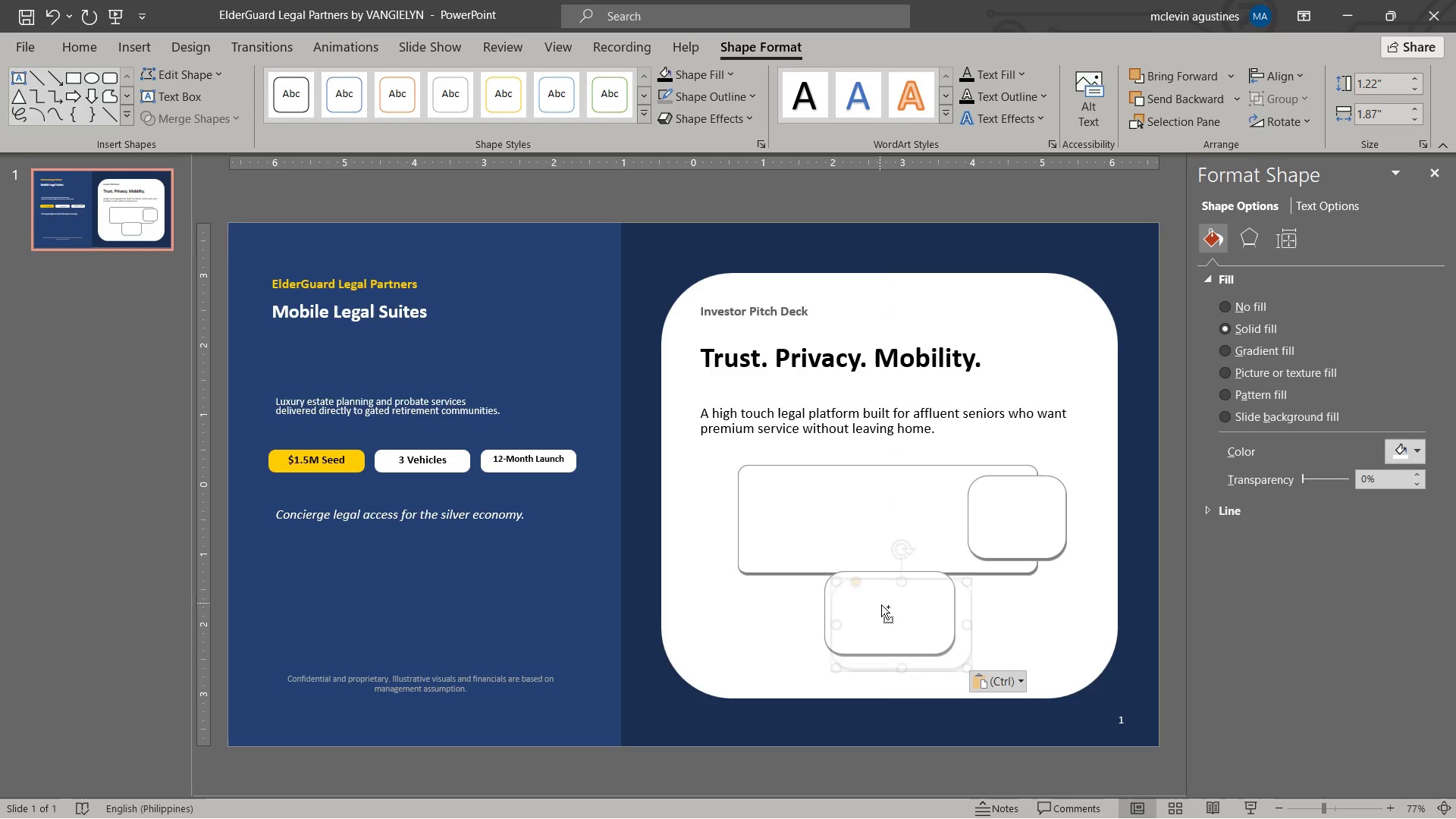 
key(Control+V)
 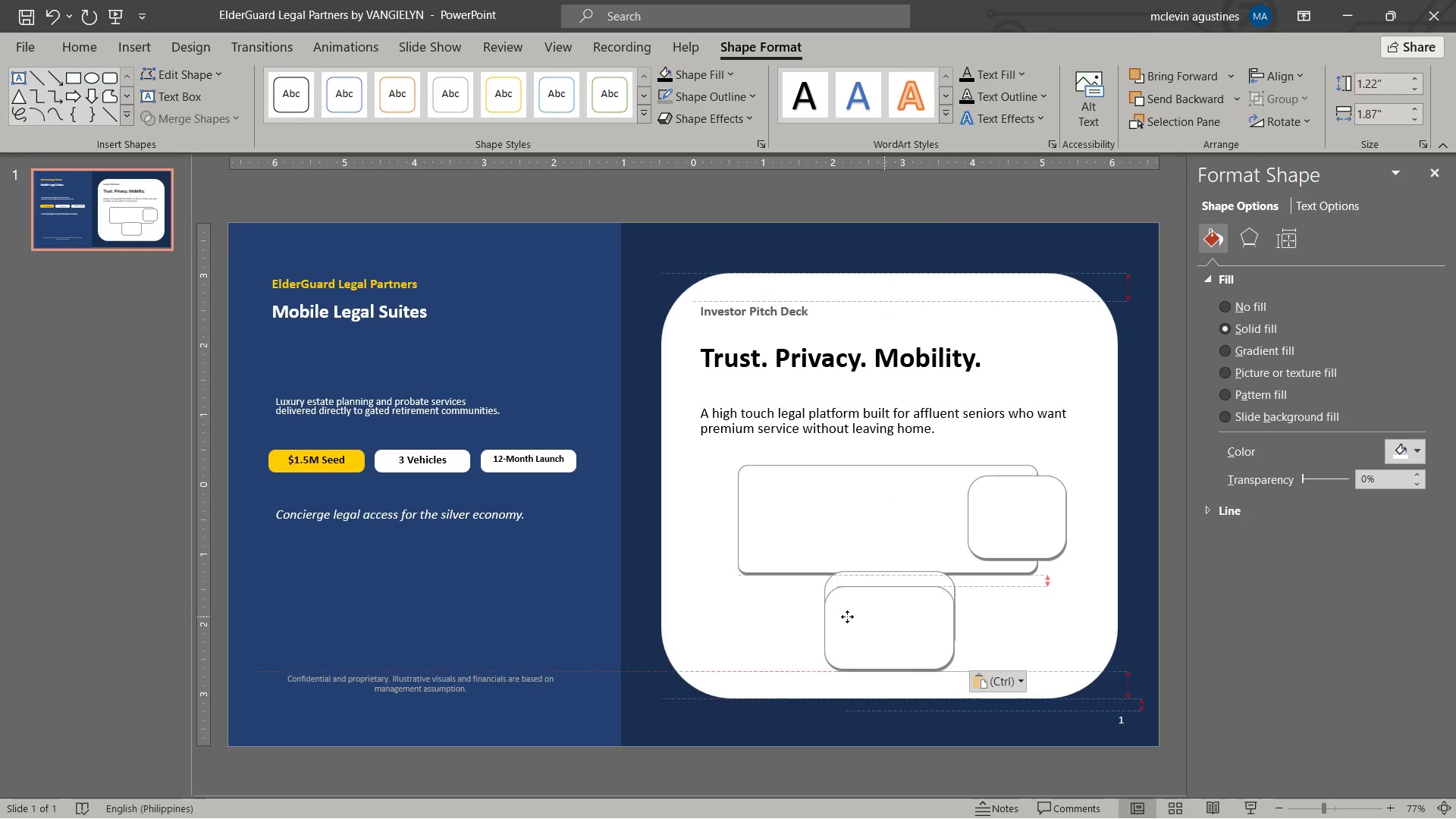 
left_click_drag(start_coordinate=[884, 613], to_coordinate=[734, 598])
 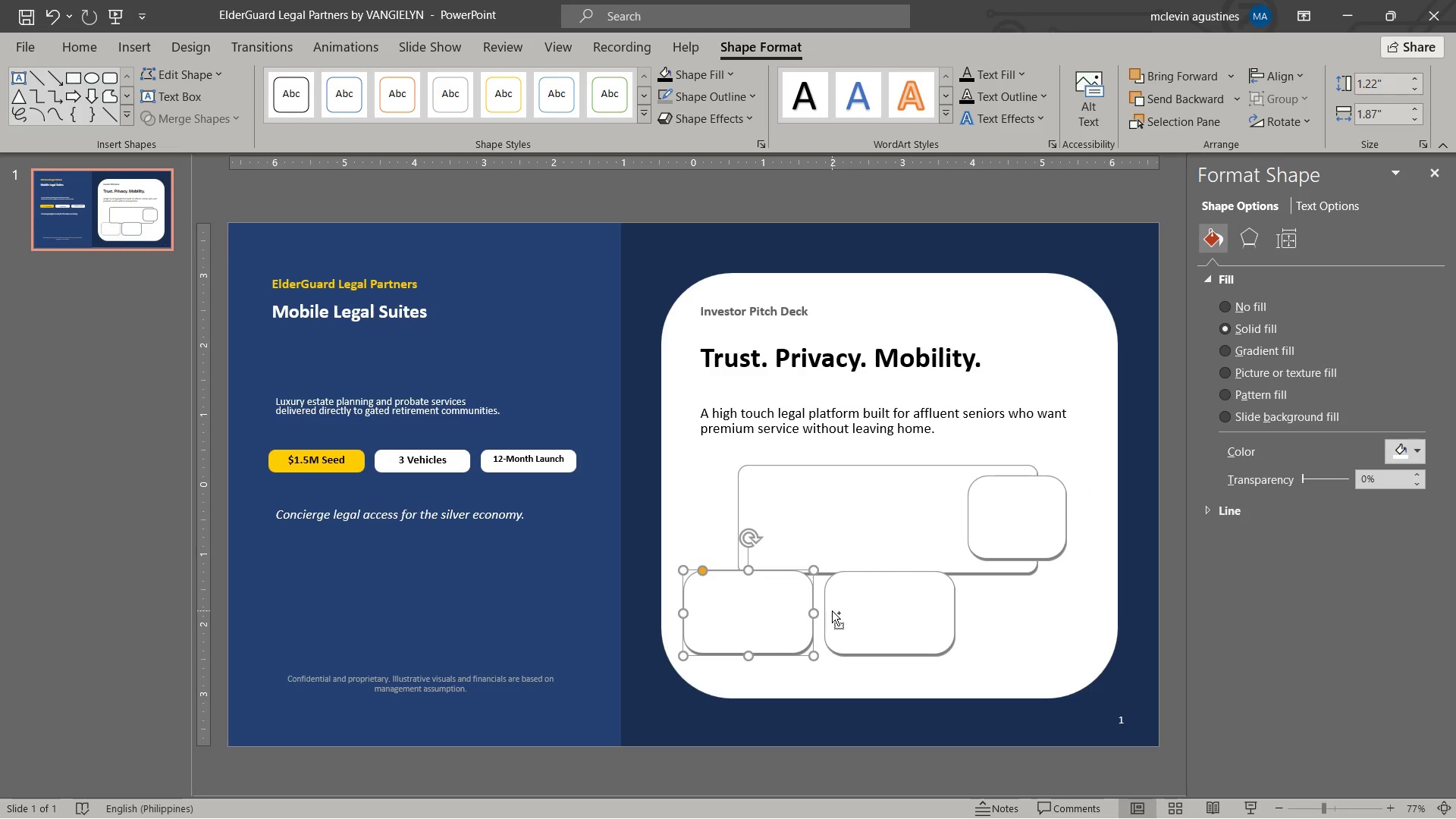 
key(Control+V)
 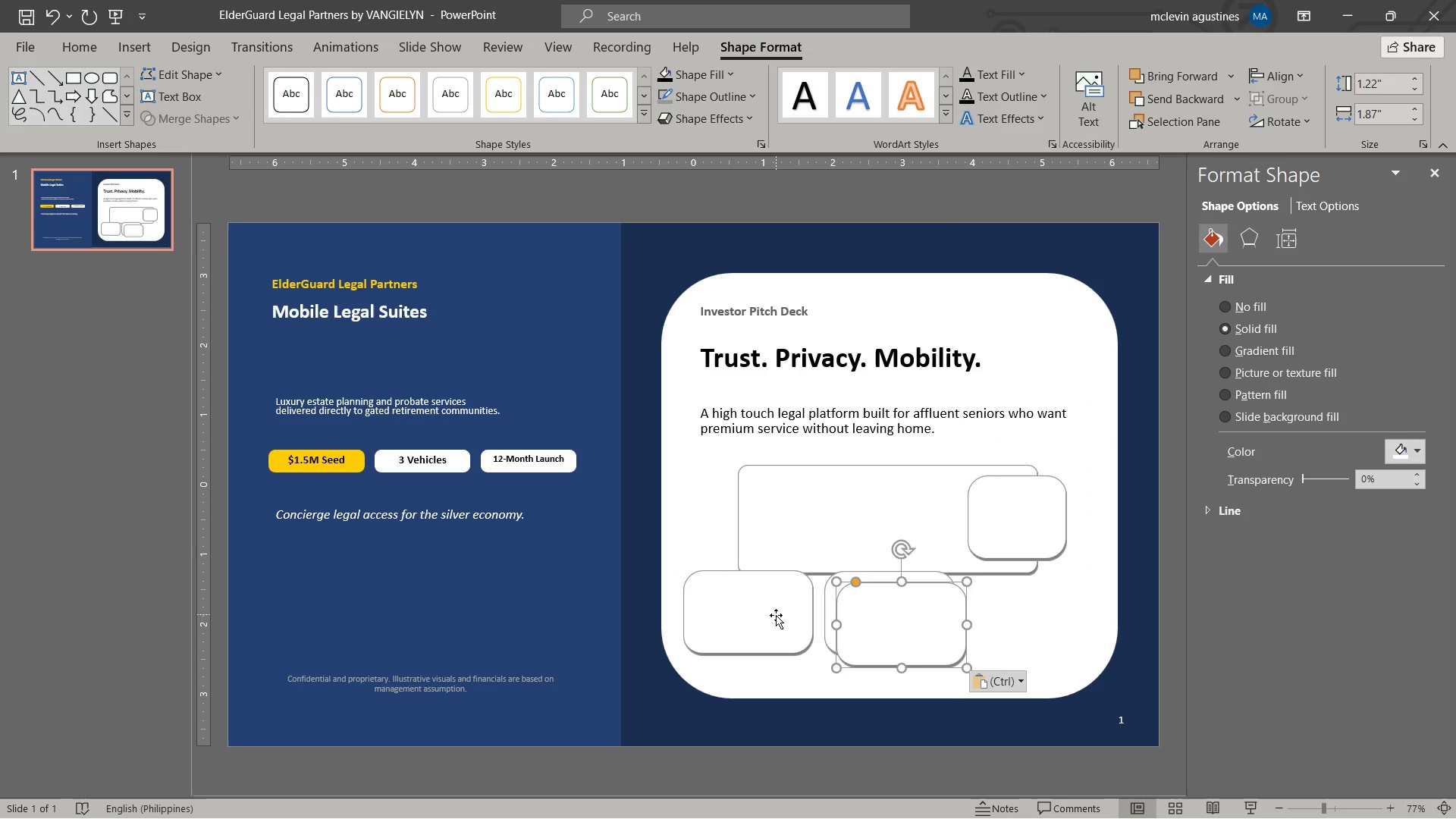 
left_click_drag(start_coordinate=[776, 615], to_coordinate=[1056, 614])
 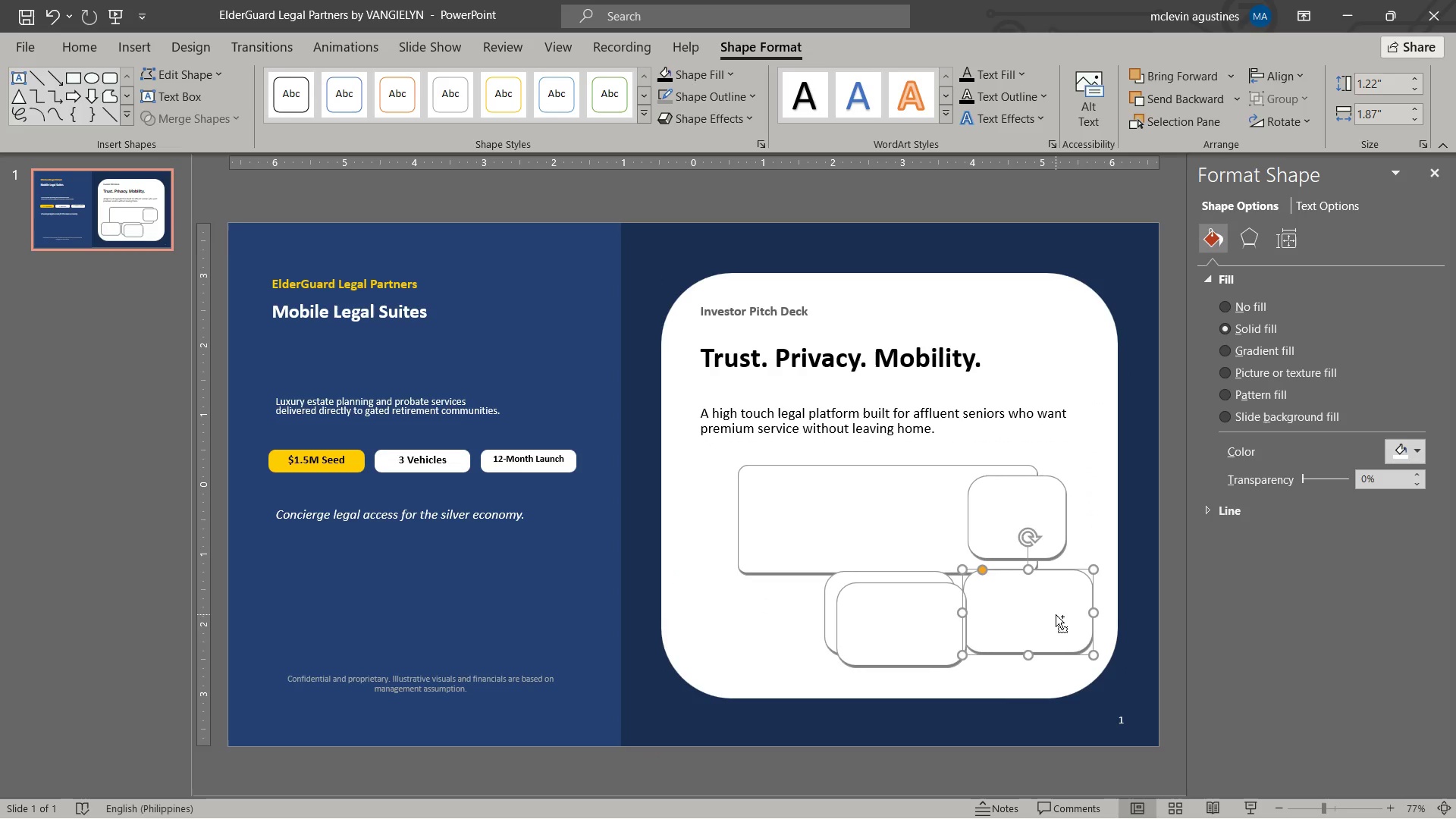 
key(Control+Z)
 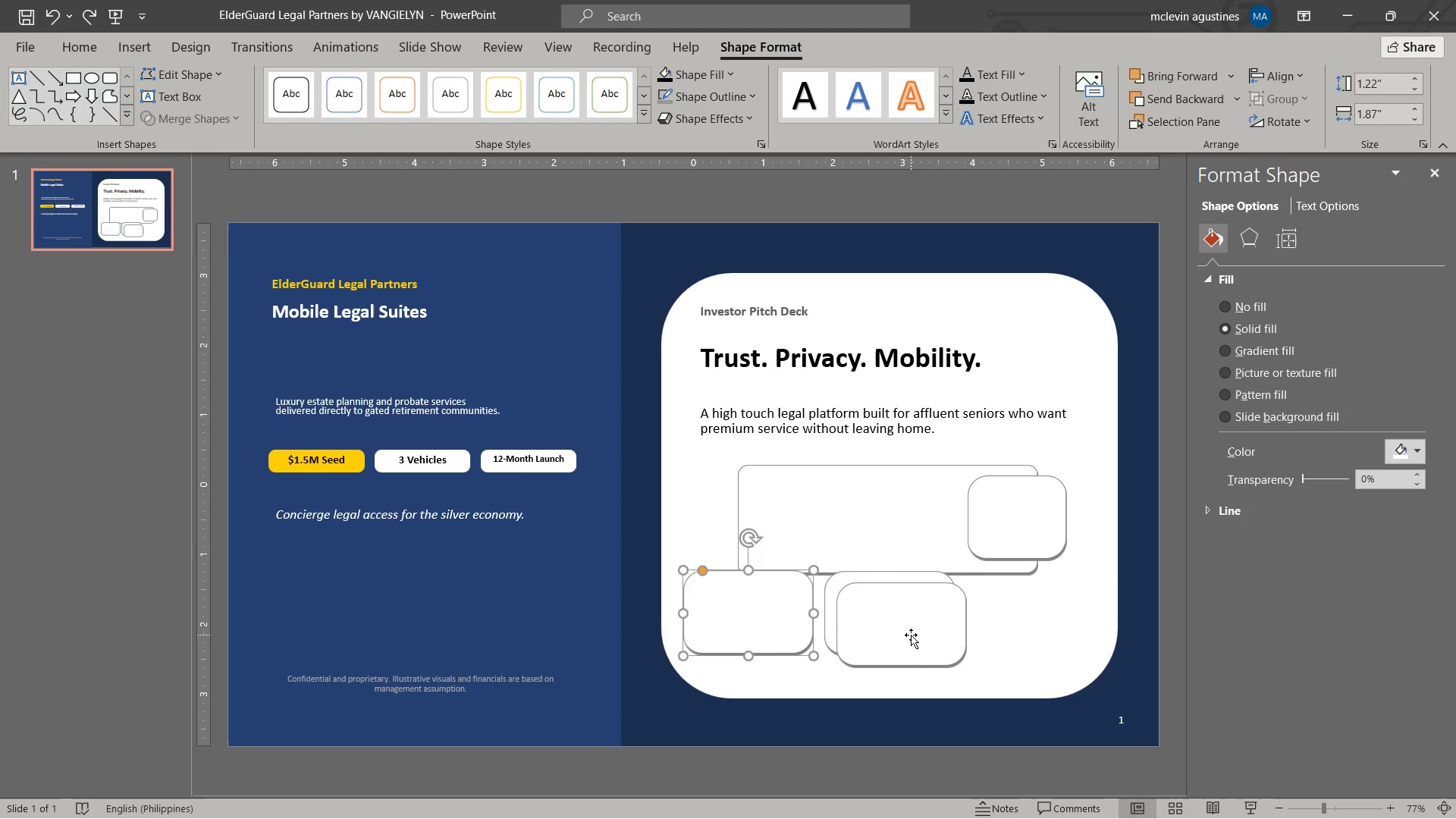 
left_click_drag(start_coordinate=[911, 635], to_coordinate=[1040, 623])
 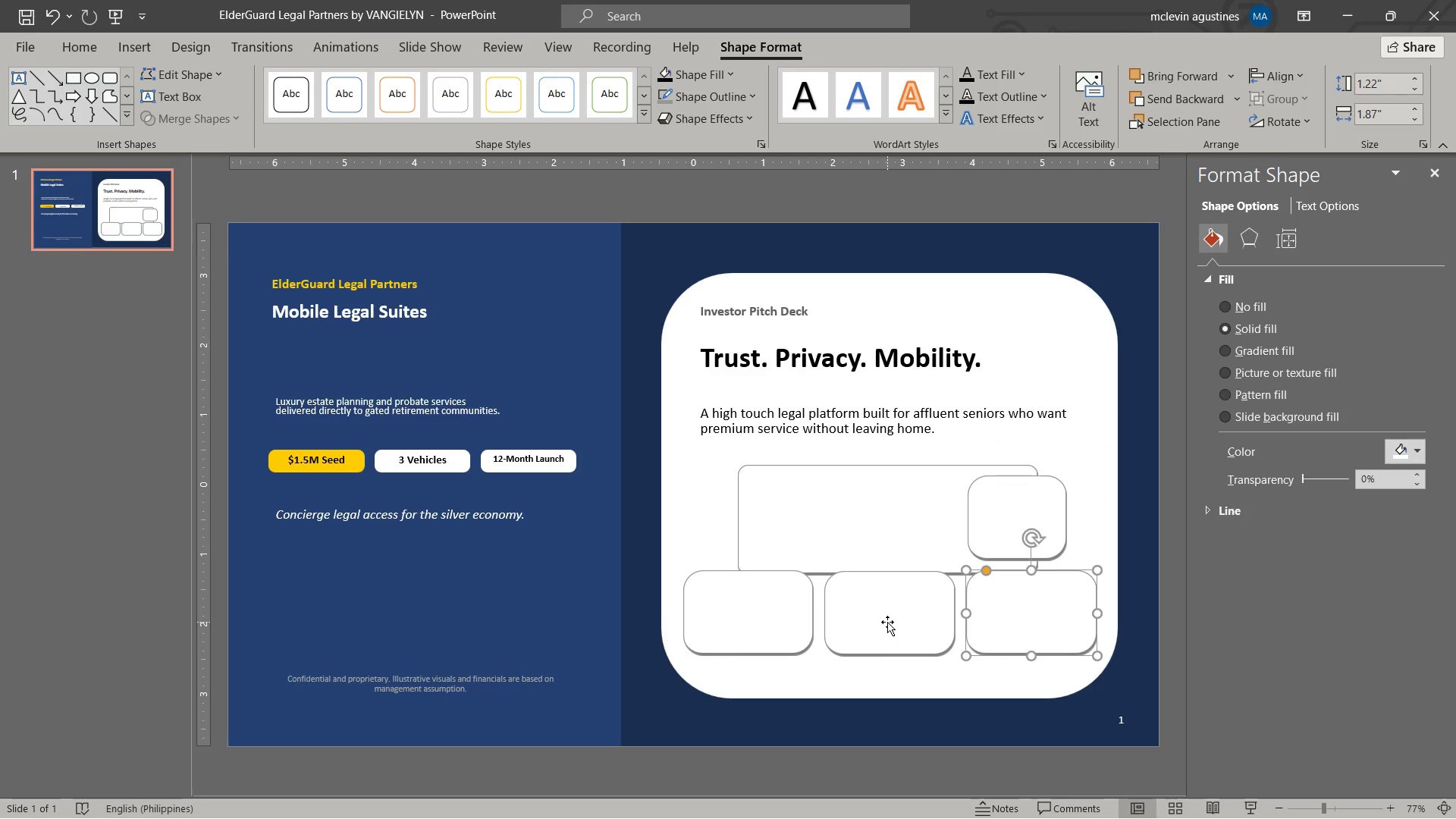 
wait(5.23)
 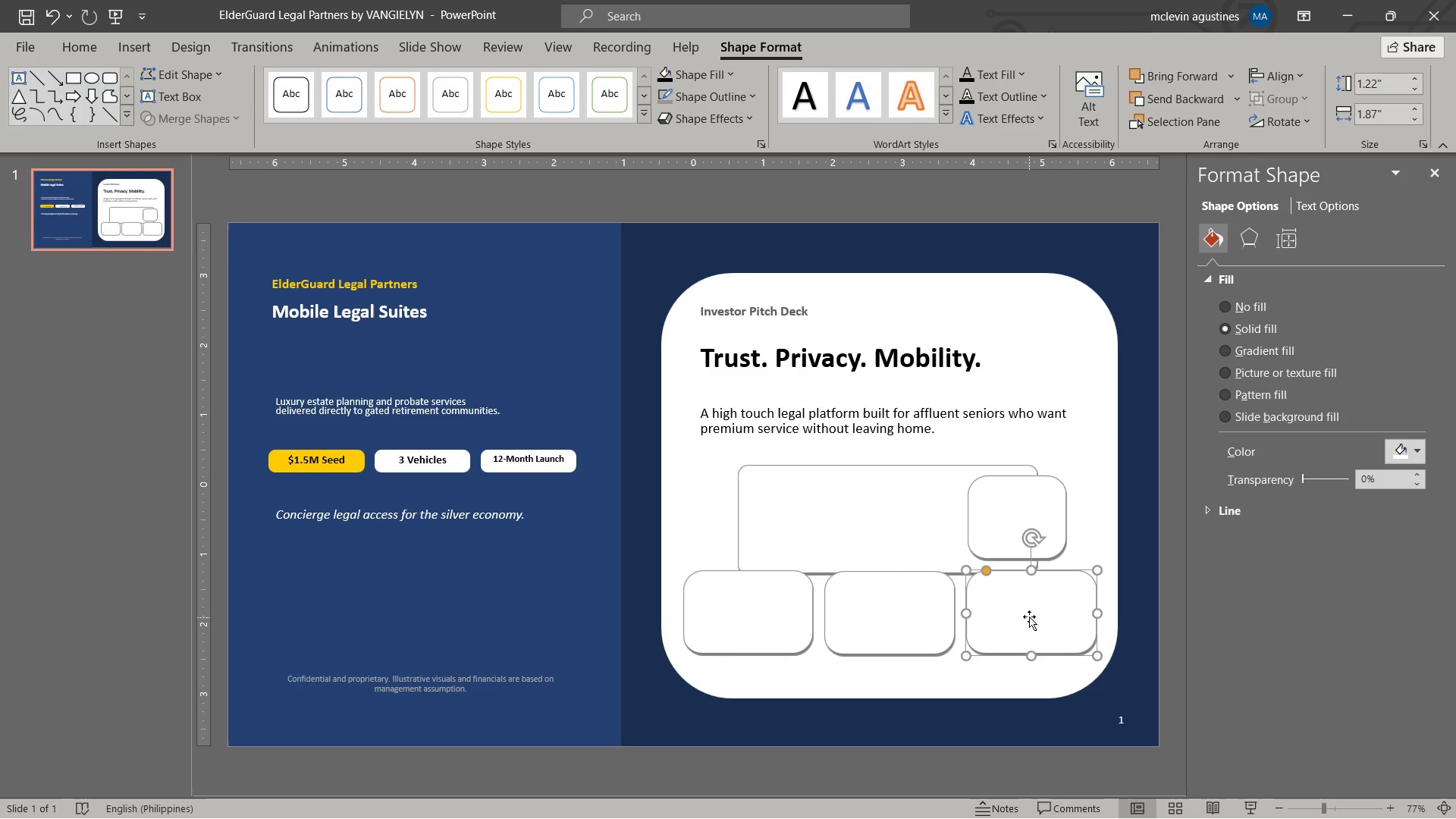 
left_click([765, 614])
 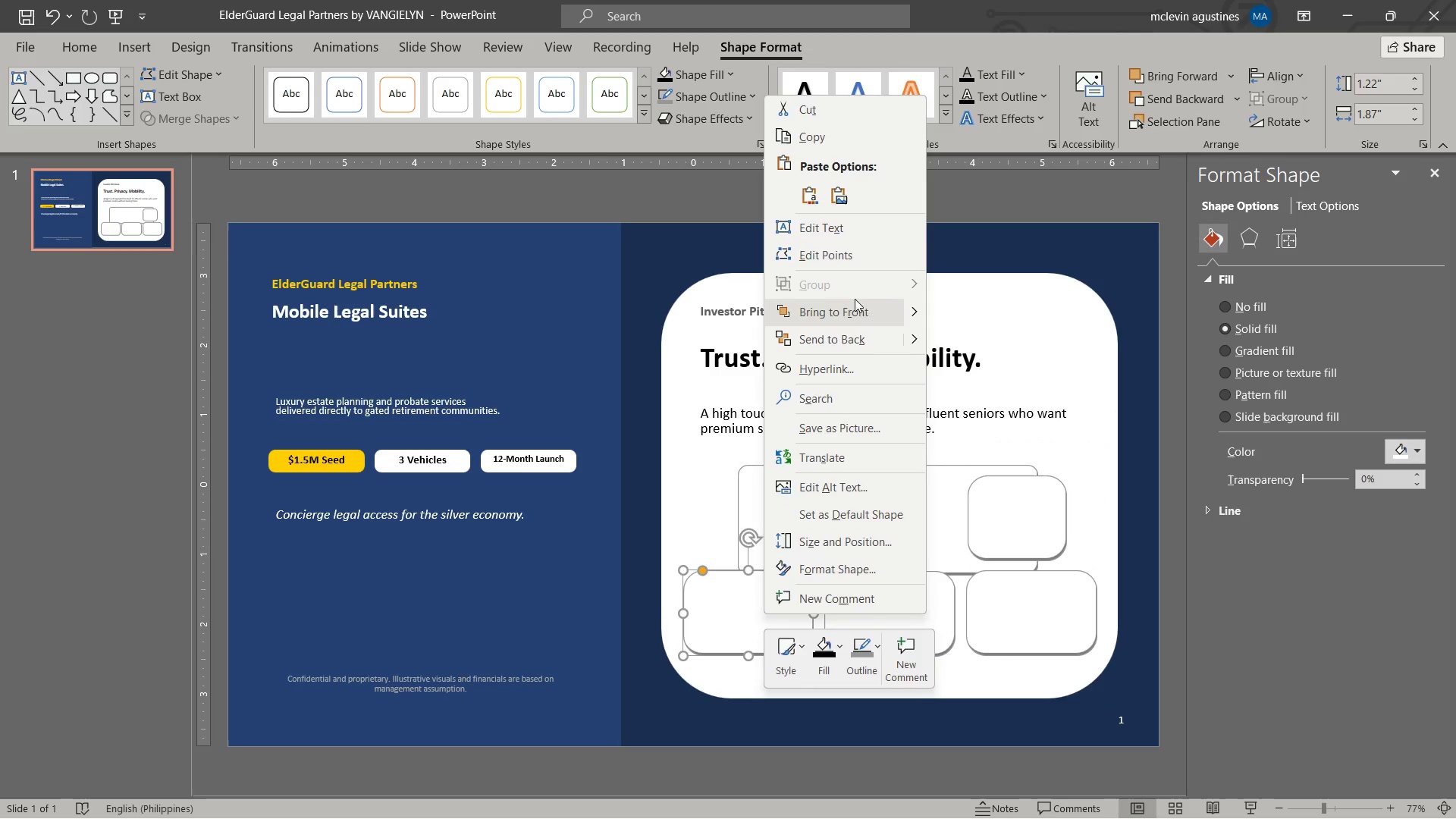 
left_click([842, 227])
 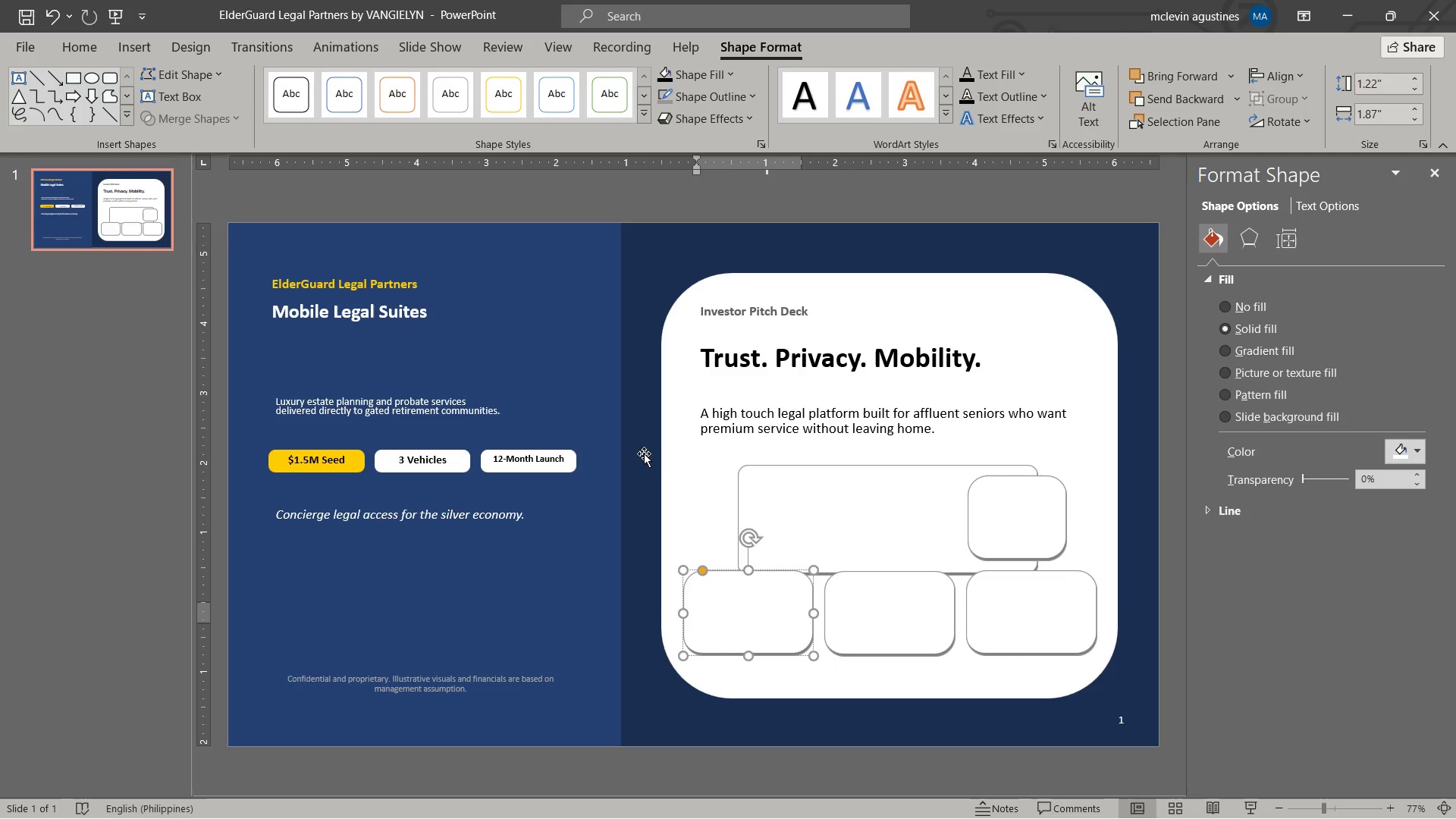 
key(Control+L)
 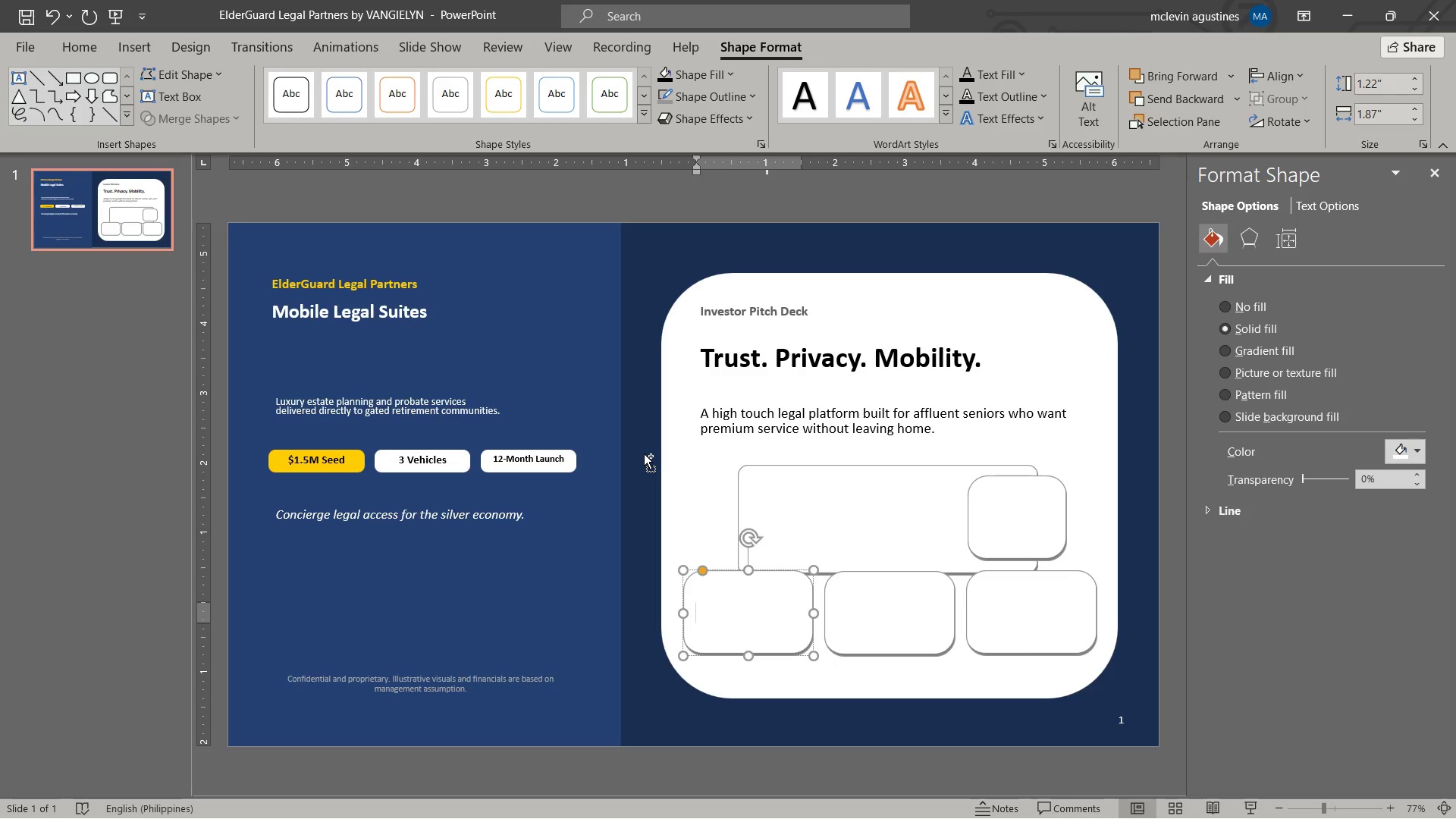 
key(Control+B)
 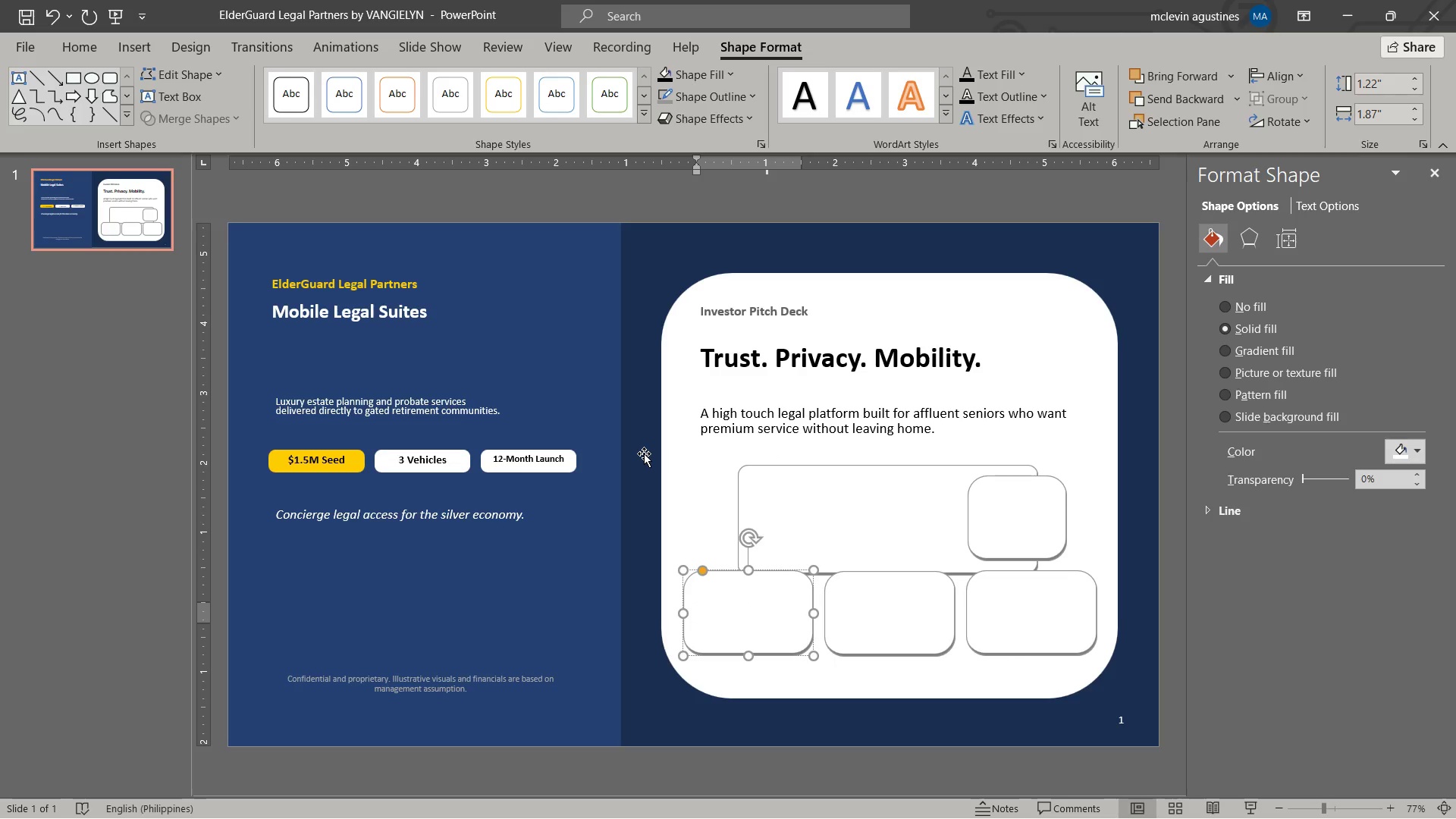 
key(Numpad6)
 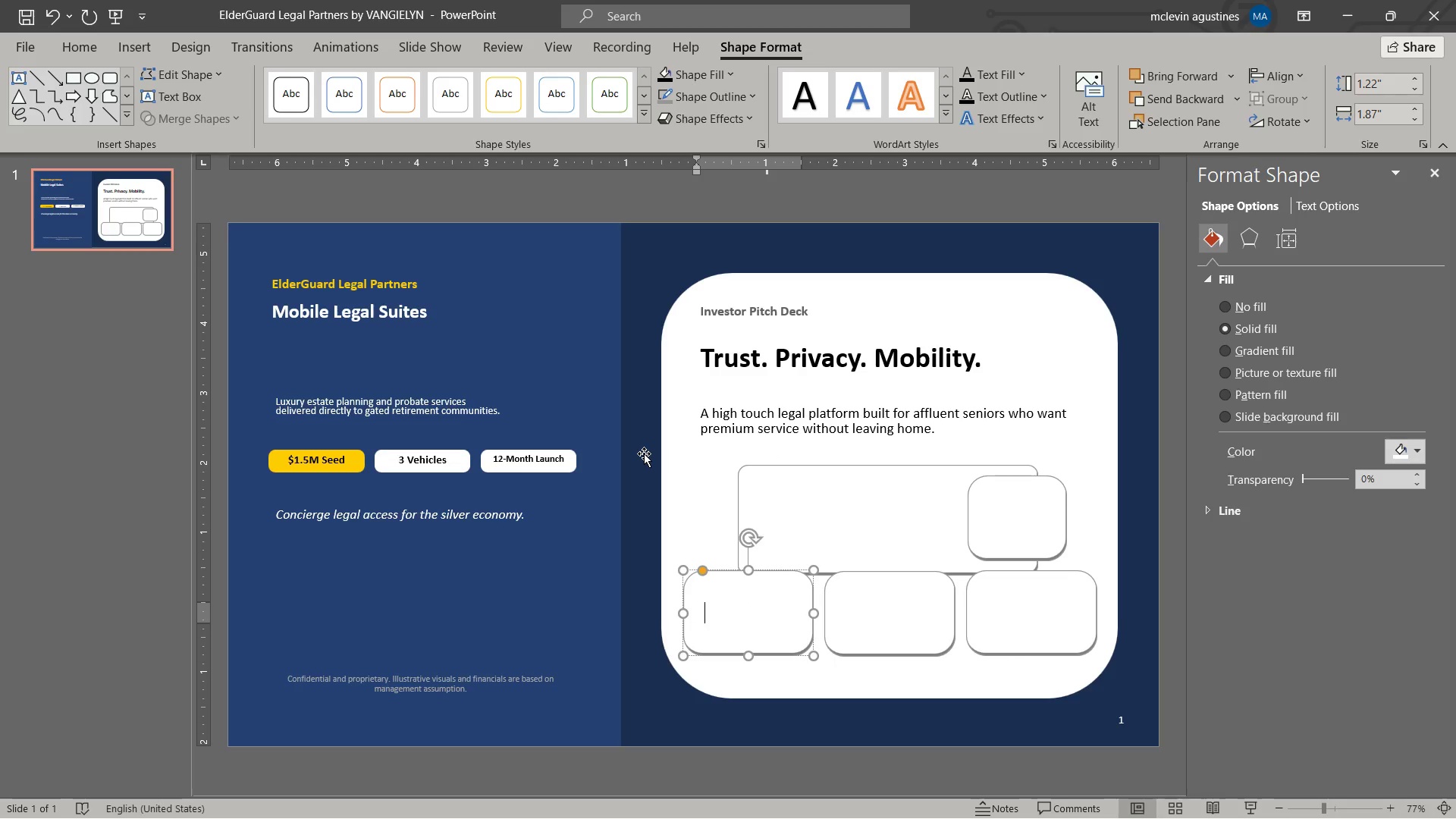 
key(5)
 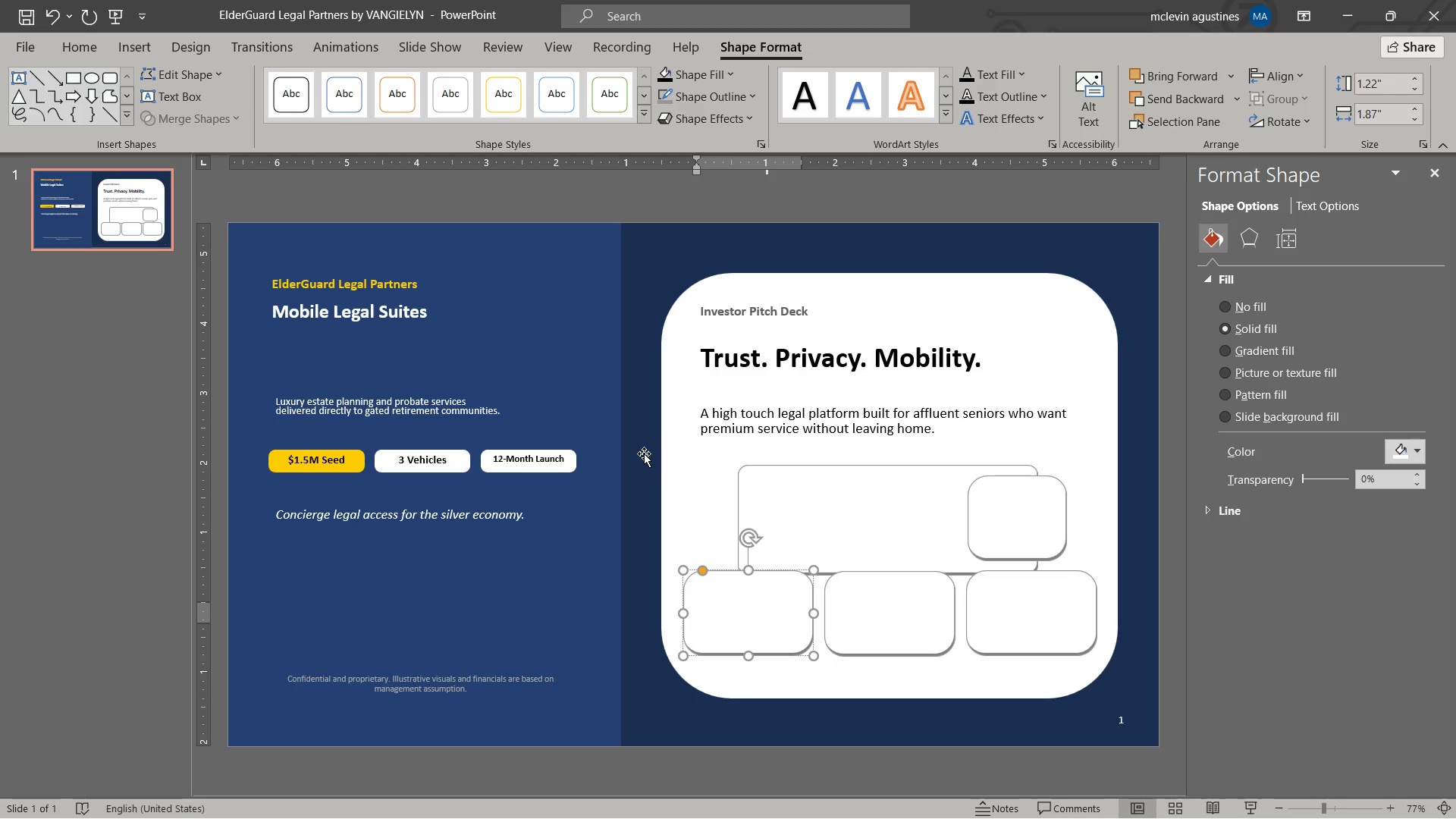 
key(NumpadAdd)
 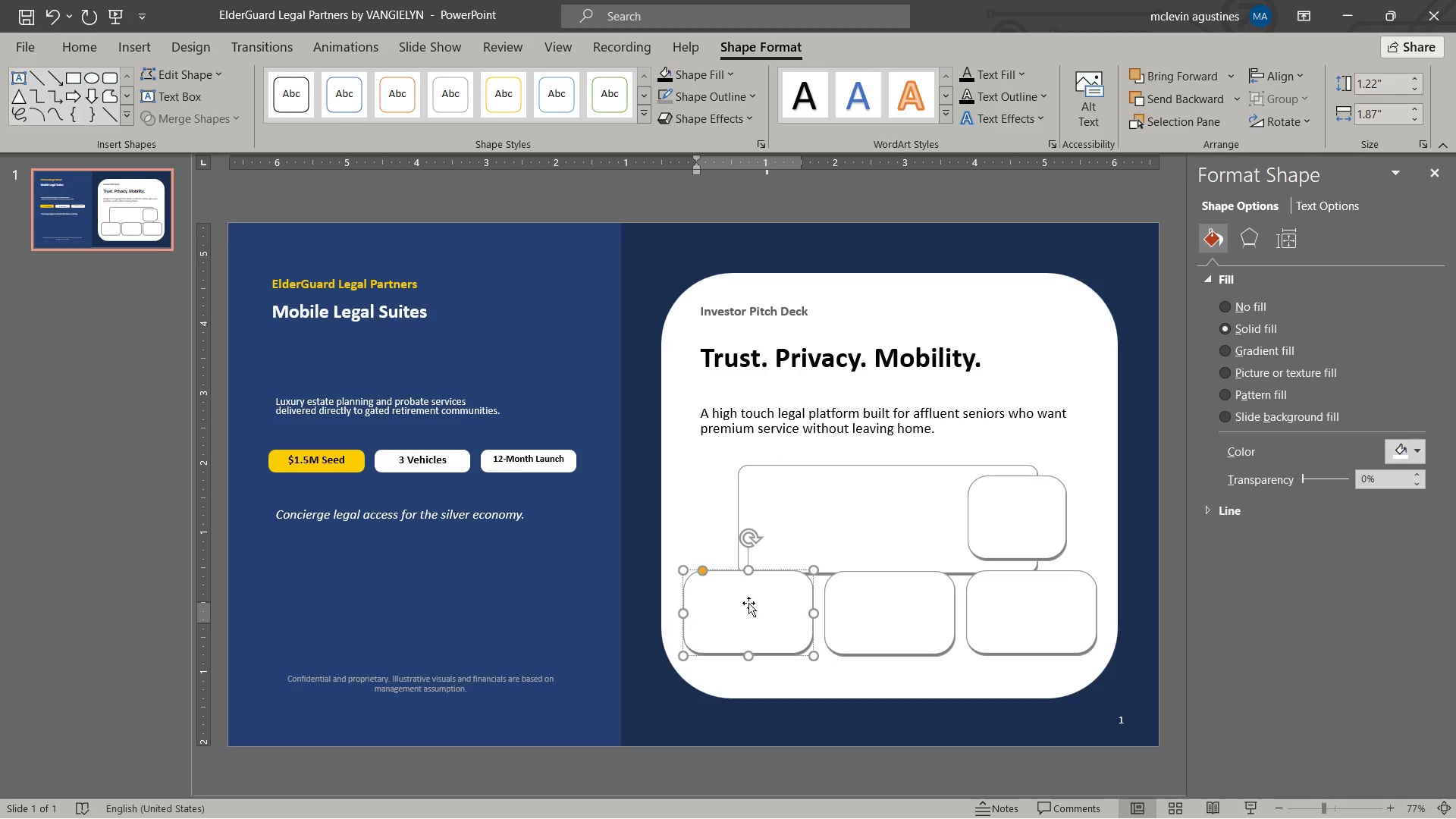 
left_click([755, 588])
 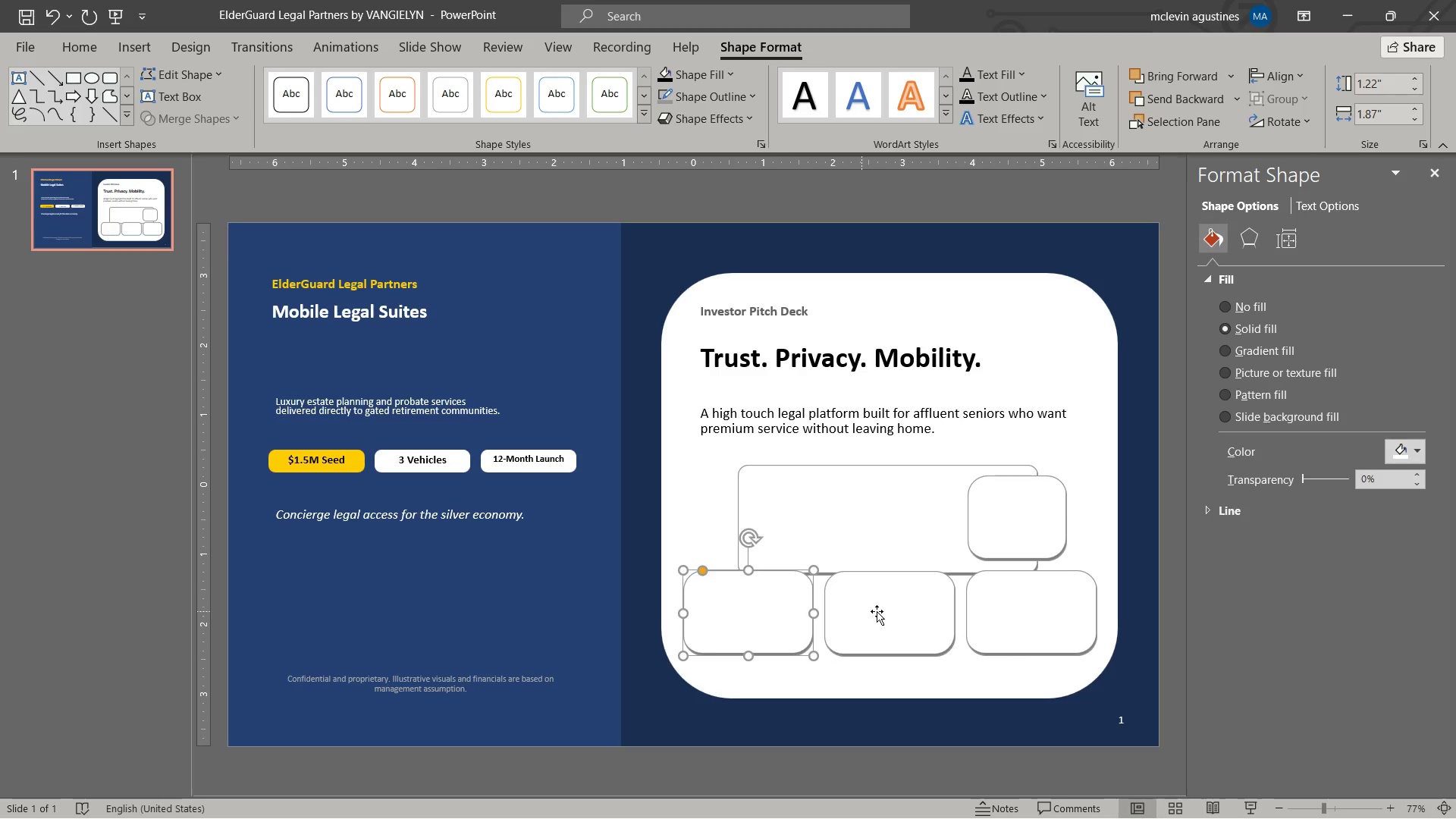 
hold_key(key=ShiftLeft, duration=1.64)
double_click([880, 611])
 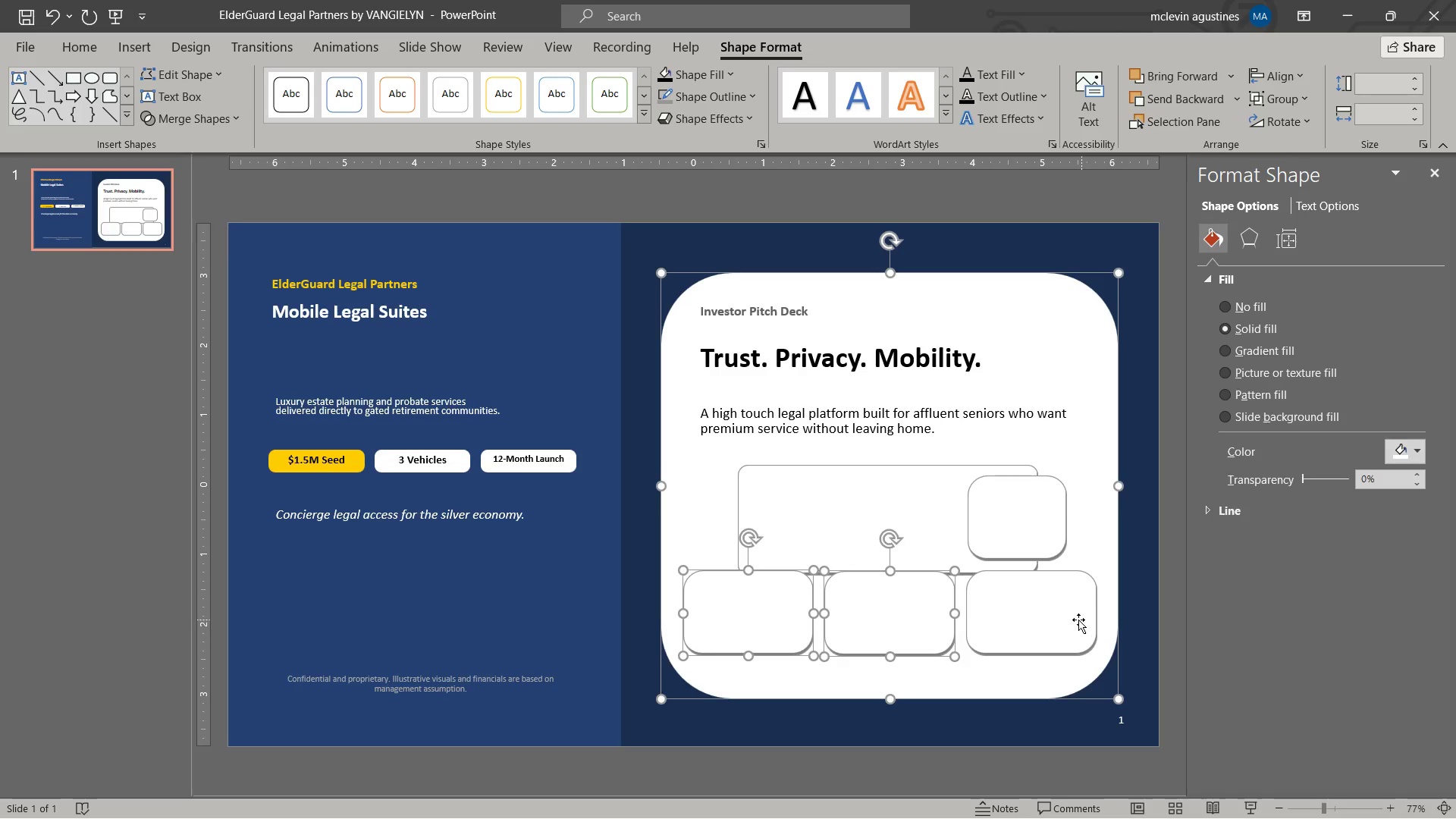 
triple_click([1068, 620])
 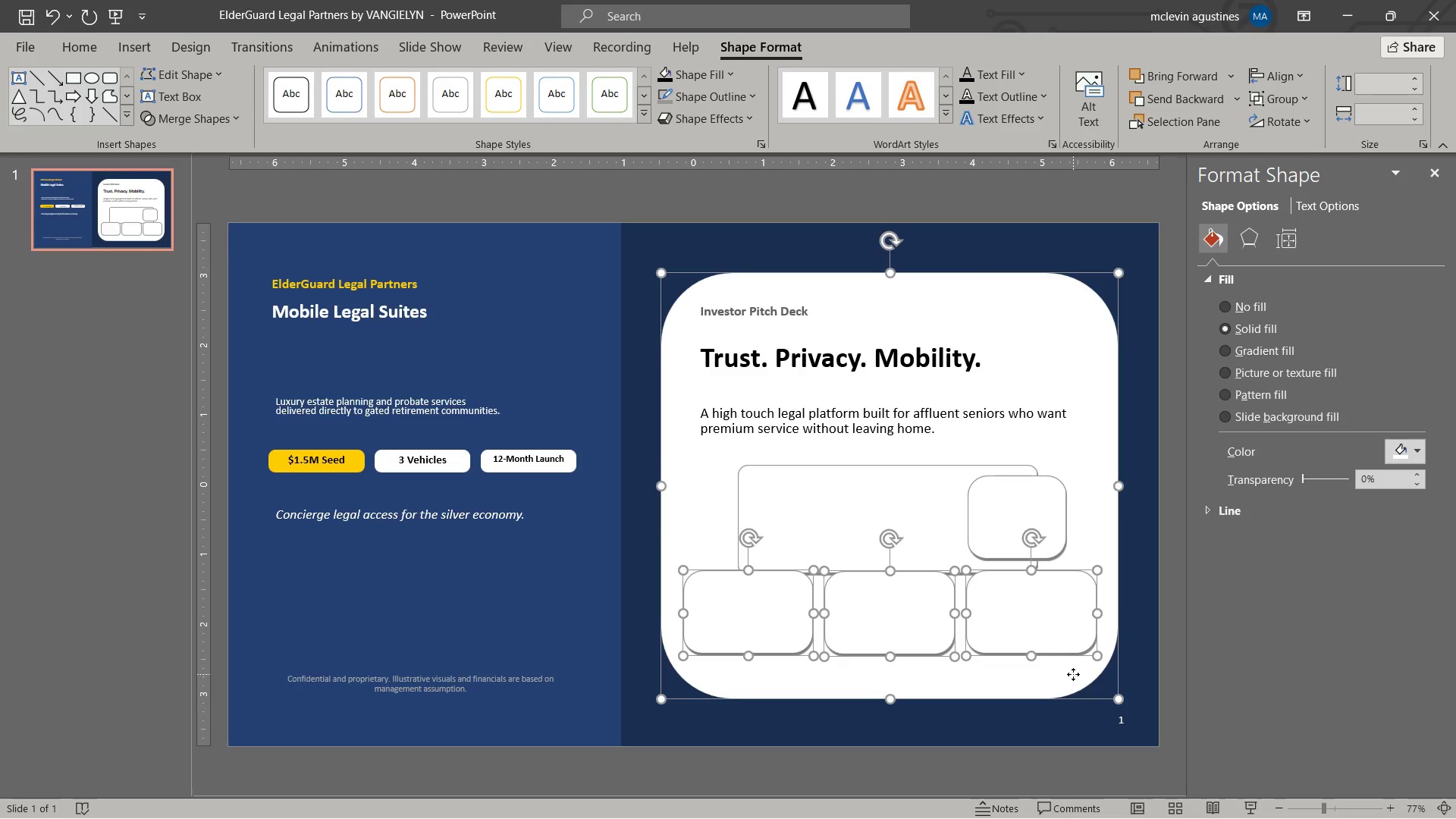 
triple_click([1073, 674])
 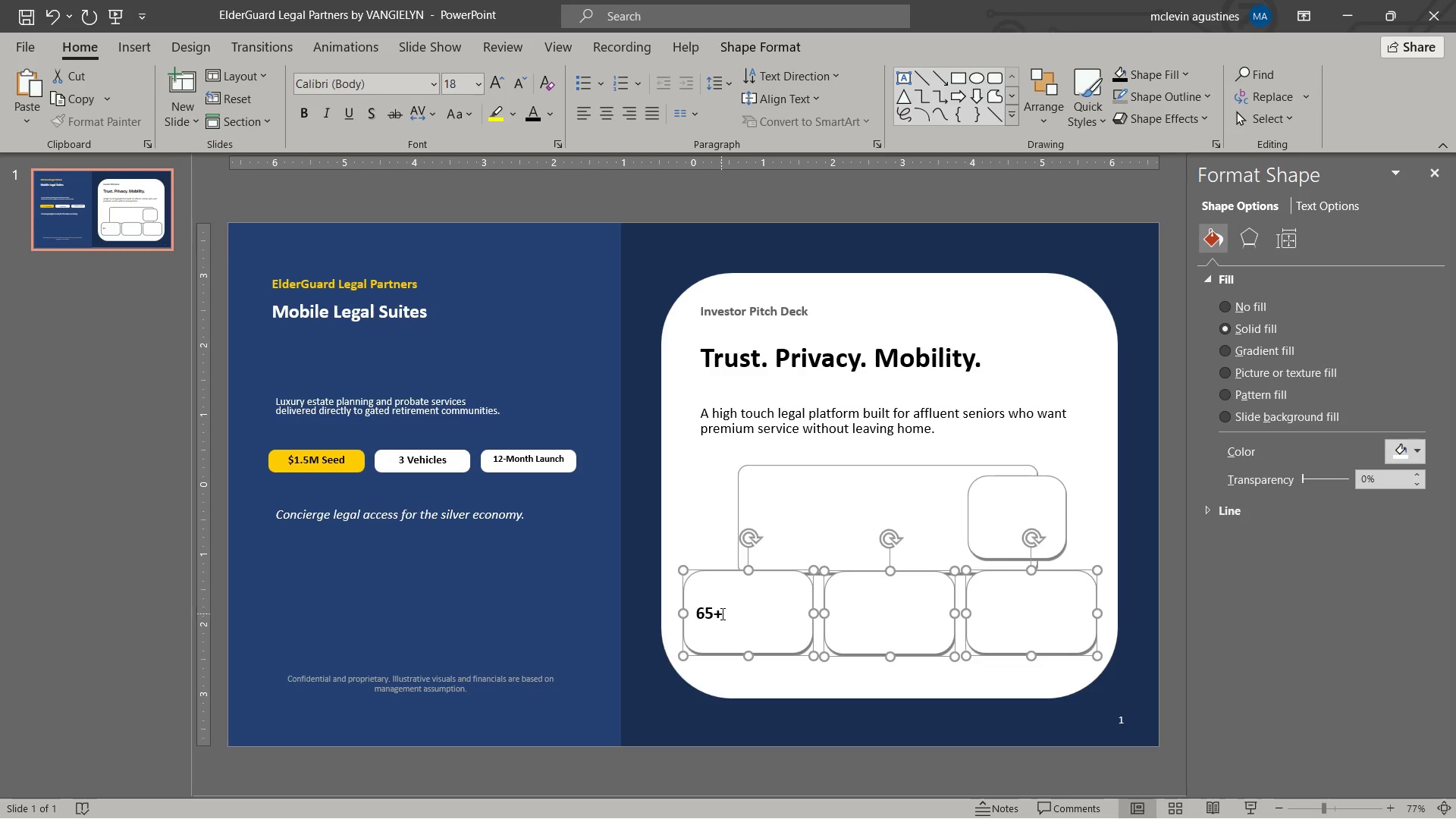 
wait(5.91)
 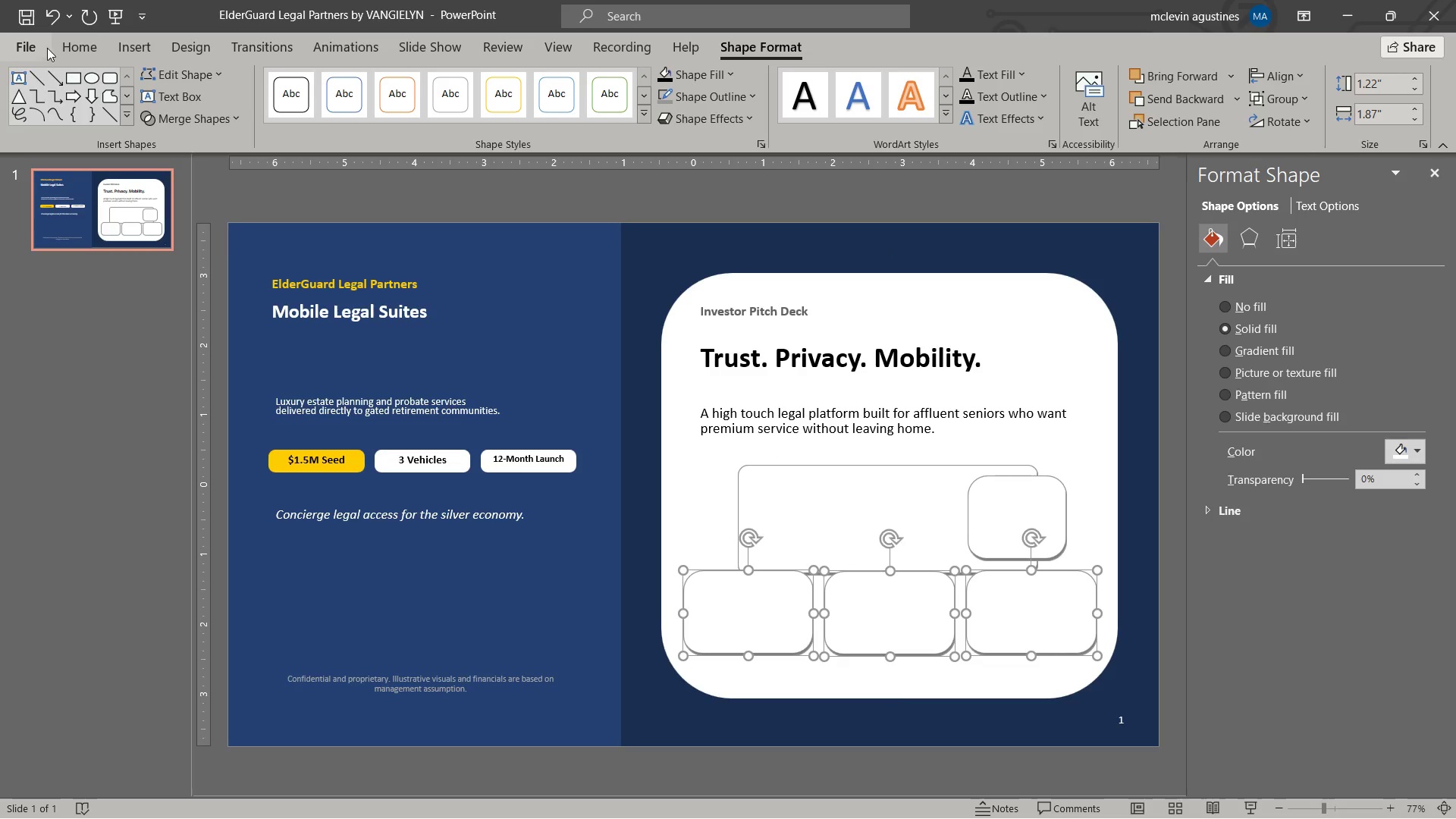 
left_click([726, 612])
 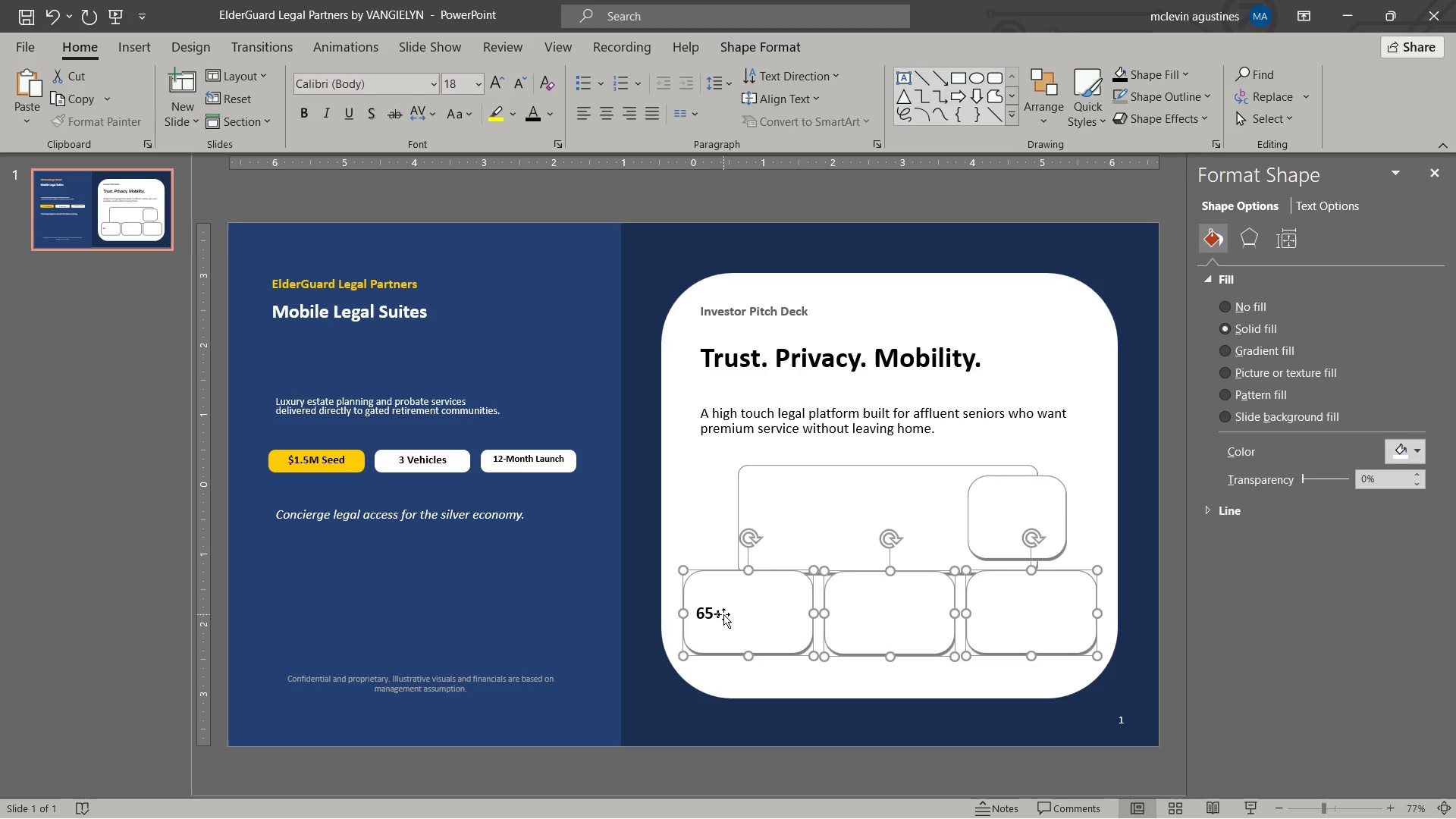 
double_click([722, 613])
 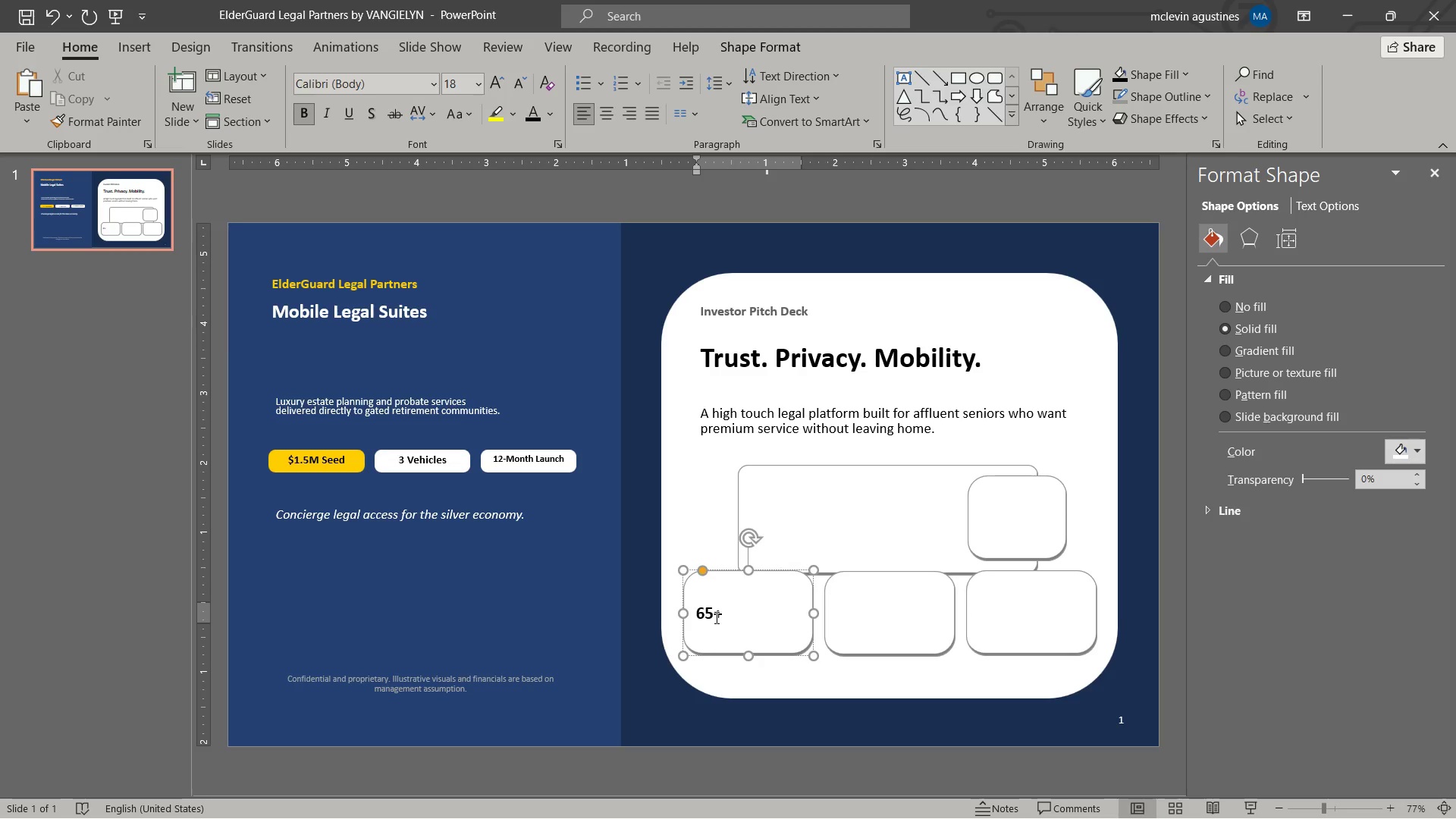 
key(Enter)
 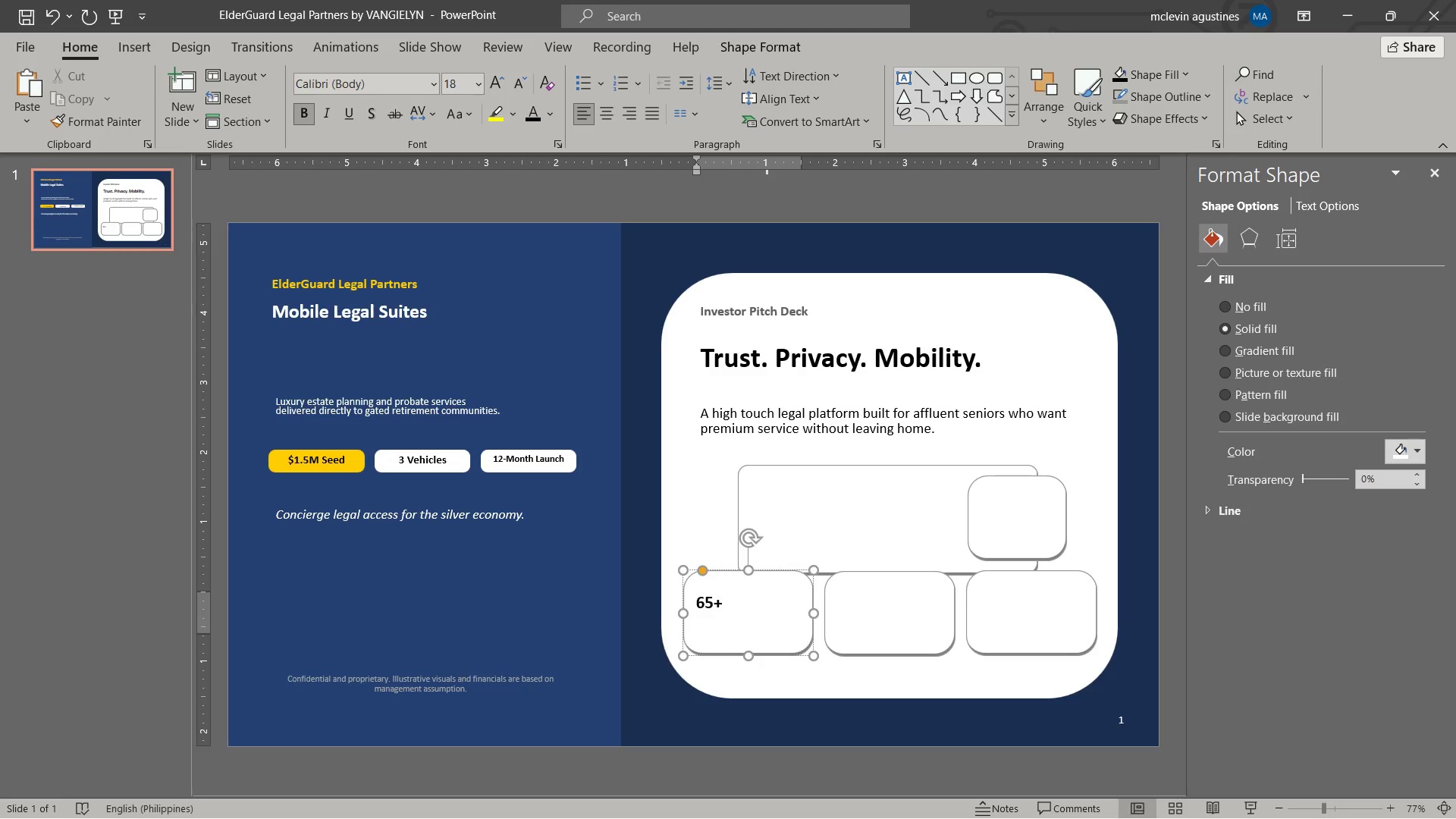 
key(Control+ControlLeft)
 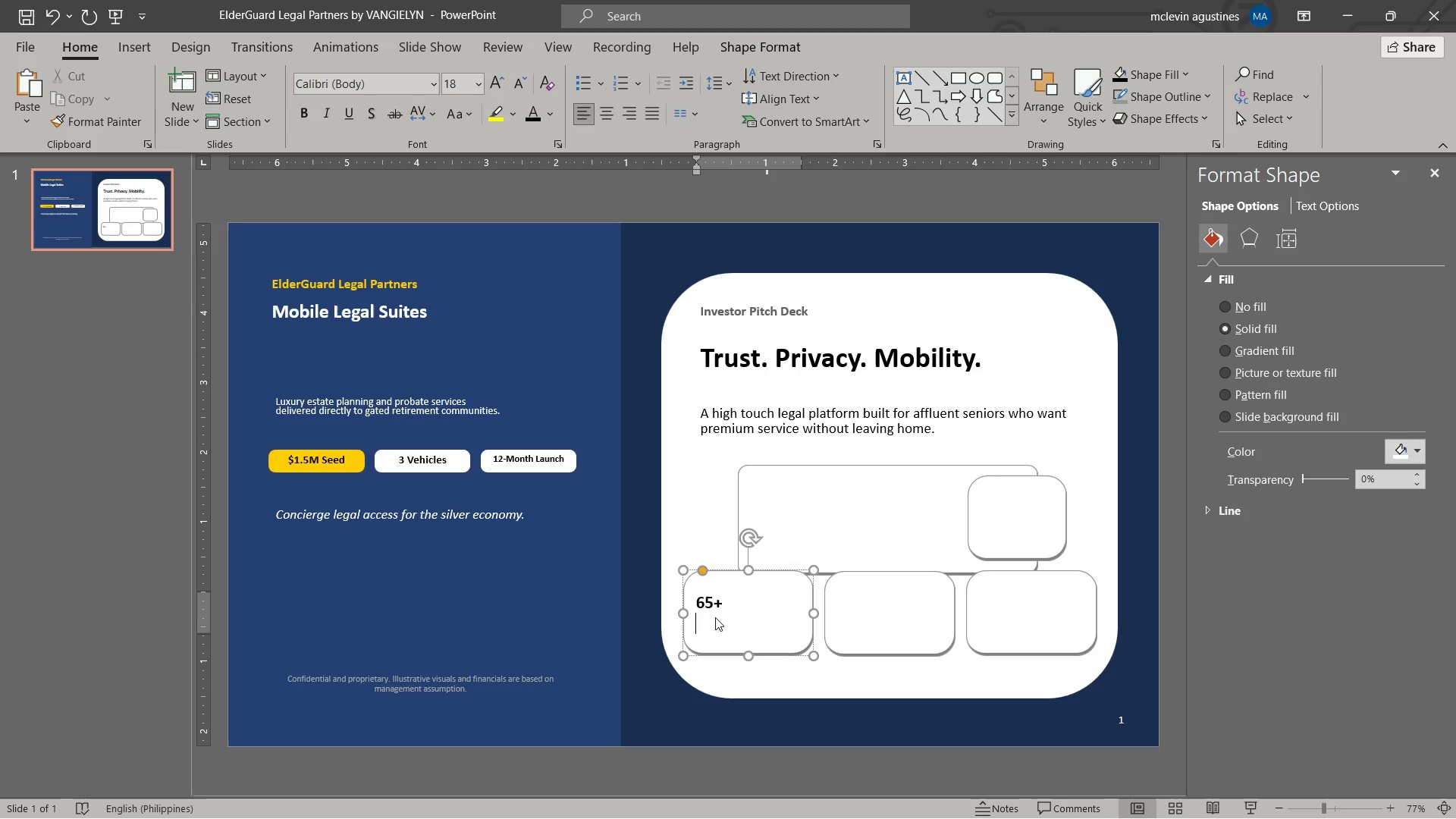 
key(Control+B)
 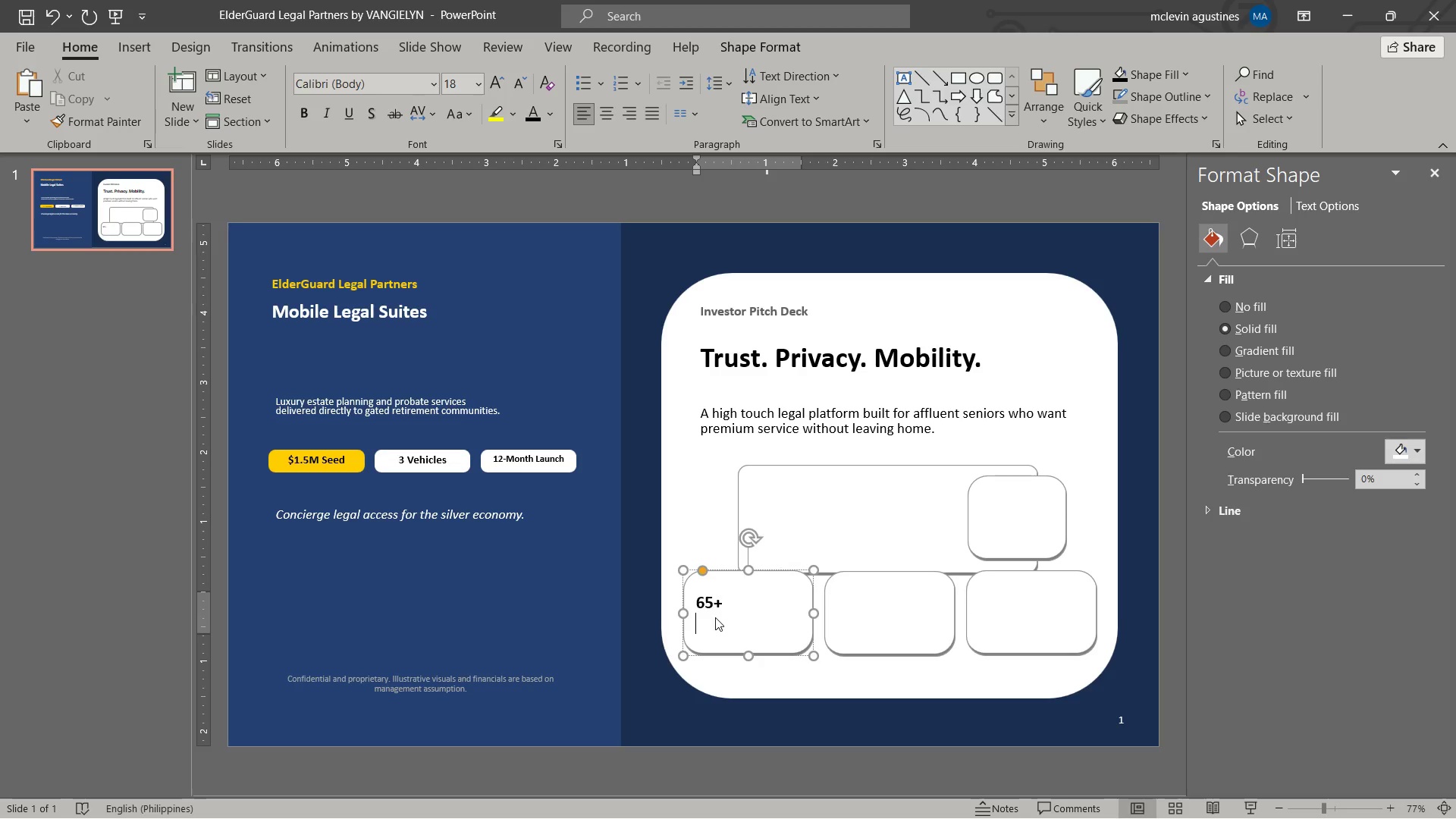 
type(market tailwind)
 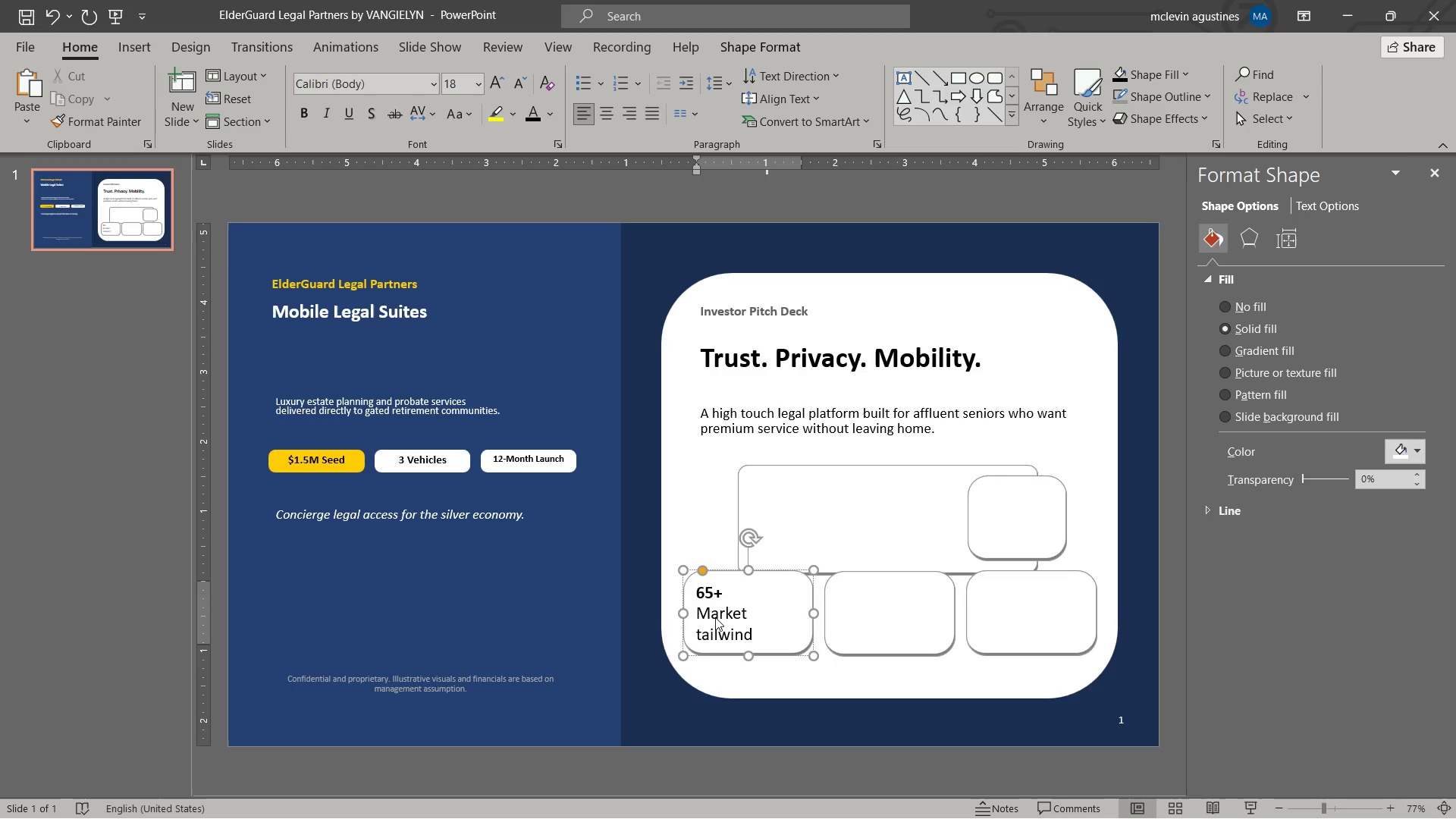 
key(Shift+ArrowUp)
 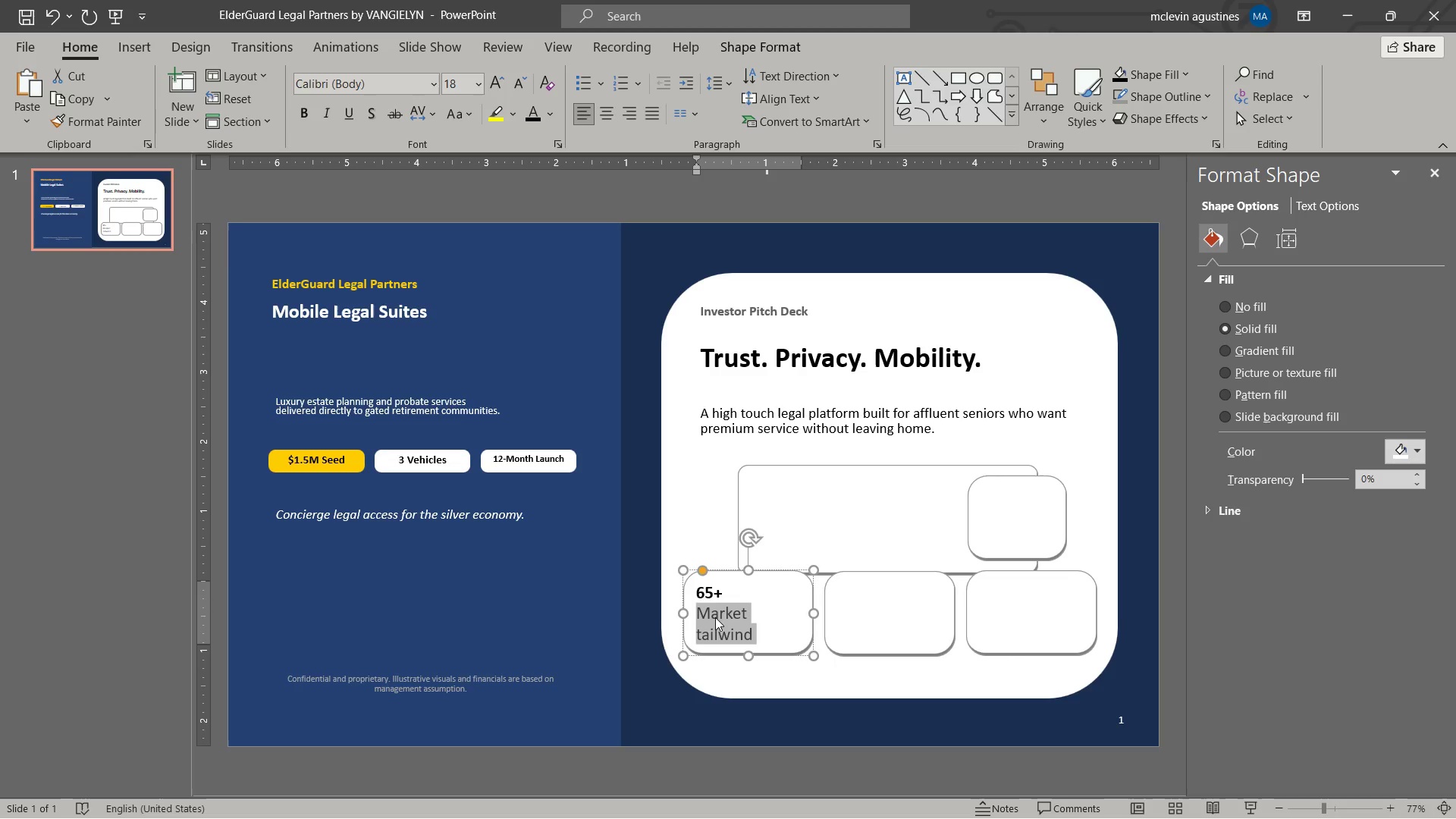 
key(Shift+ArrowUp)
 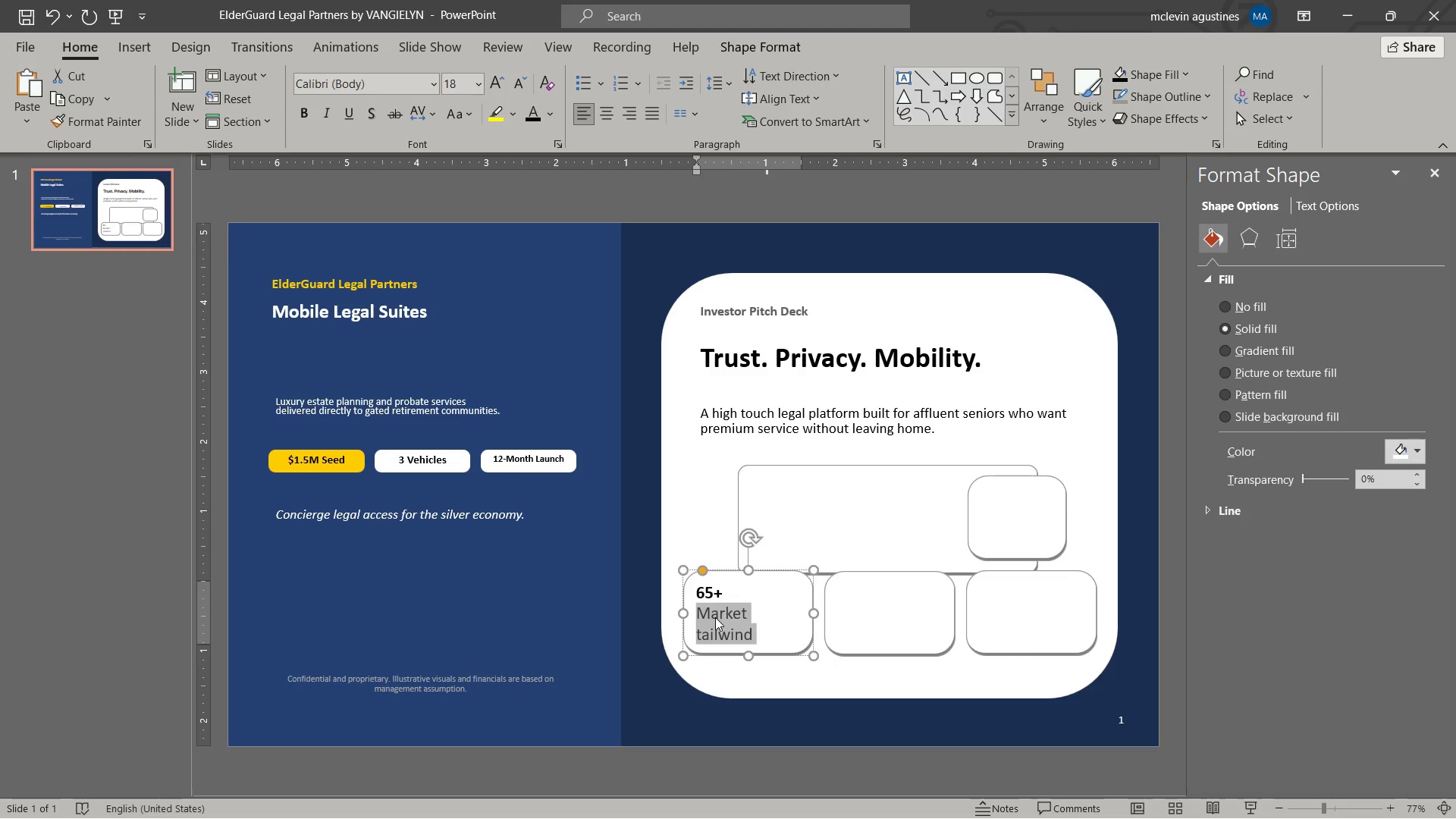 
key(Control+BracketLeft)
 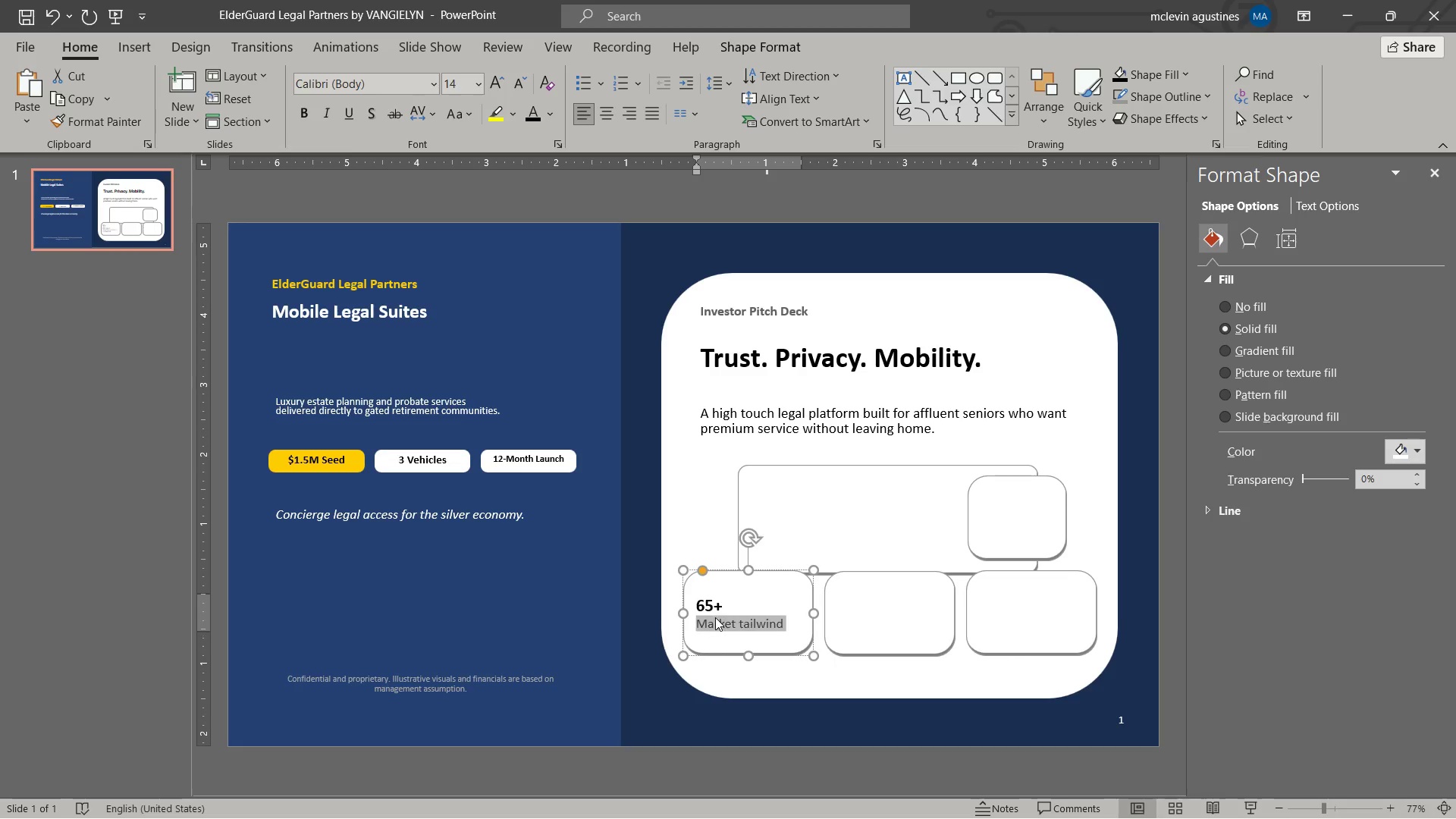 
key(Control+BracketLeft)
 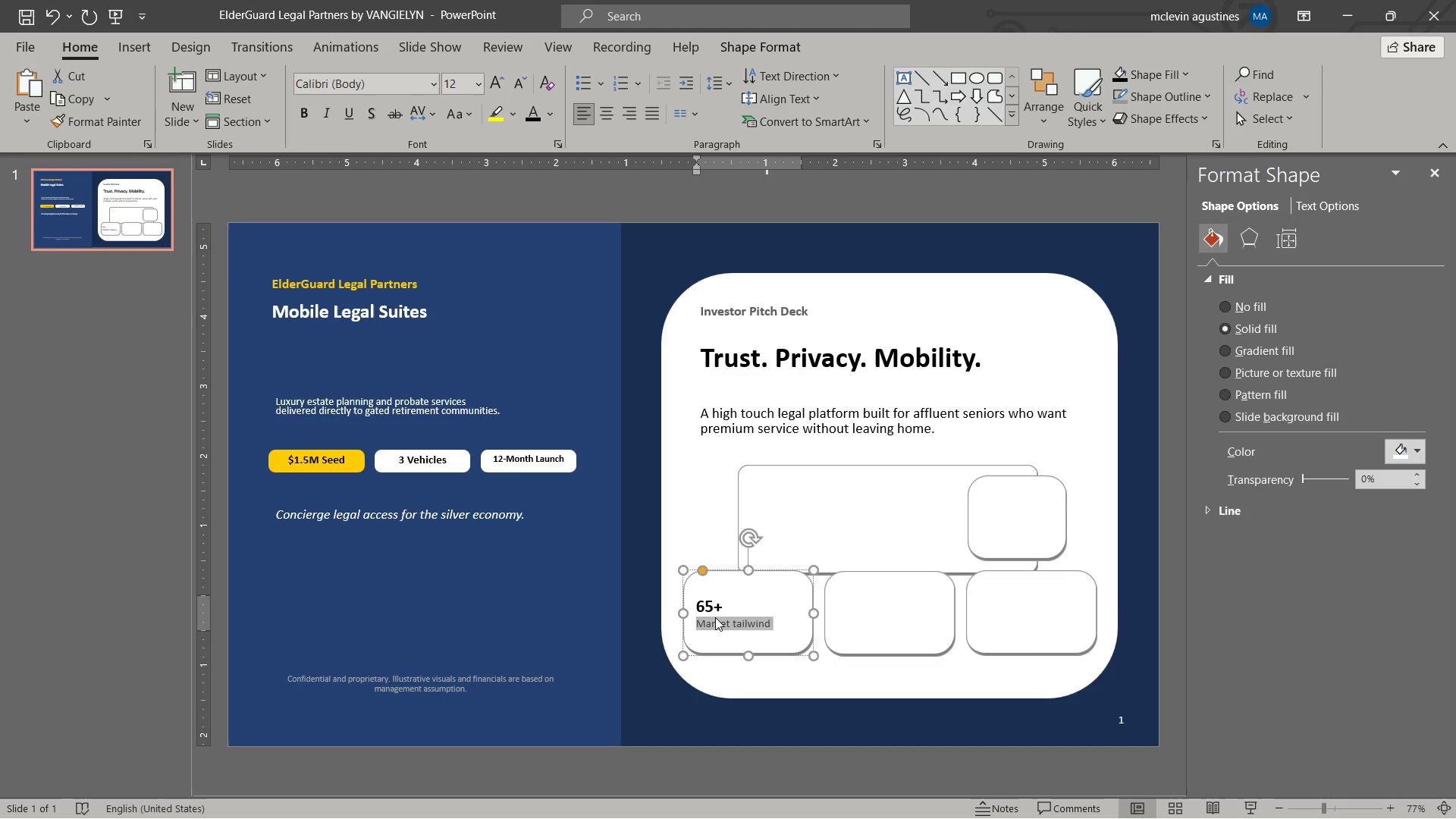 
key(Control+BracketLeft)
 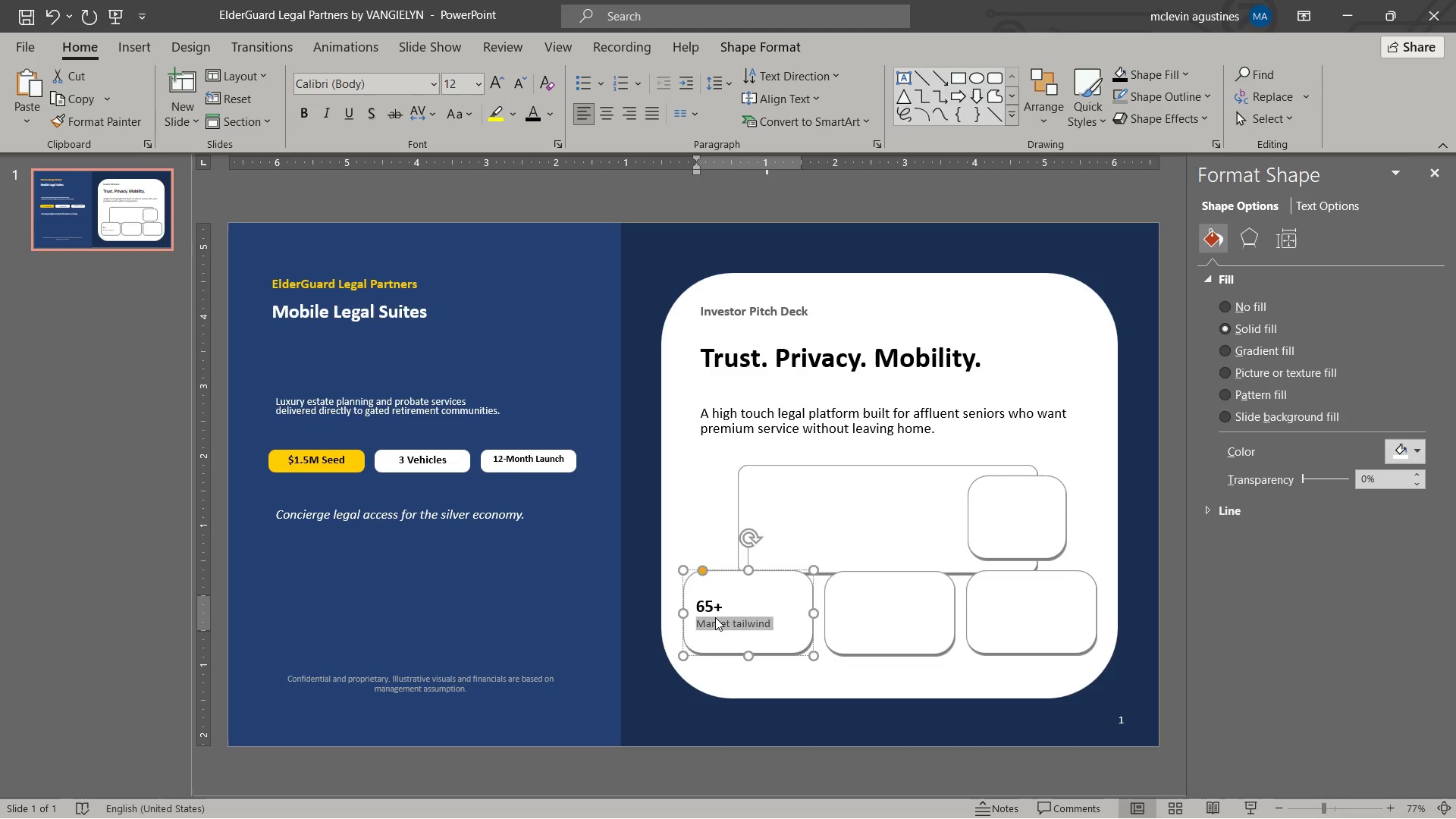 
key(Control+BracketRight)
 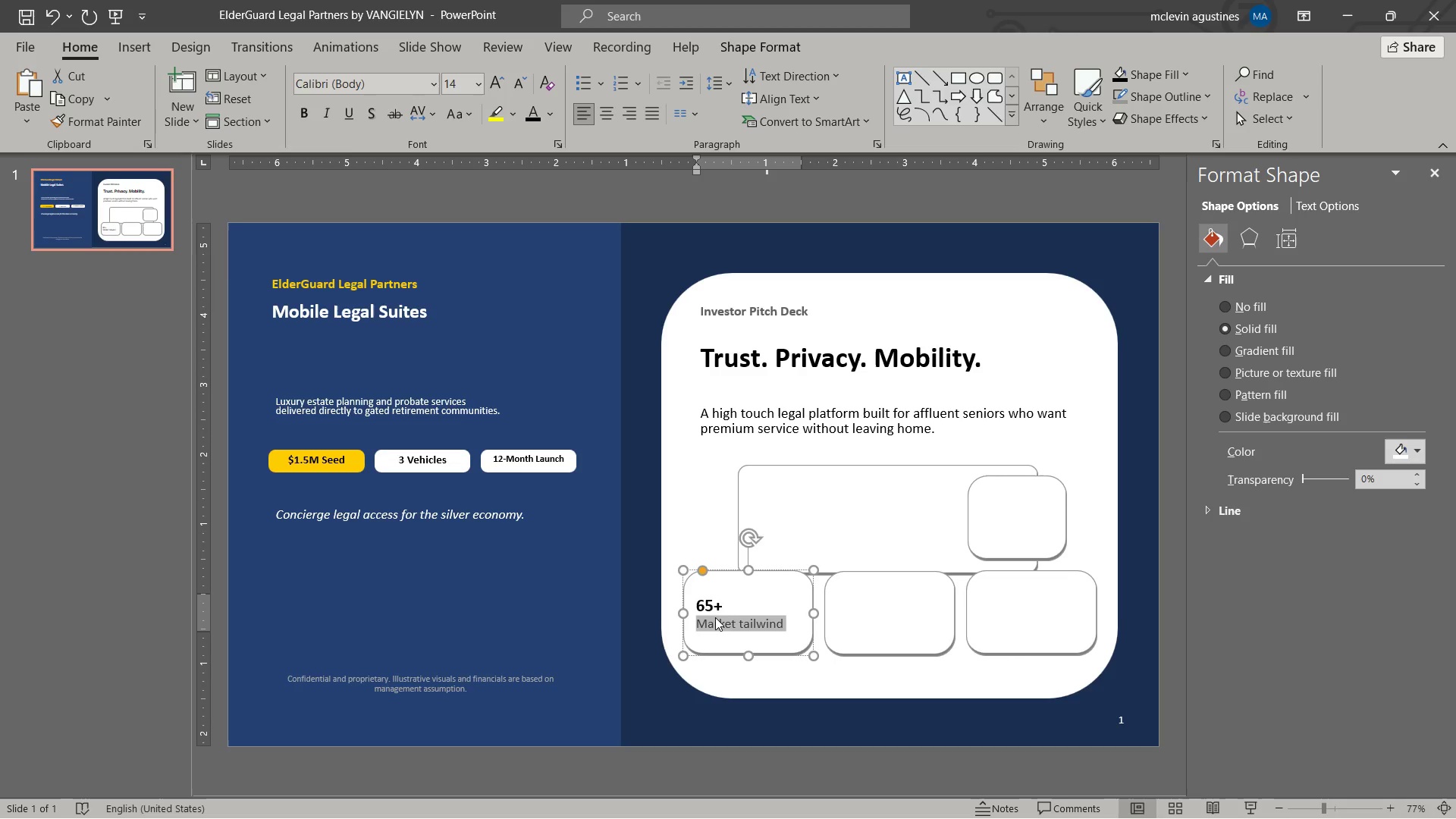 
key(Control+BracketLeft)
 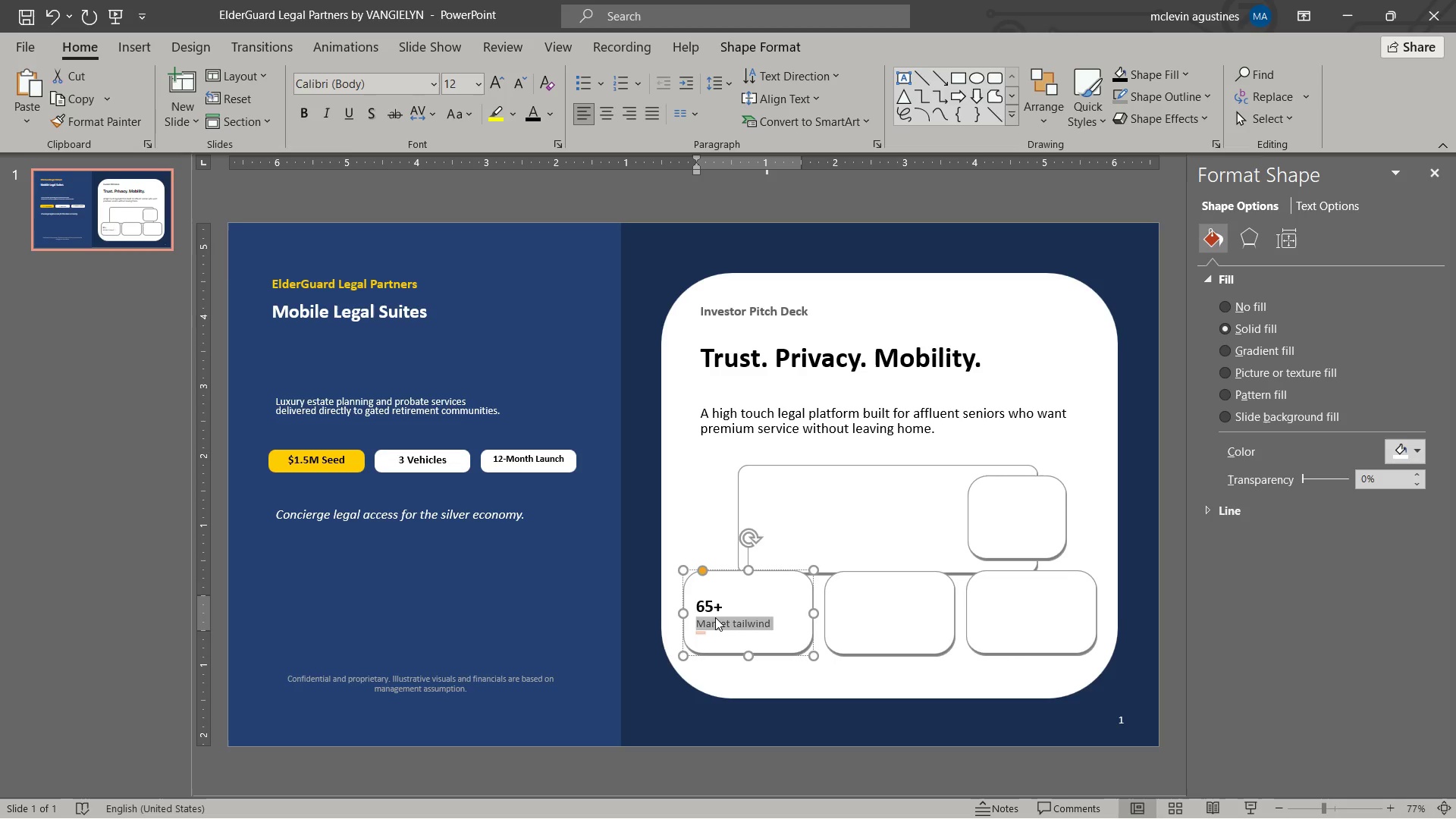 
key(ArrowLeft)
 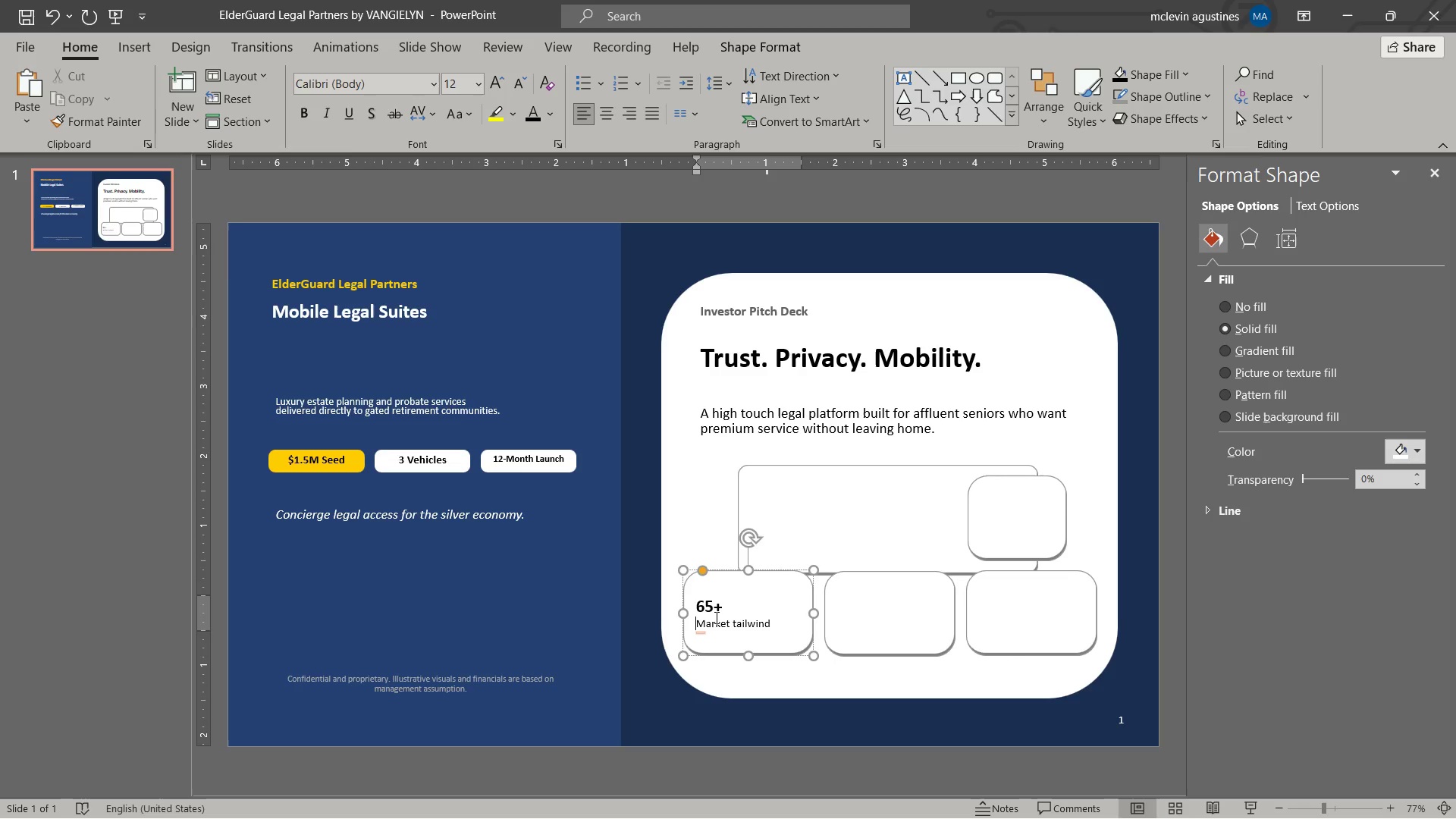 
key(Shift+ShiftLeft)
 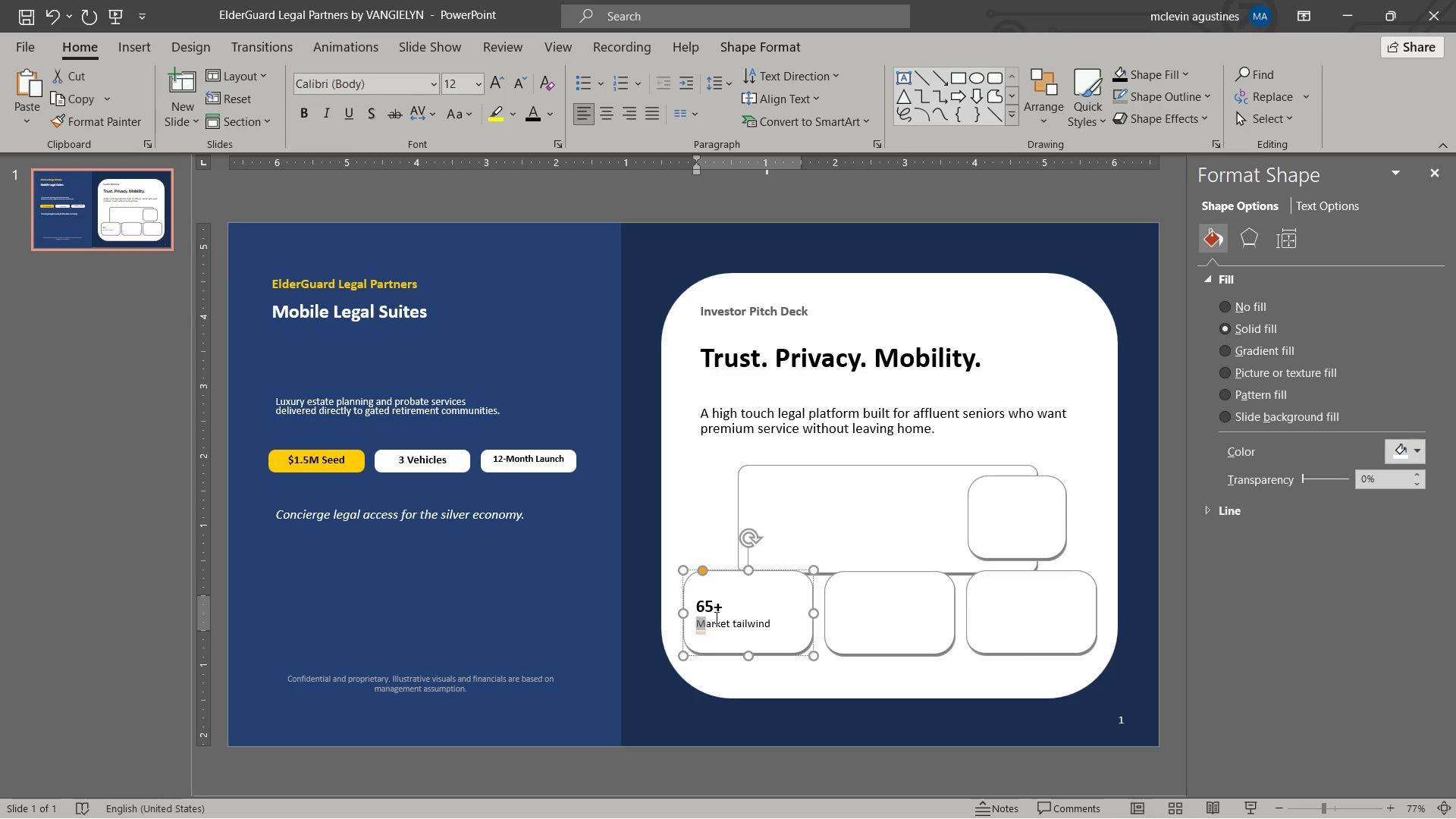 
key(Shift+ArrowRight)
 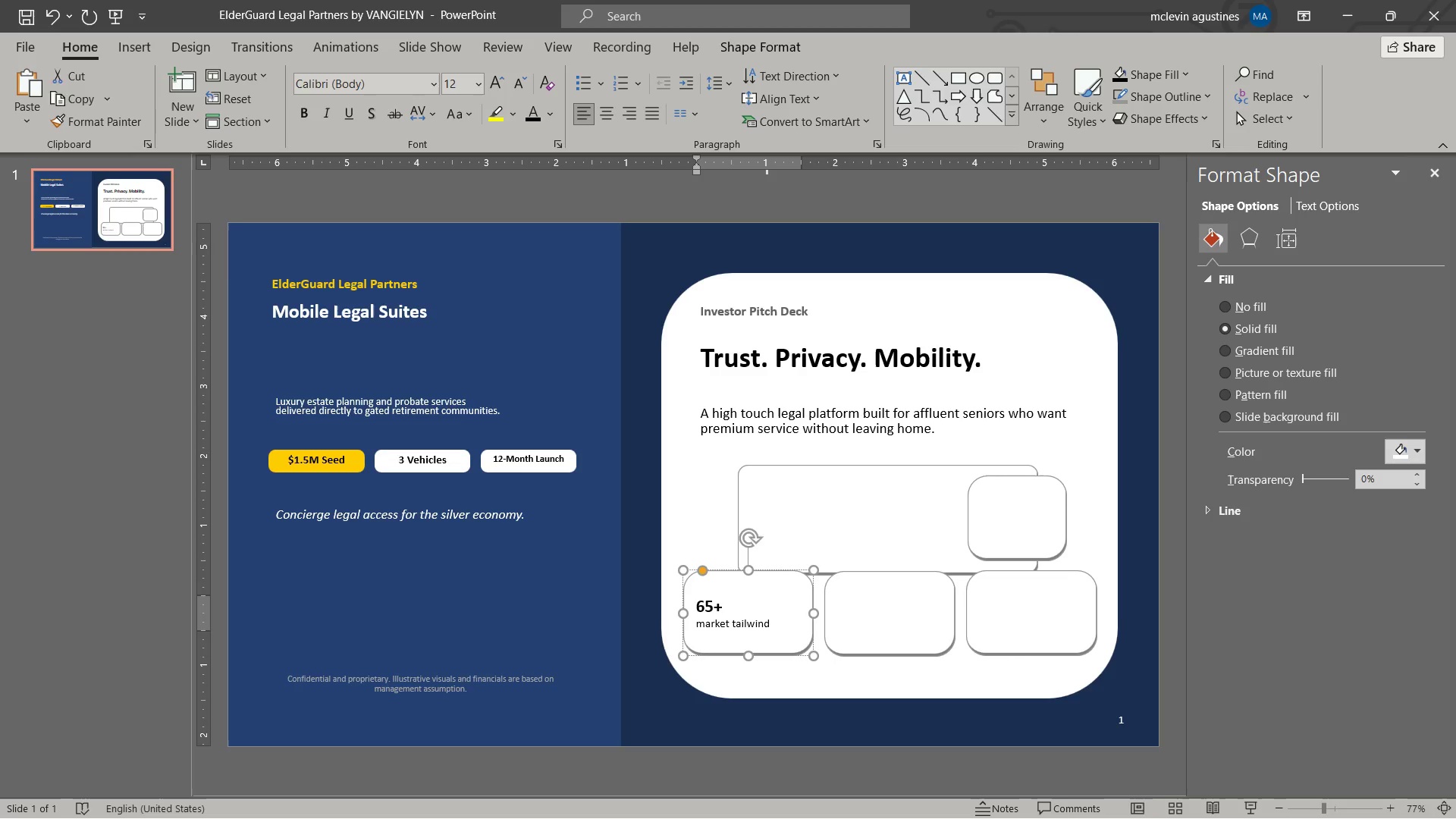 
key(M)
 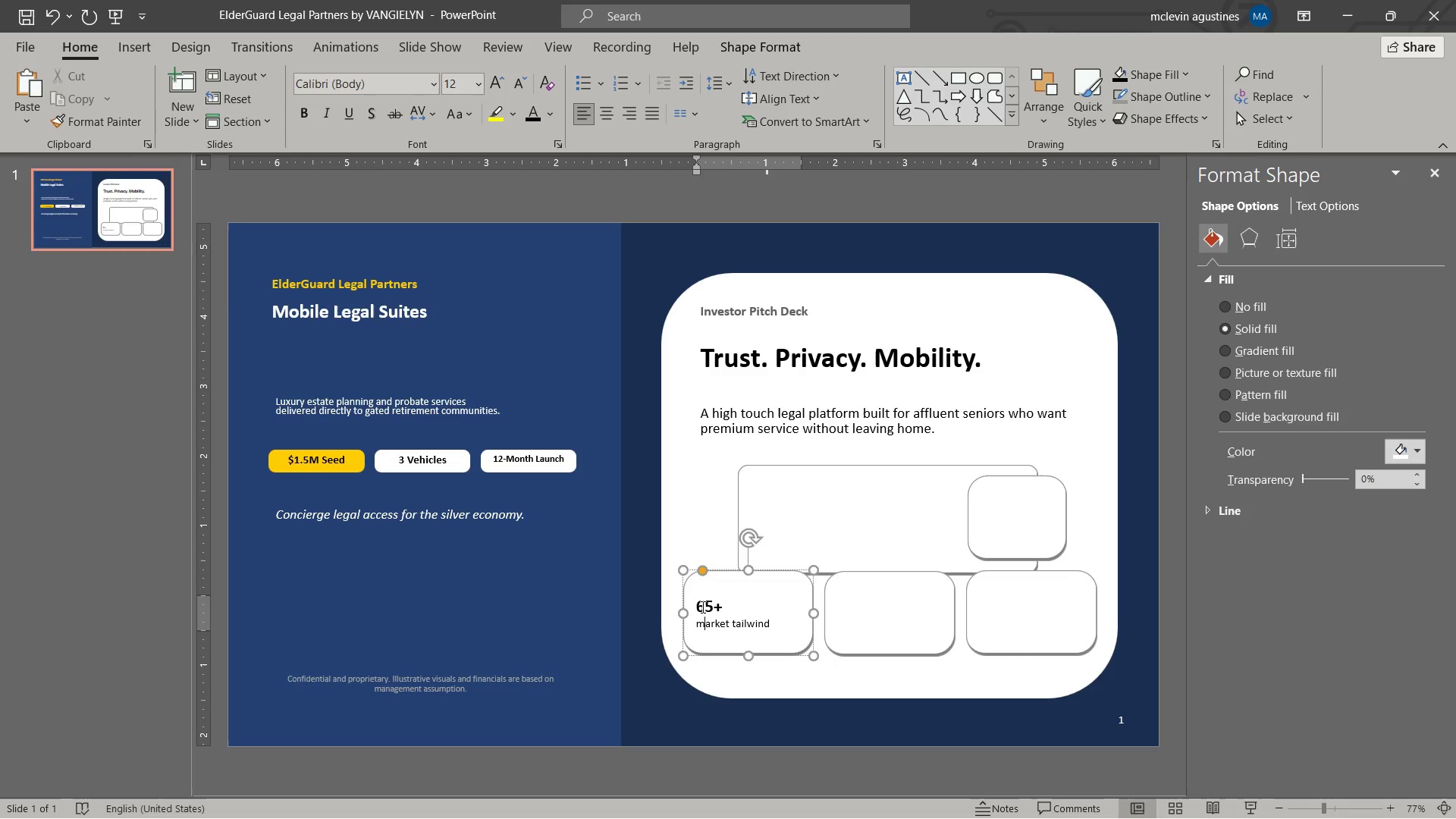 
left_click([698, 603])
 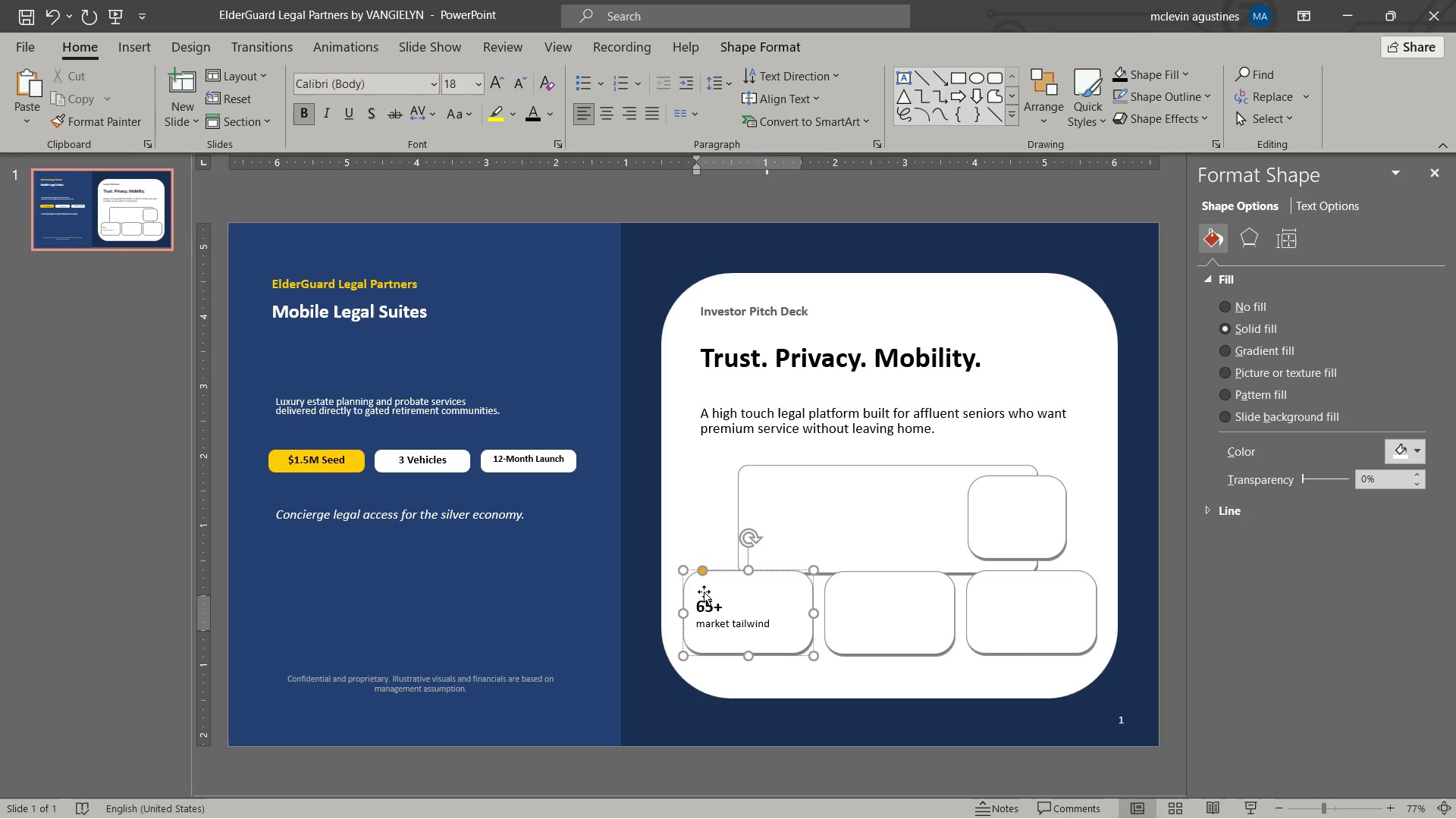 
left_click([704, 592])
 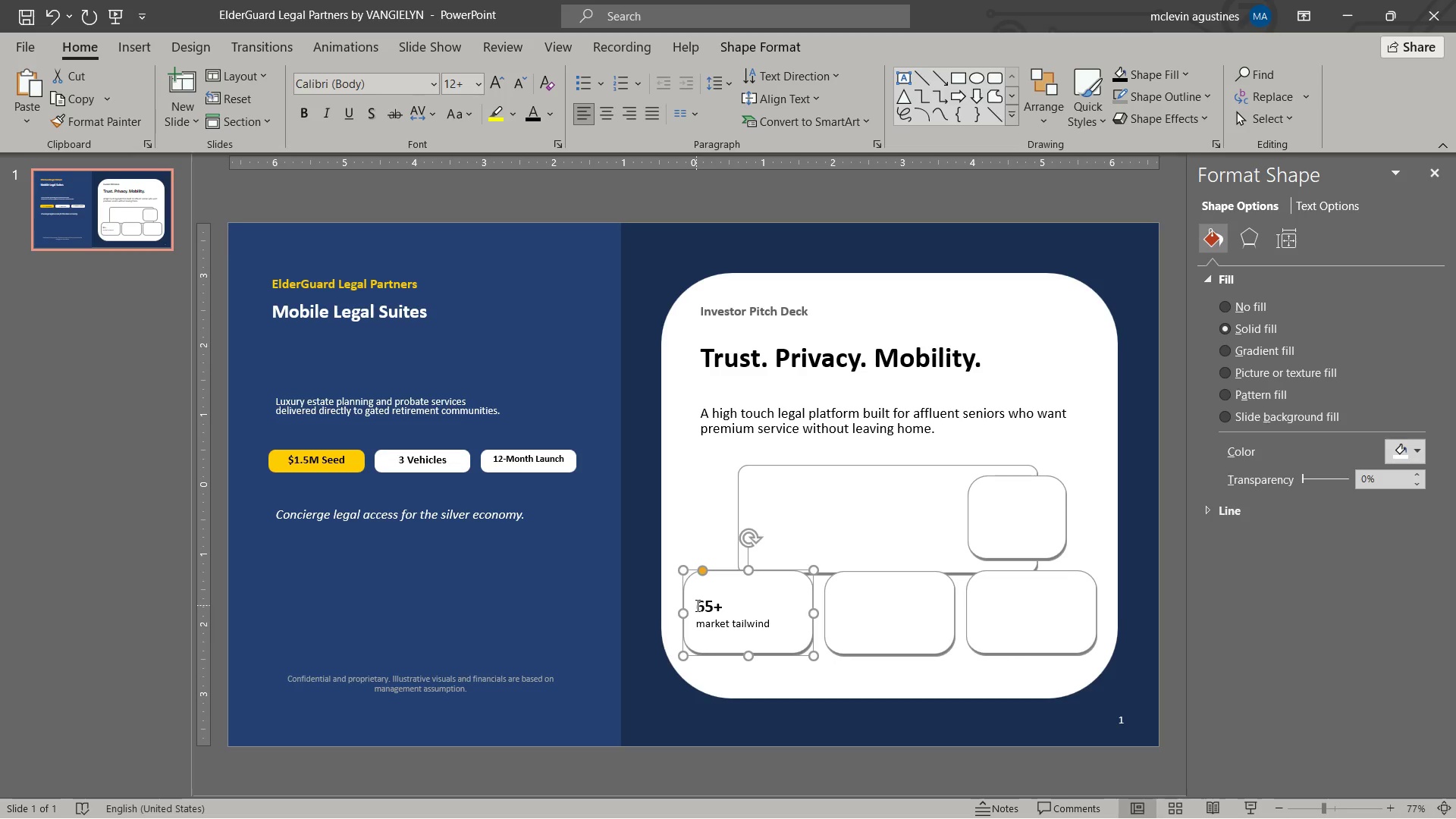 
left_click_drag(start_coordinate=[696, 607], to_coordinate=[836, 654])
 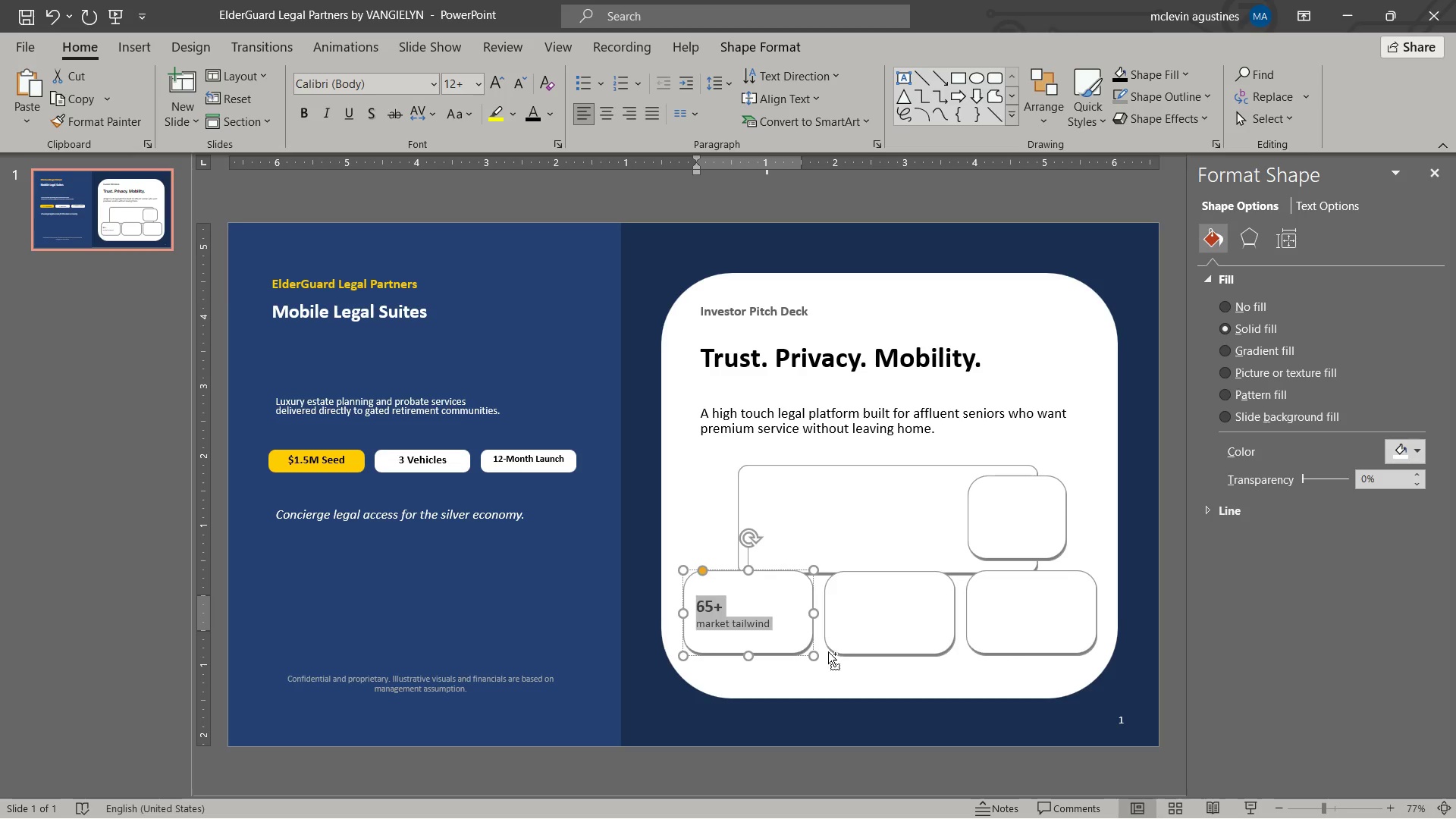 
key(Control+C)
 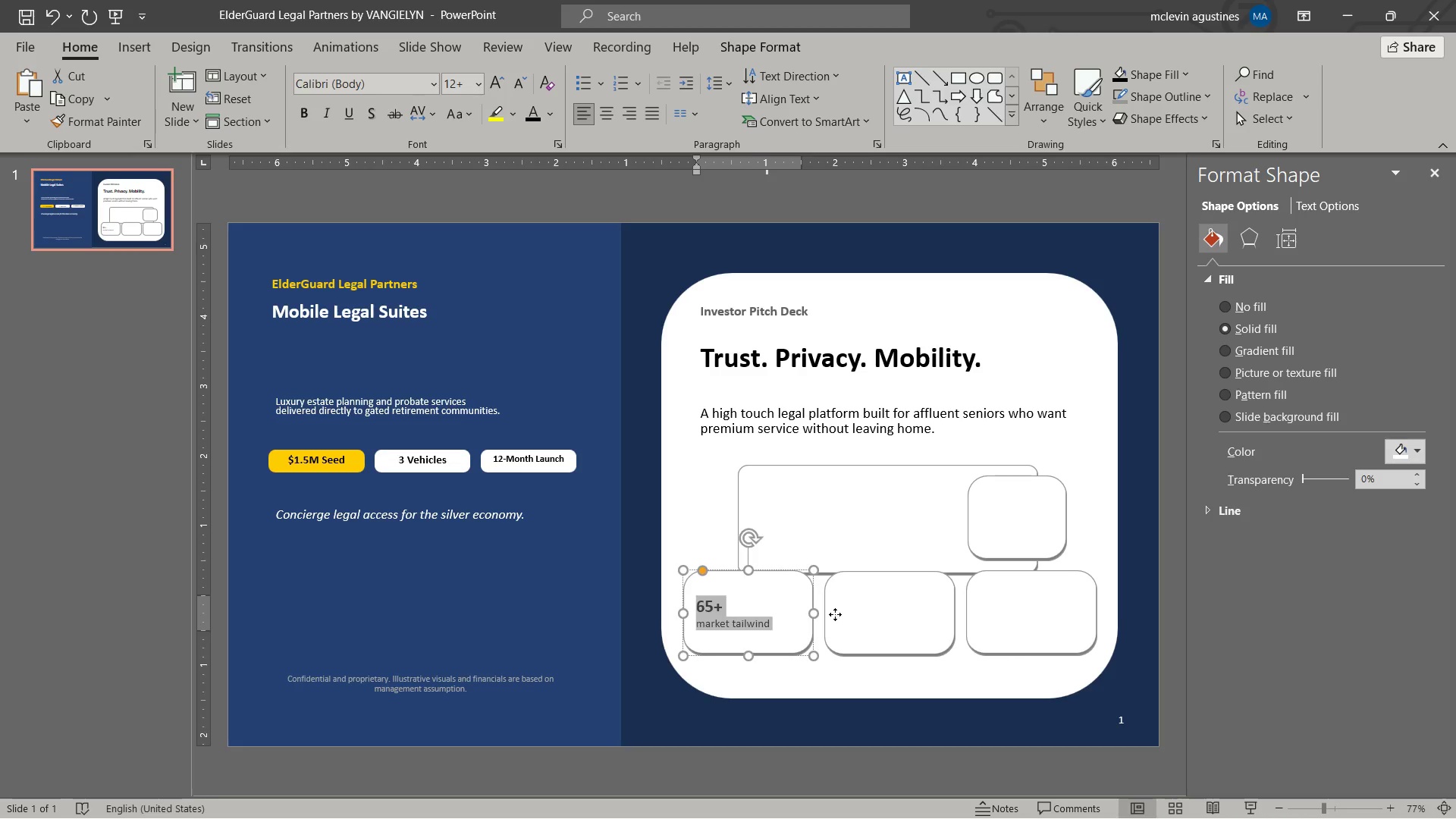 
left_click([835, 614])
 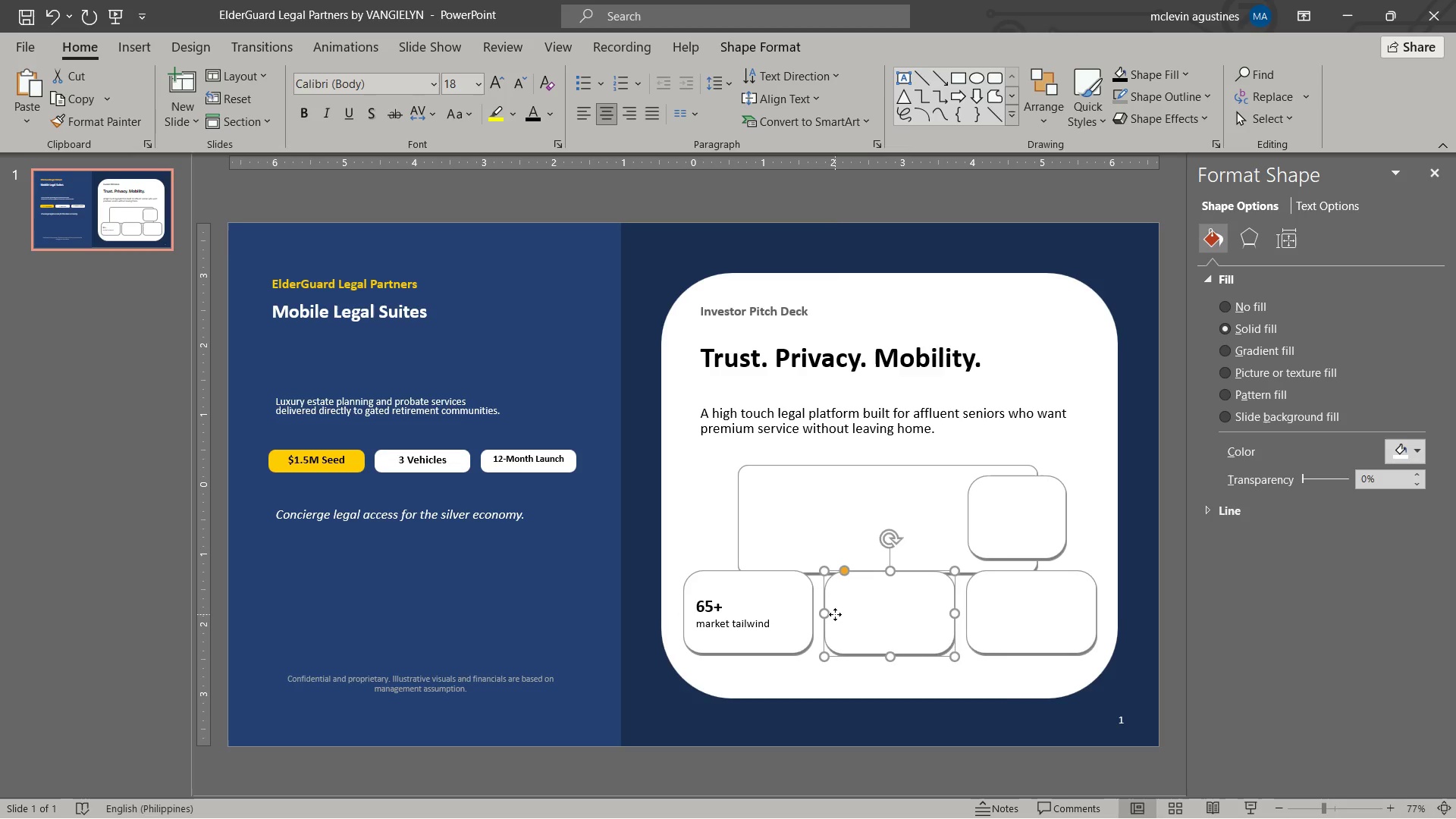 
right_click([835, 614])
 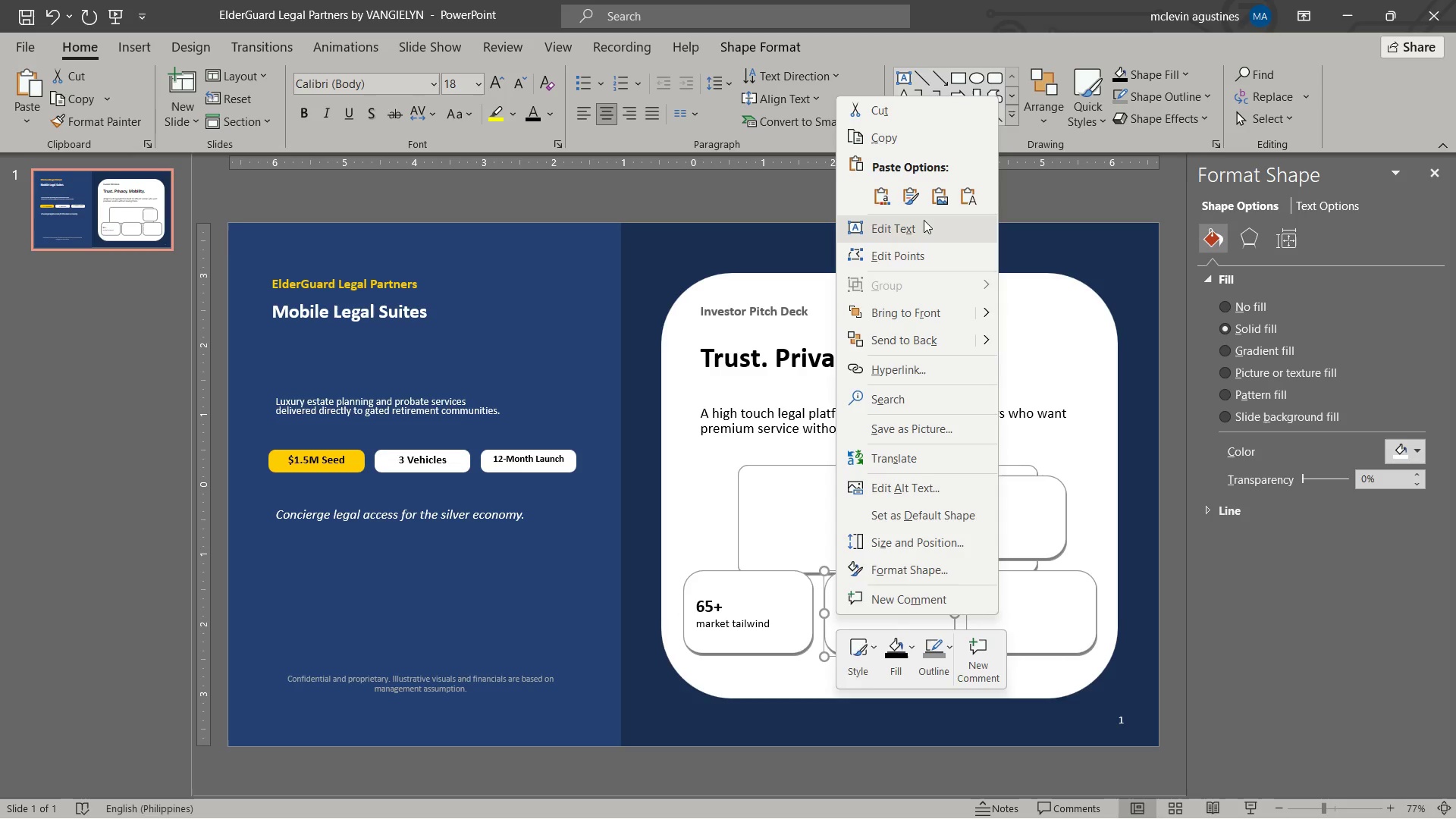 
left_click([930, 225])
 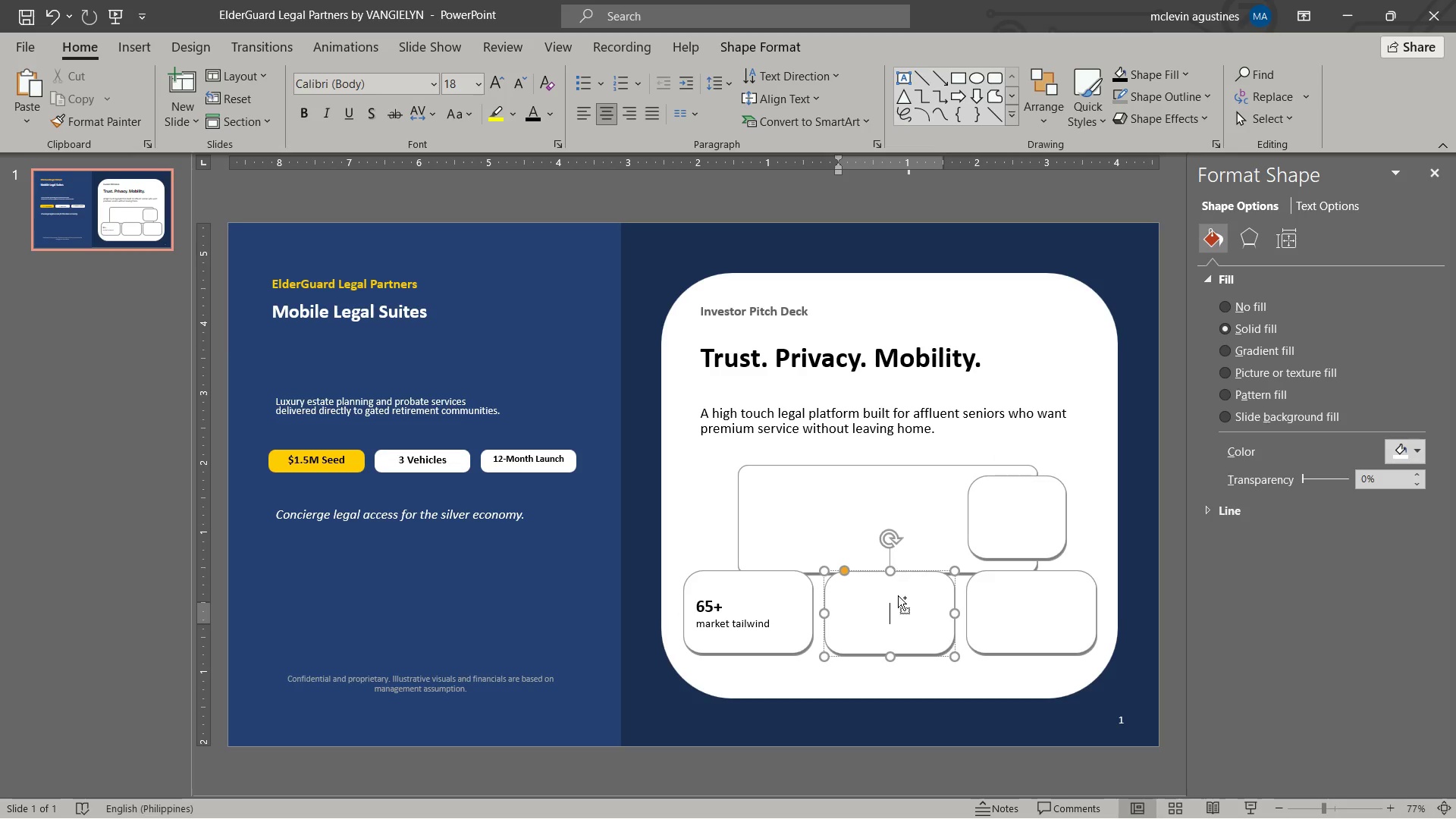 
hold_key(key=ControlLeft, duration=0.61)
 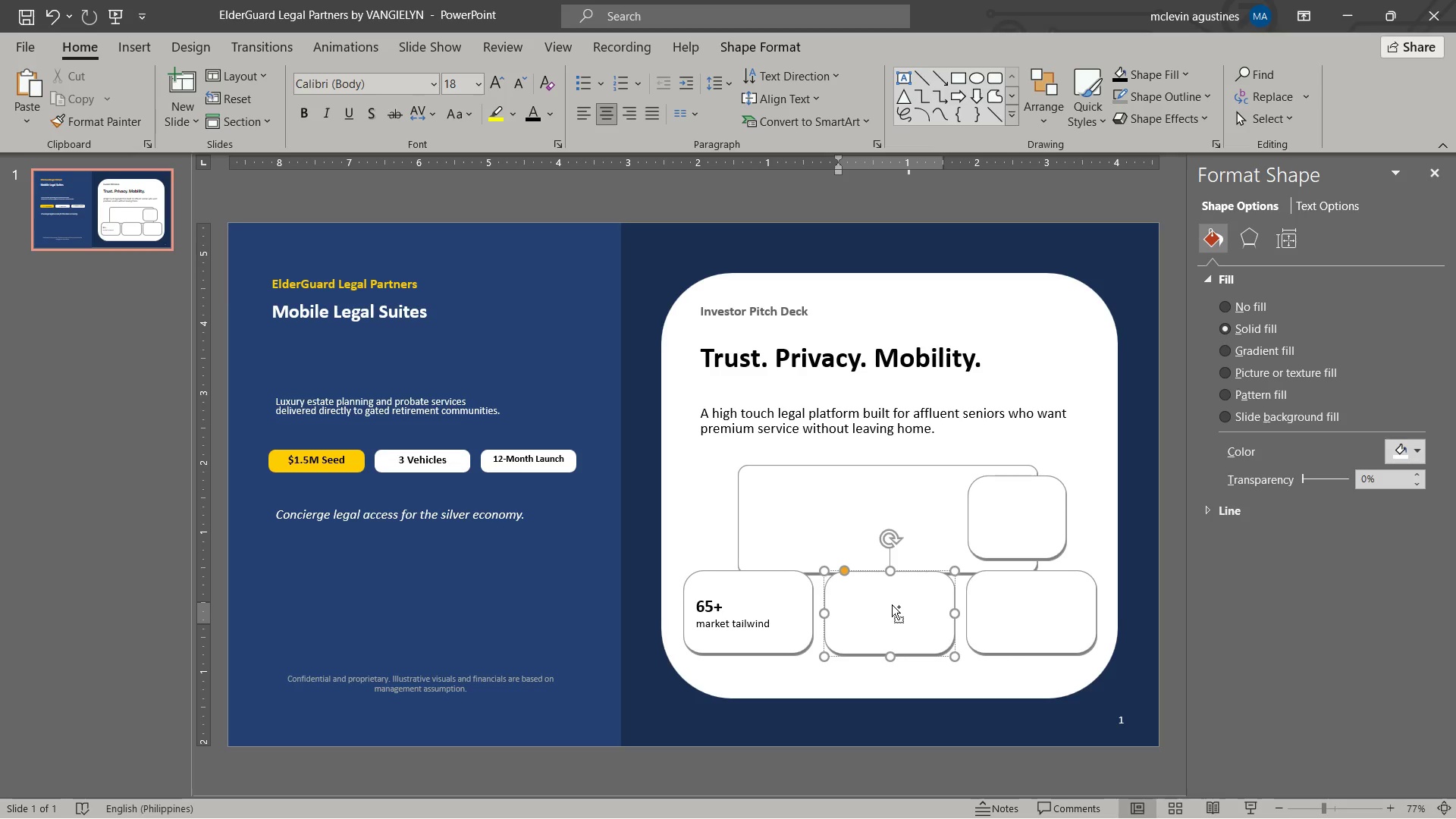 
key(Control+L)
 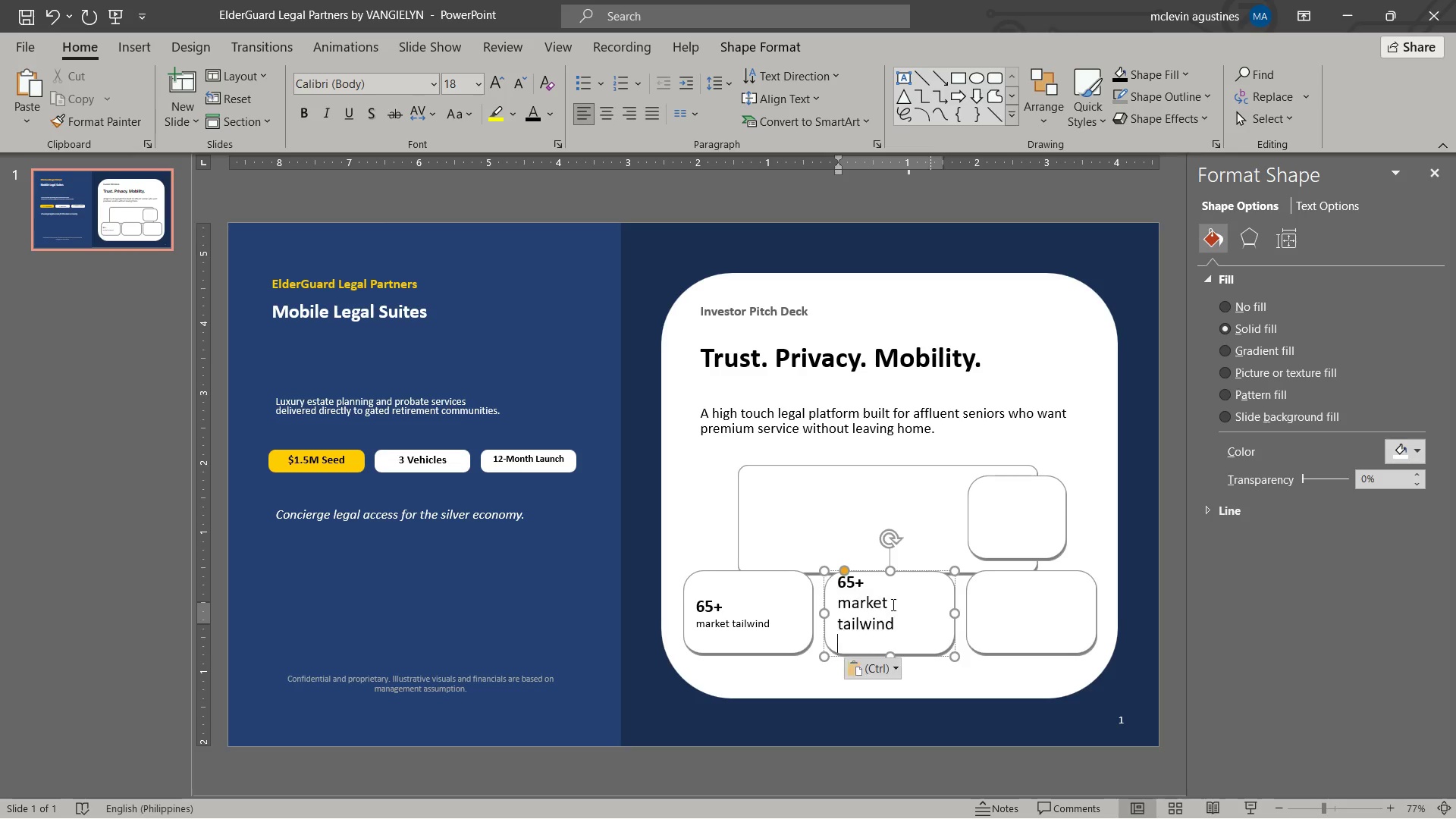 
key(Control+V)
 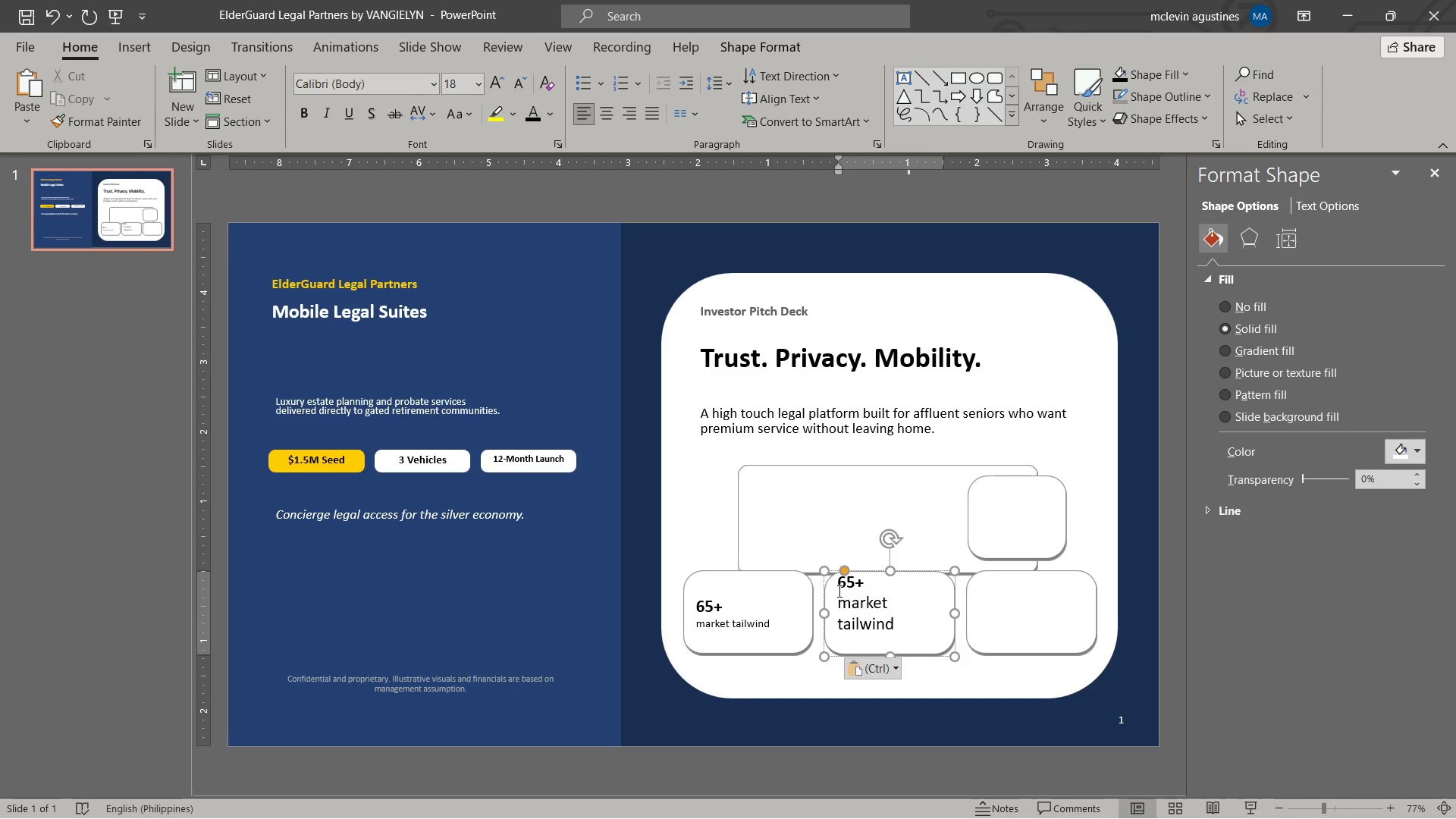 
left_click_drag(start_coordinate=[838, 588], to_coordinate=[860, 585])
 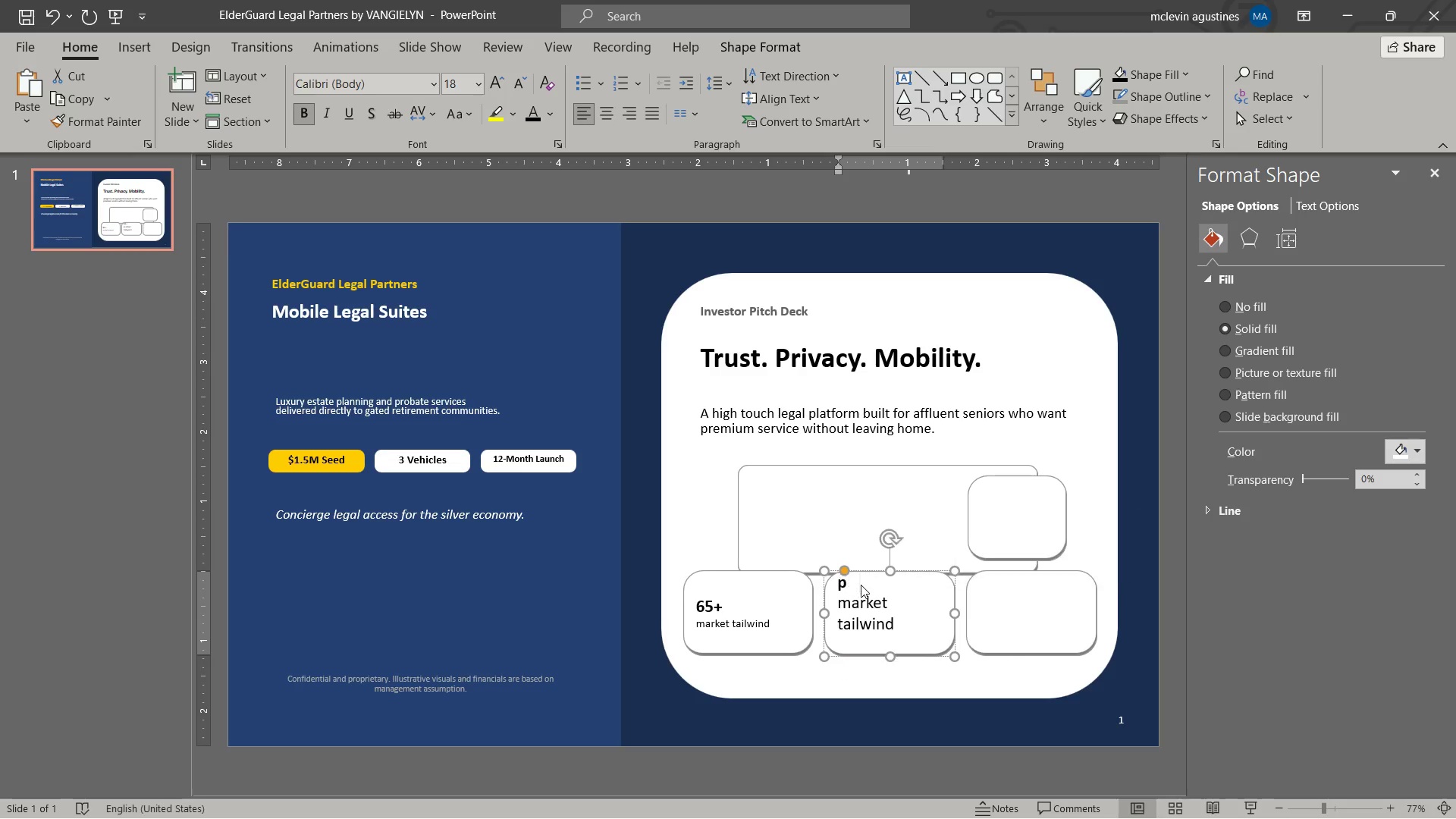 
type(private )
 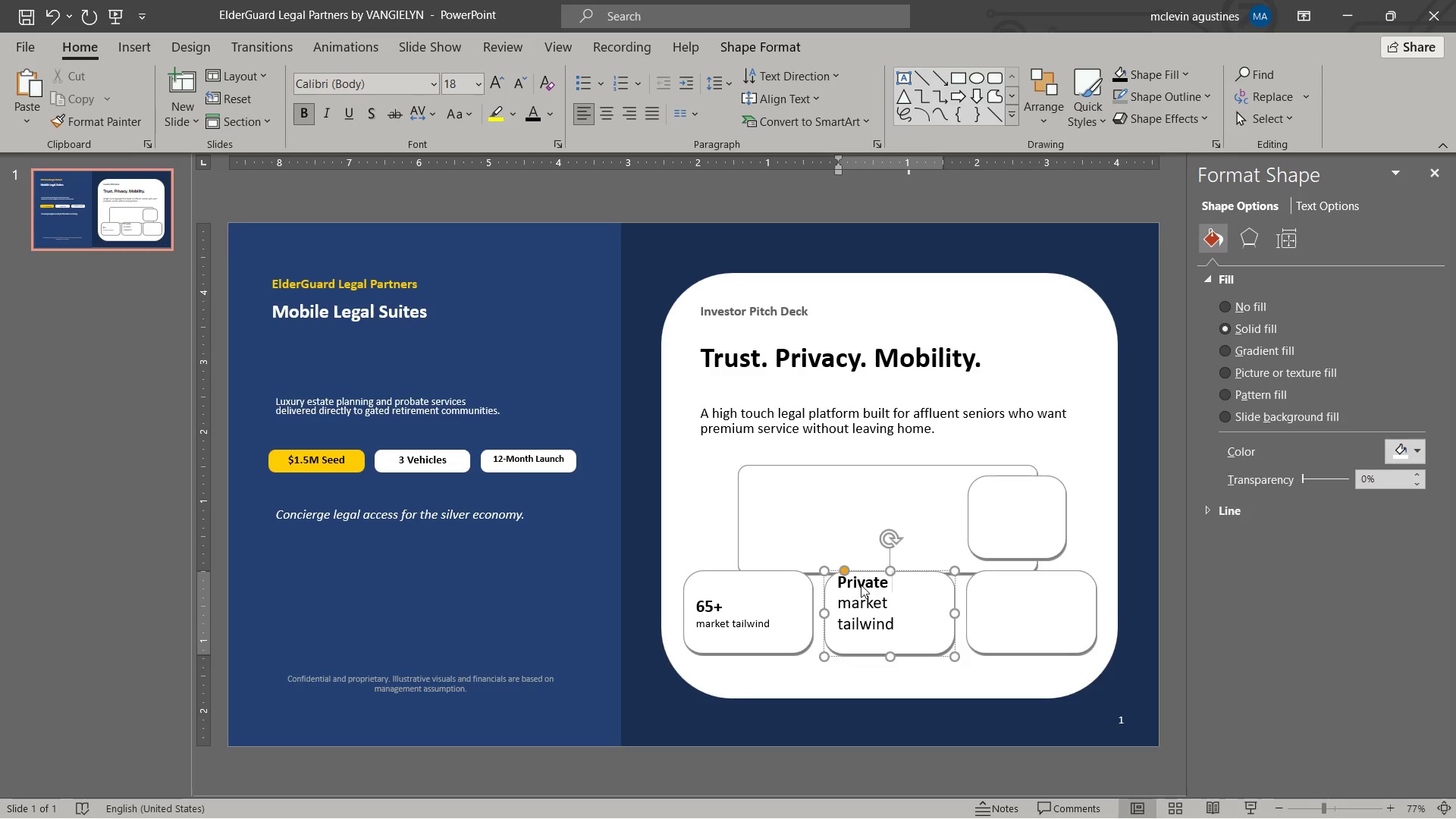 
key(Control+ControlLeft)
 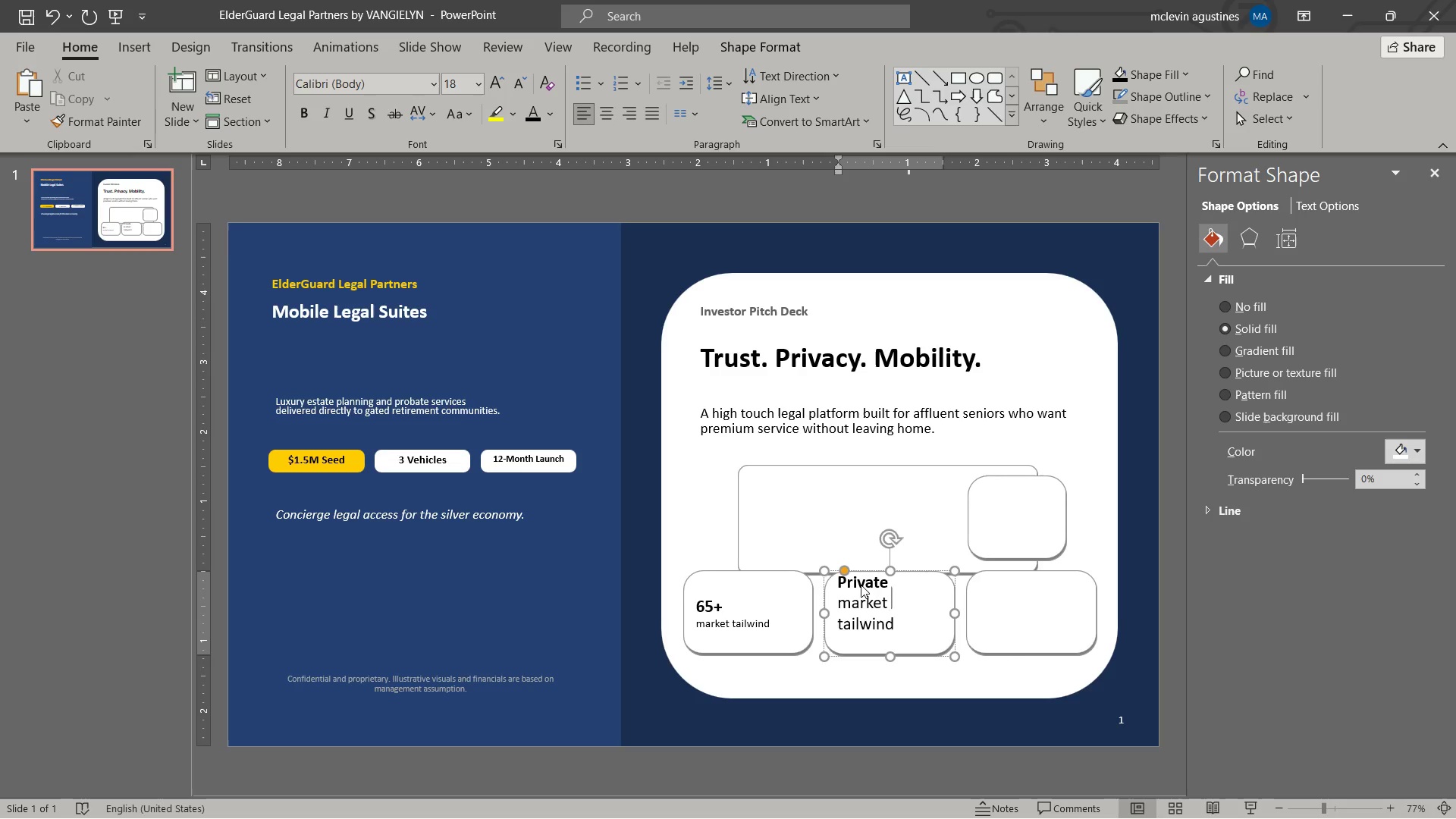 
key(ArrowDown)
 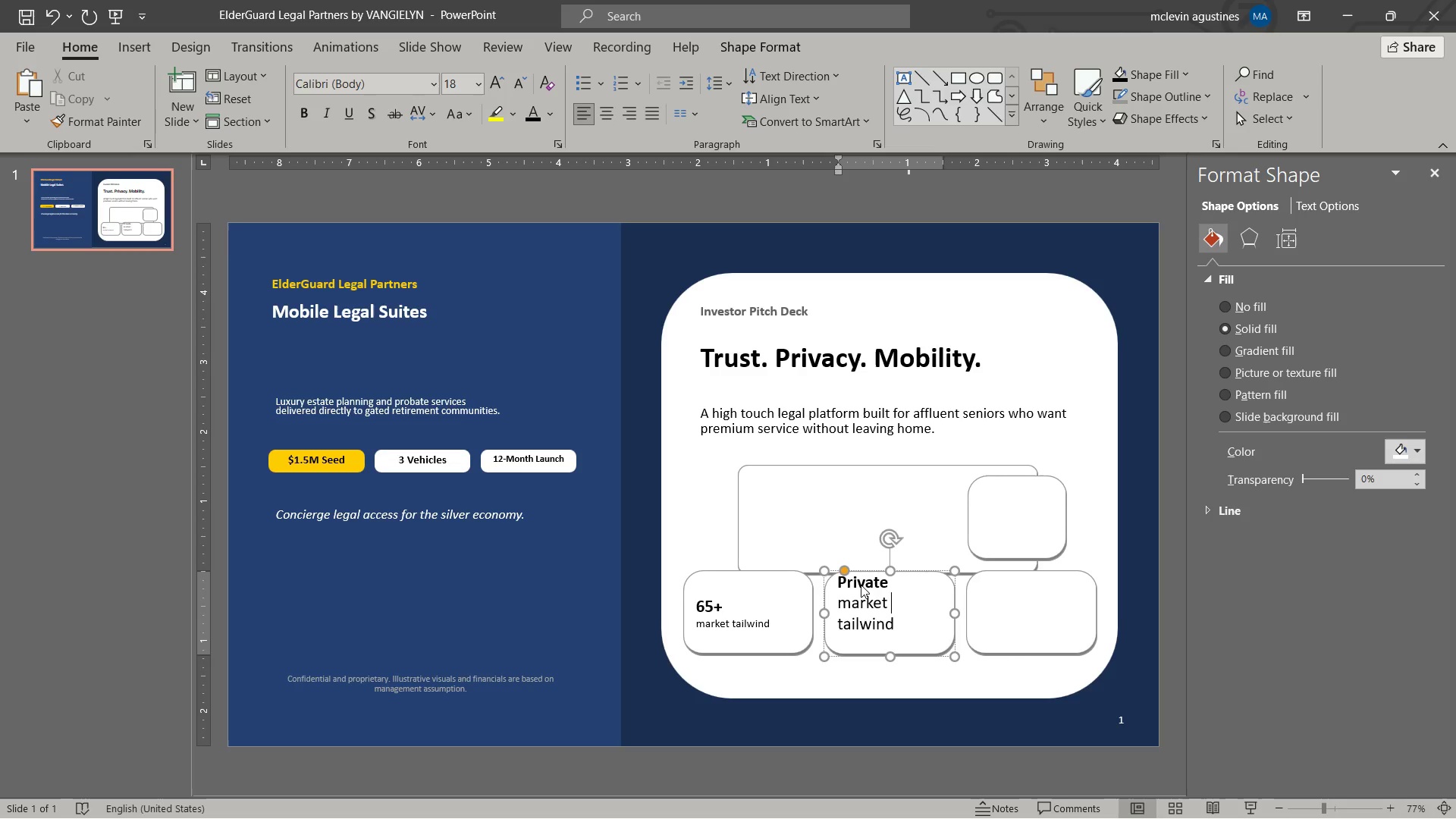 
key(Control+ArrowLeft)
 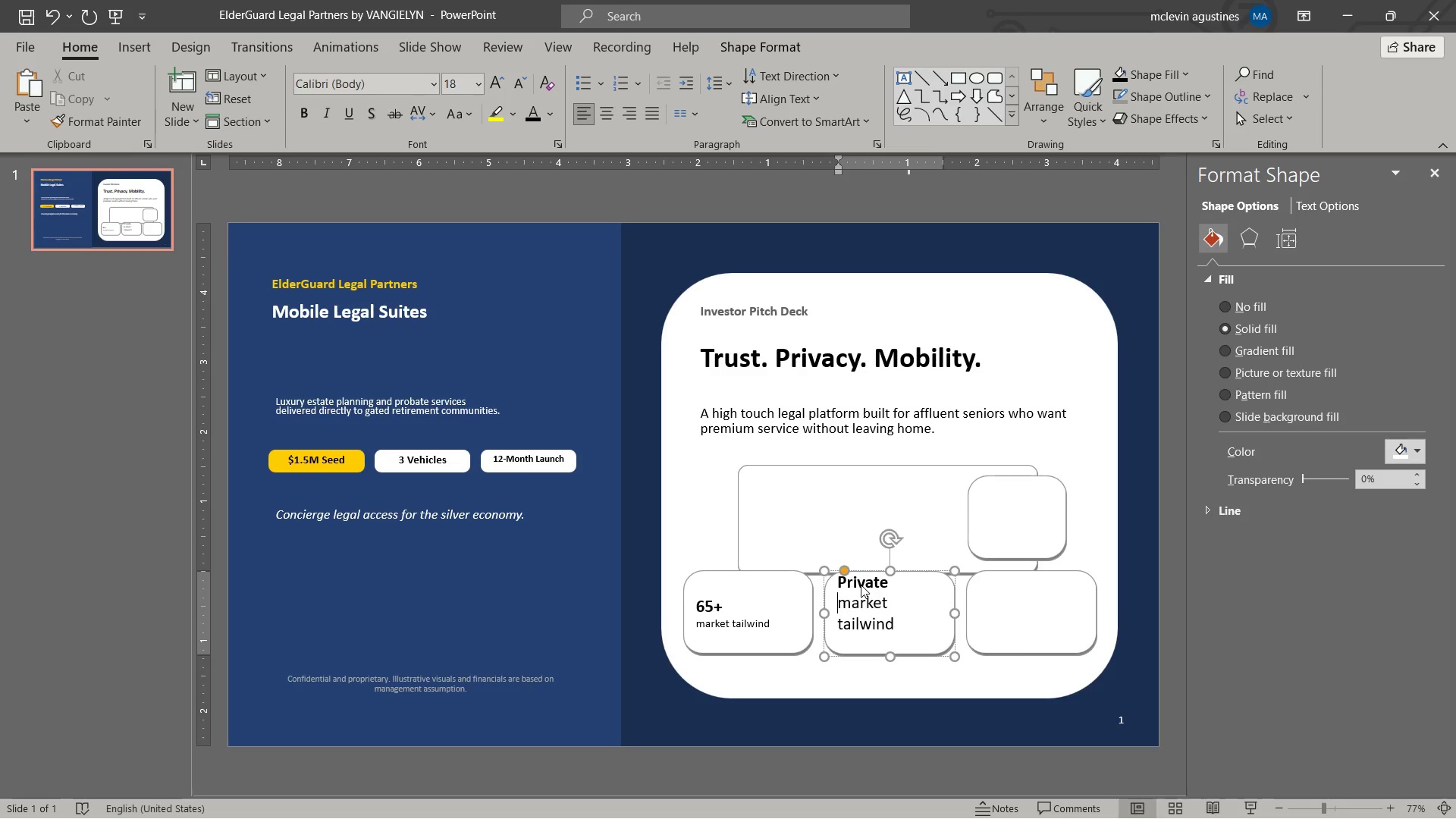 
key(Control+Shift+ArrowDown)
 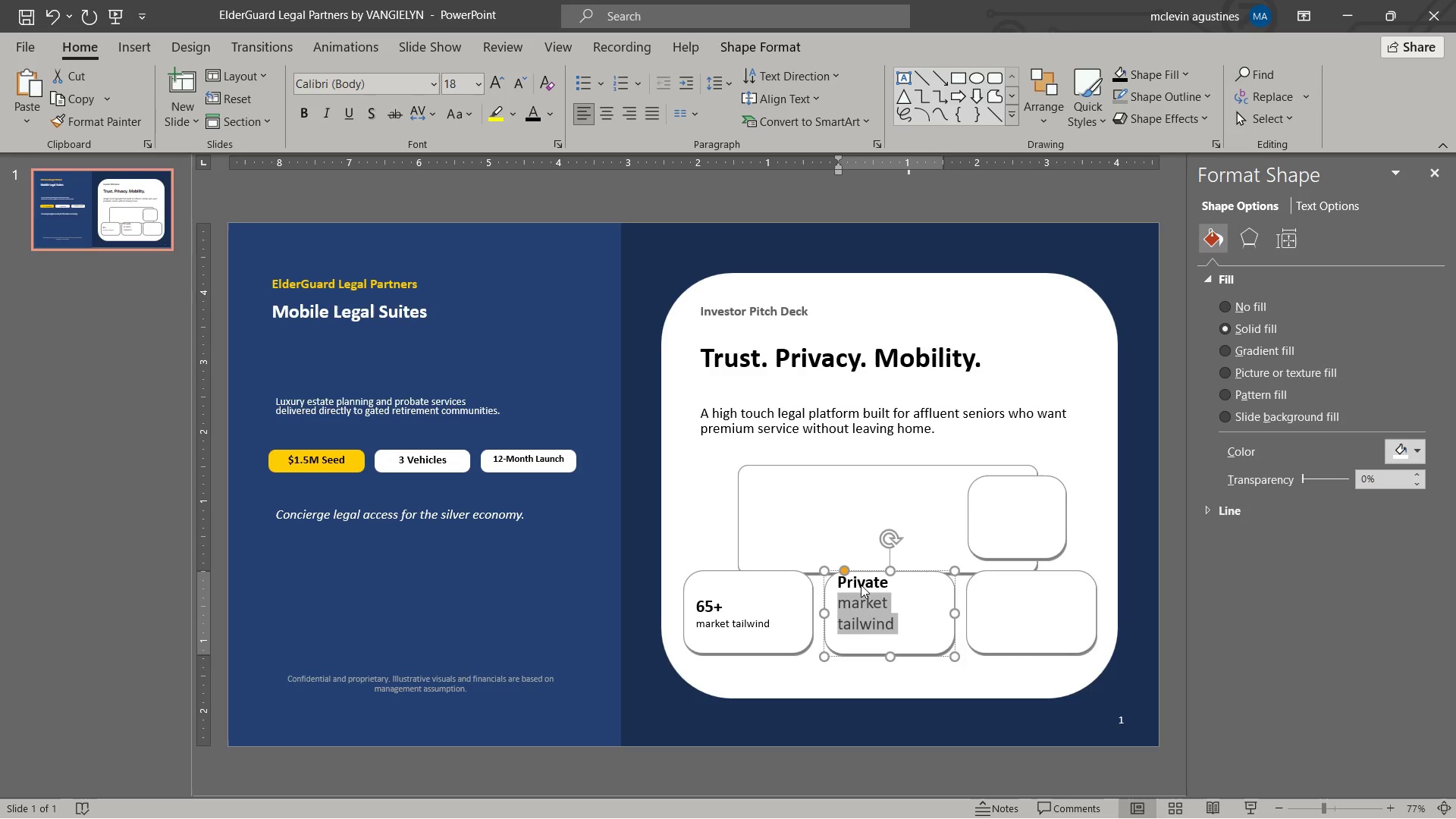 
type(in-home consults)
 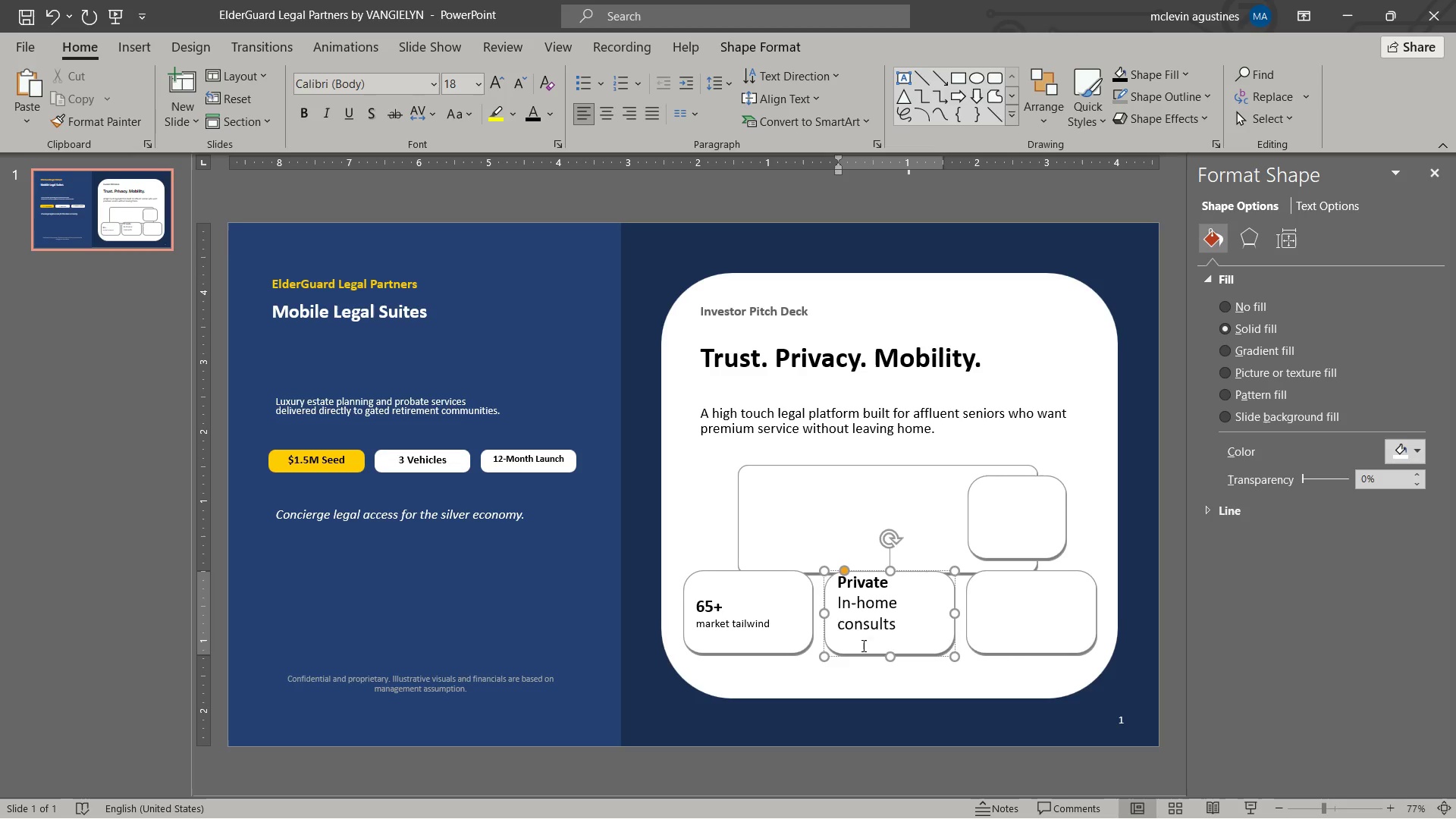 
hold_key(key=ShiftLeft, duration=0.88)
 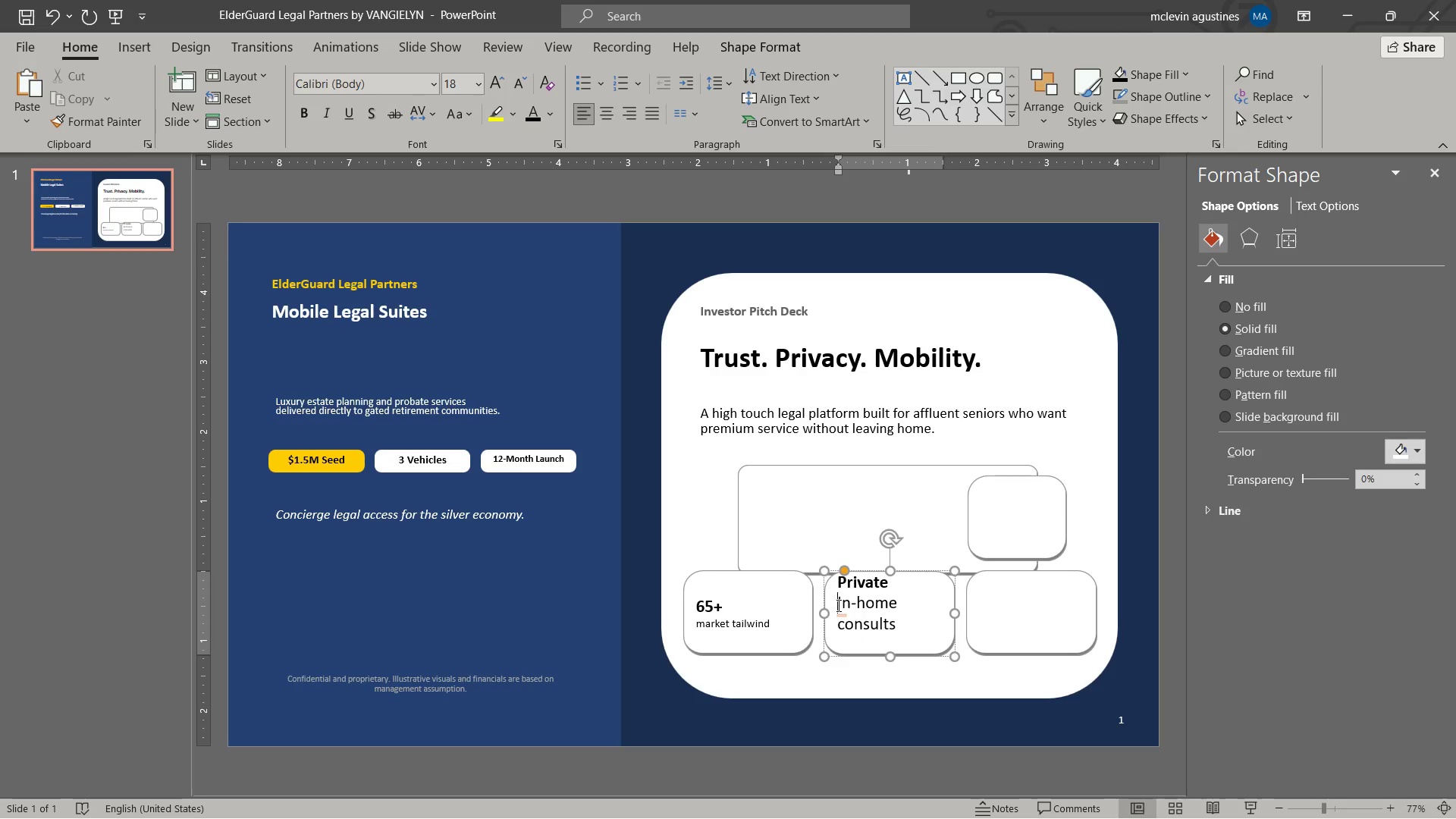 
left_click([837, 605])
 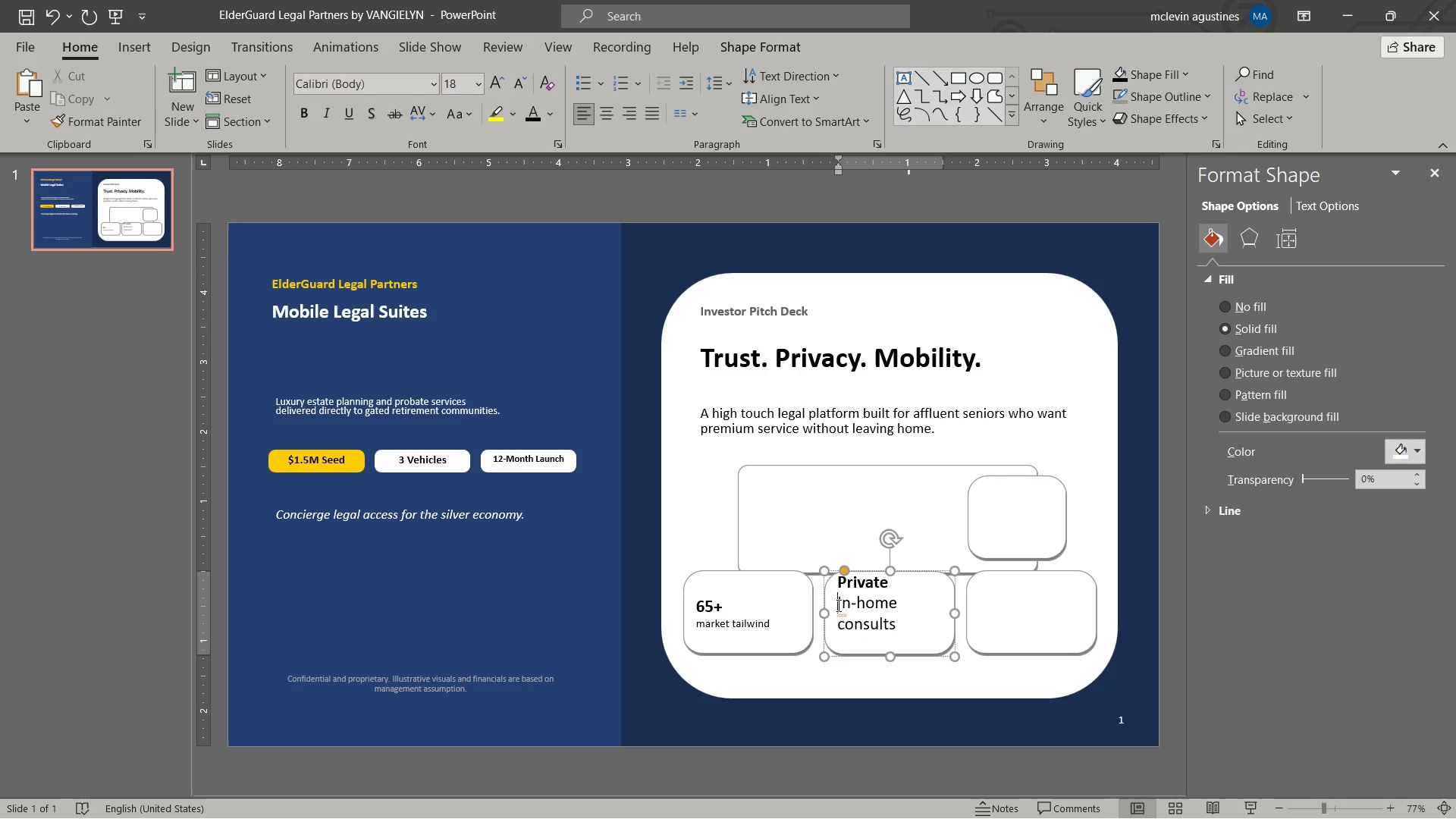 
key(Delete)
 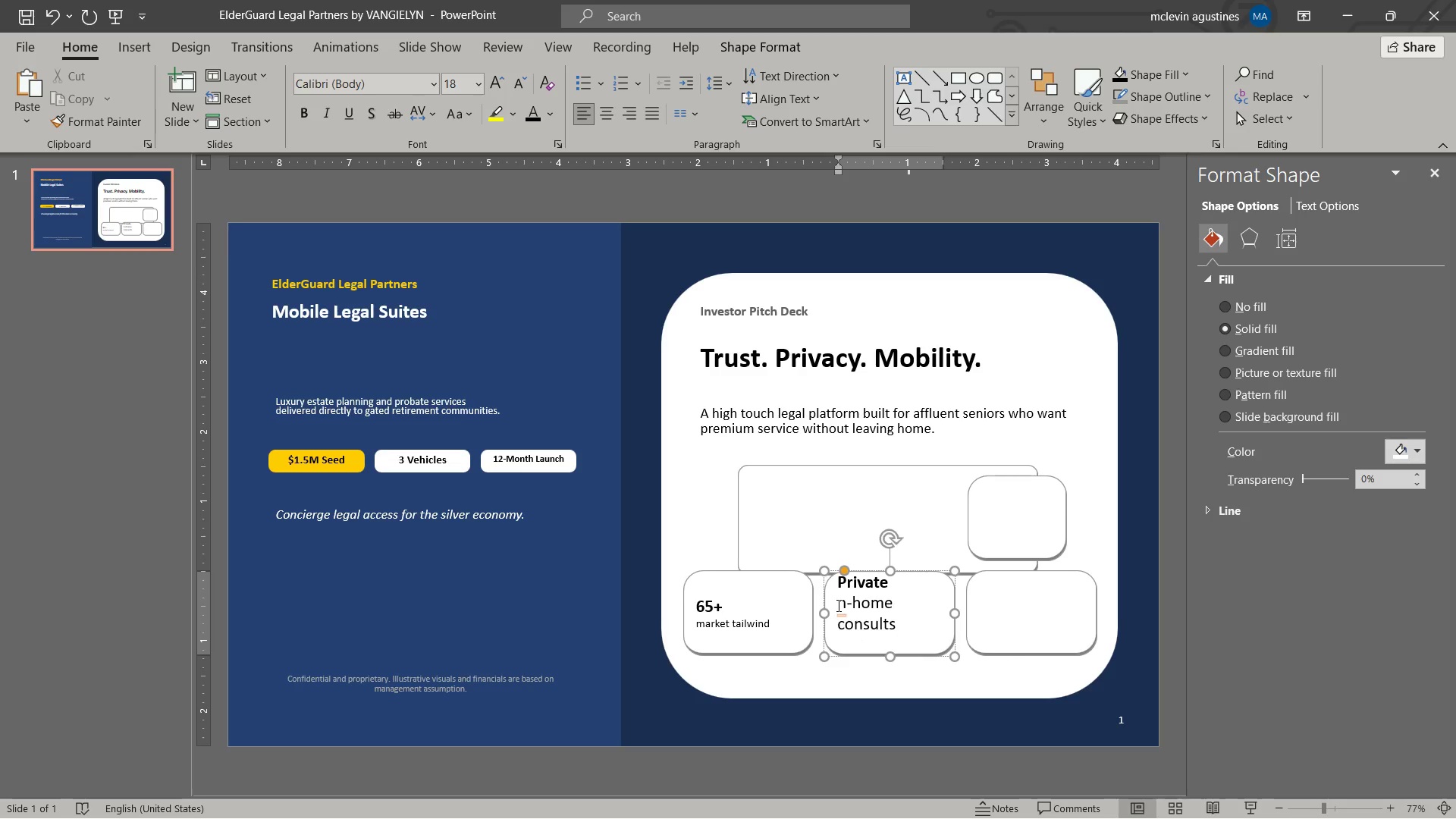 
key(I)
 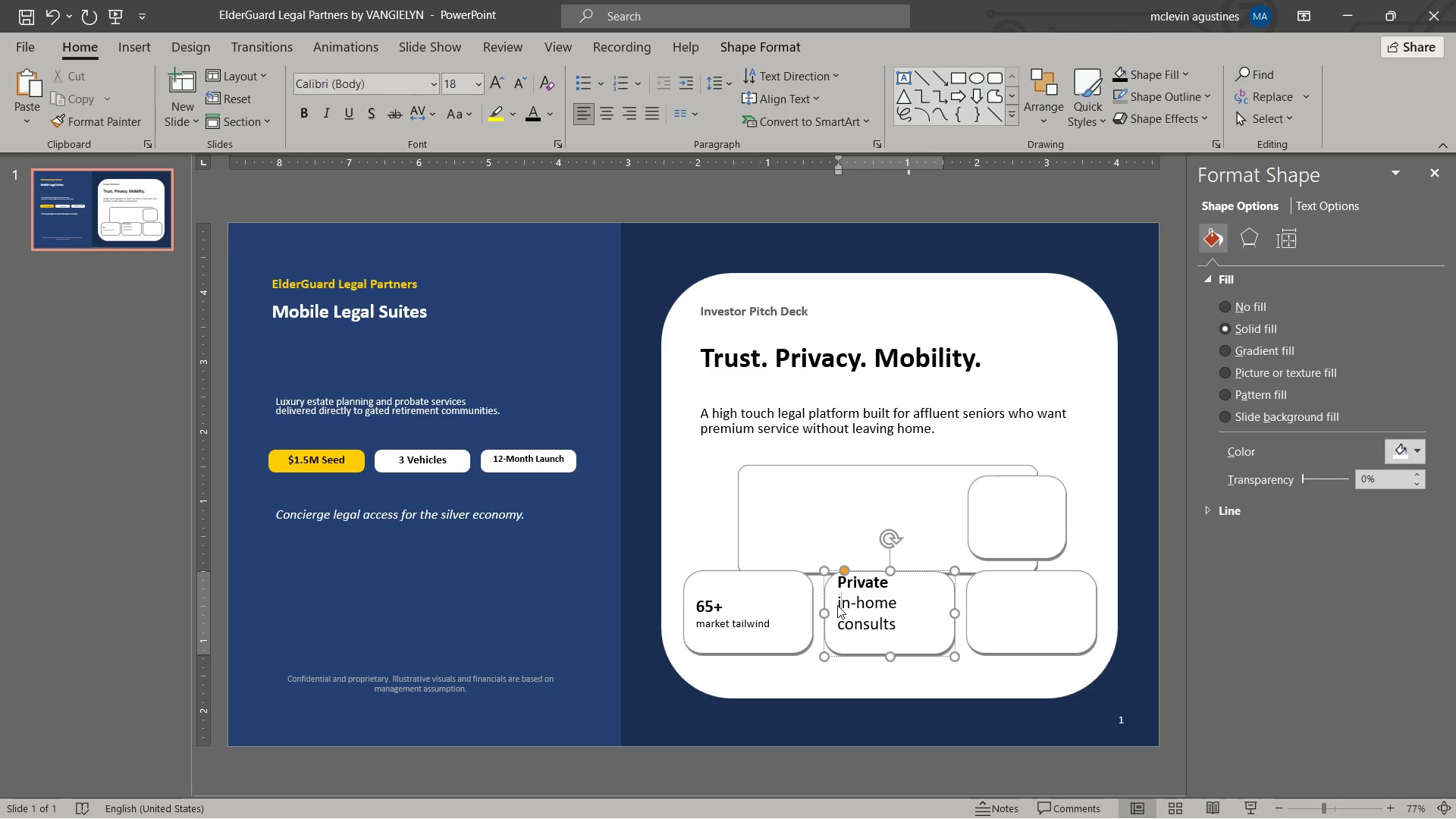 
key(ArrowLeft)
 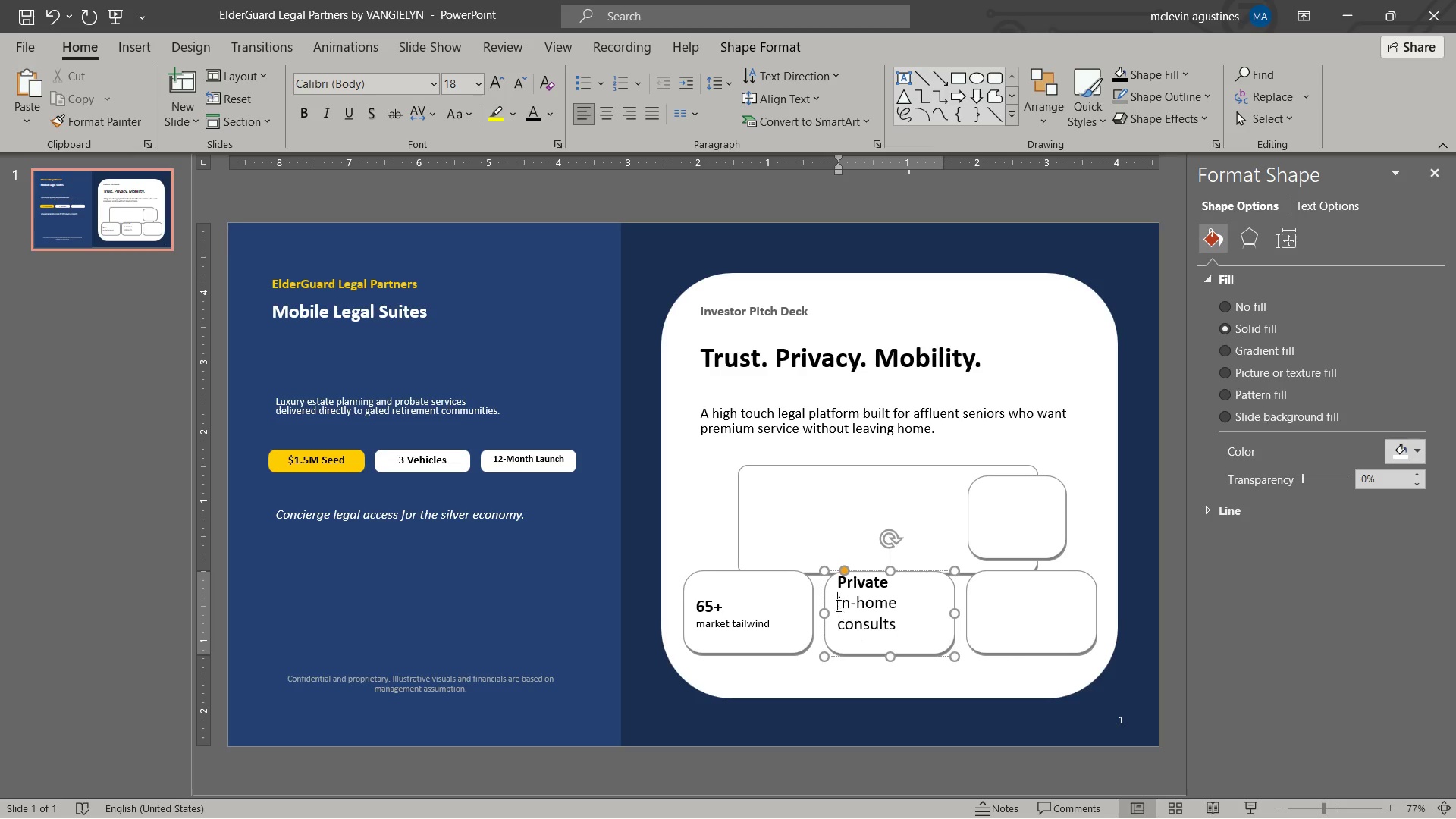 
key(Shift+ArrowDown)
 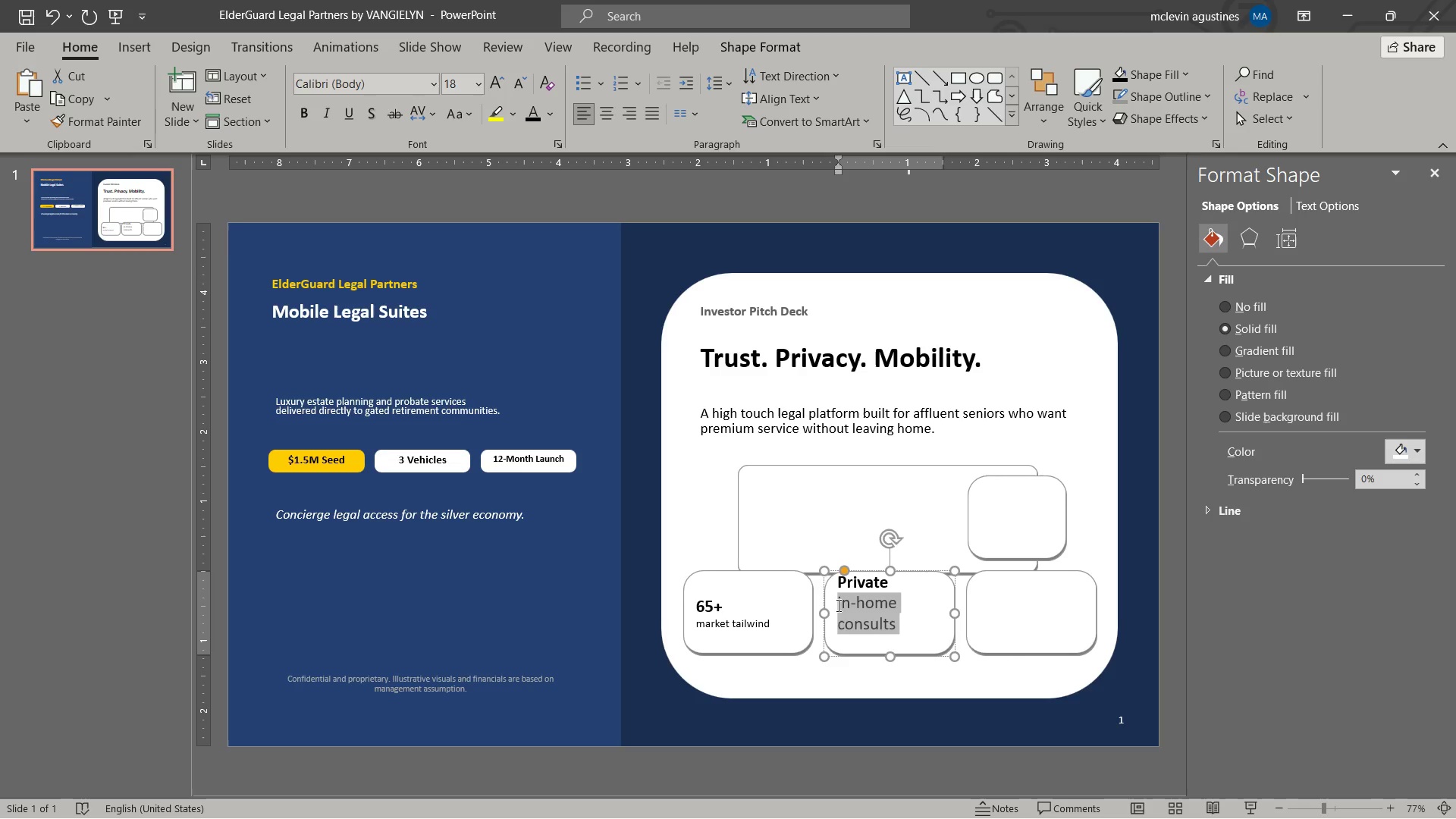 
key(Shift+ArrowDown)
 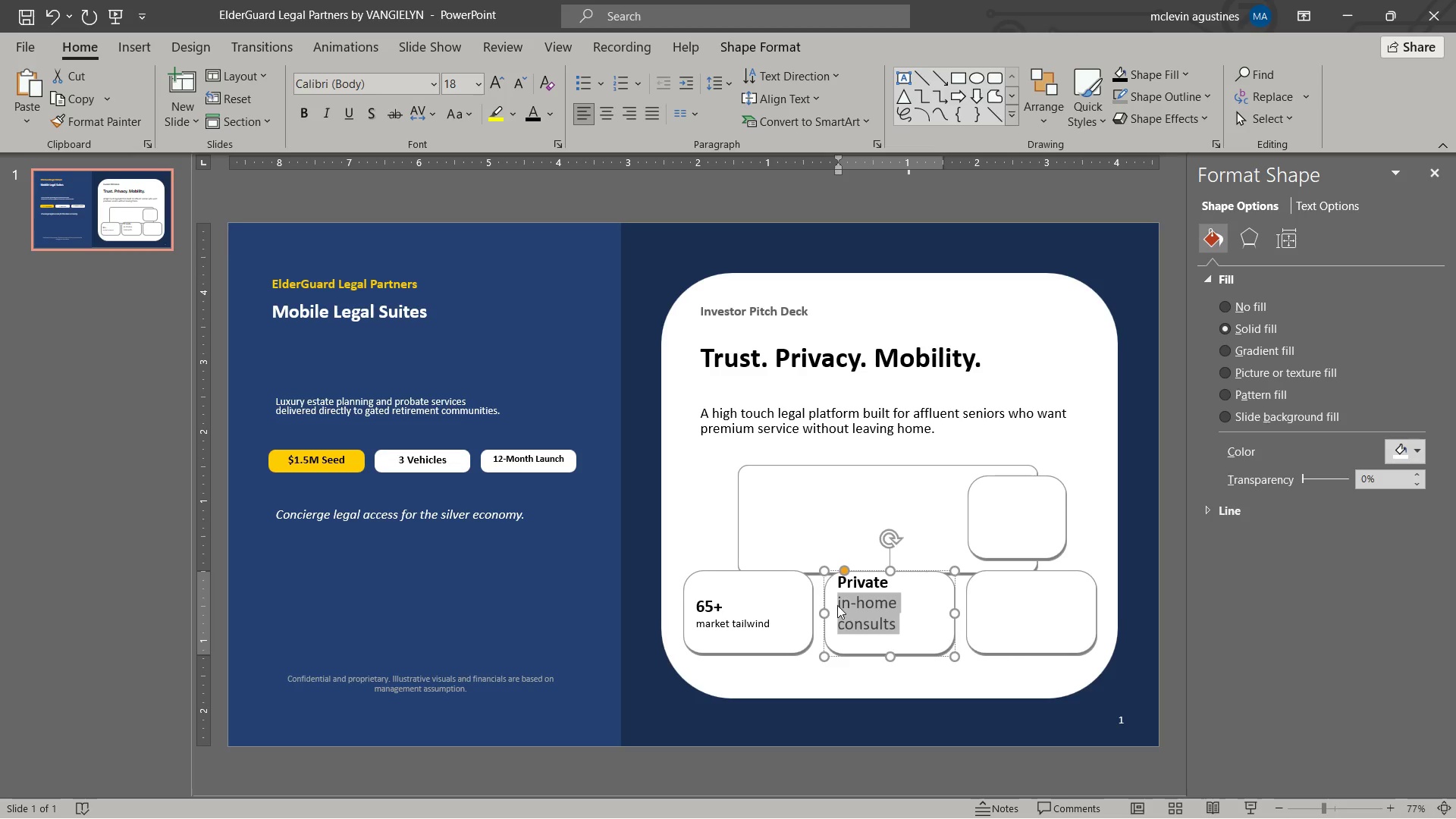 
key(Control+BracketLeft)
 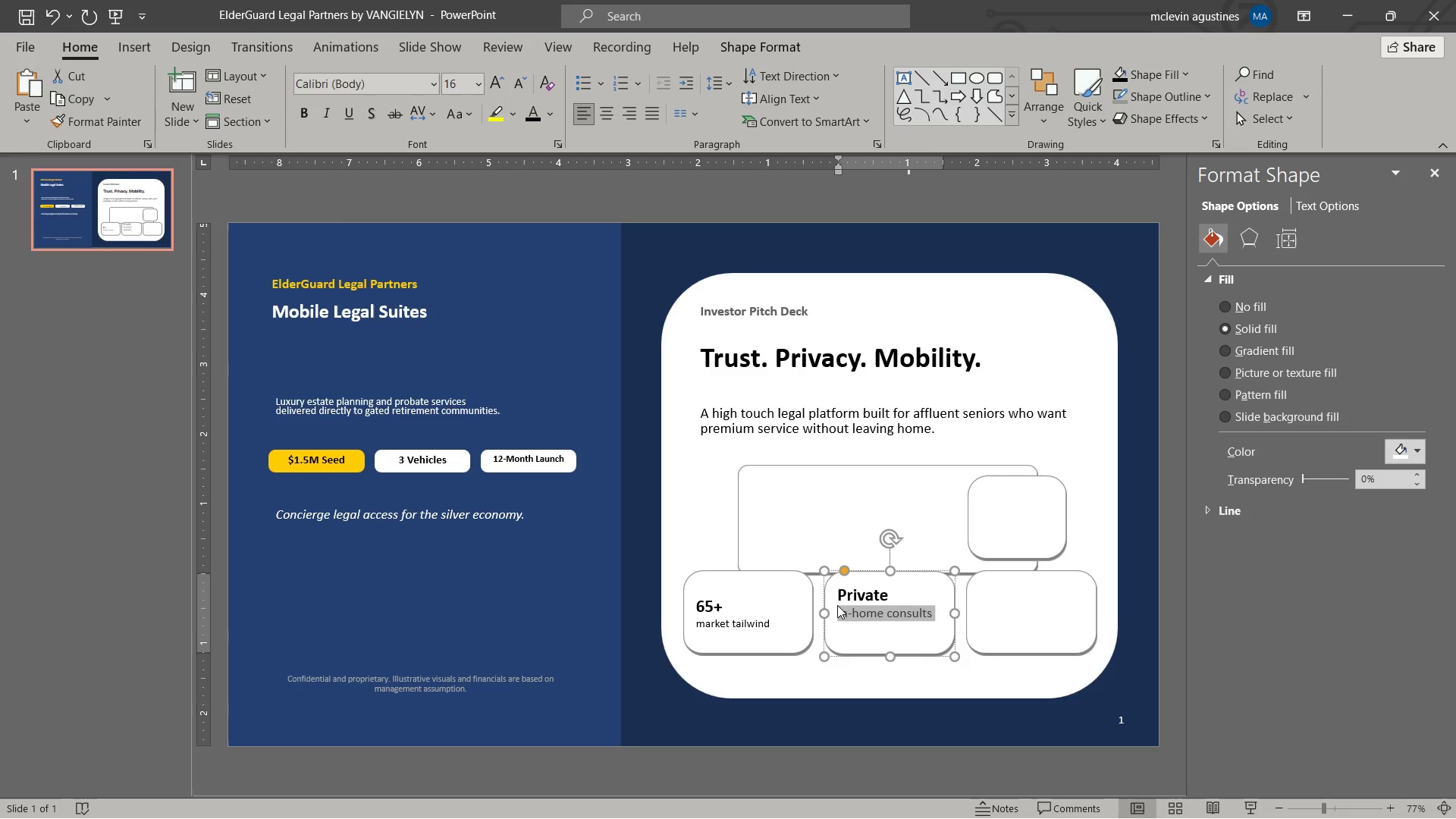 
key(Control+BracketLeft)
 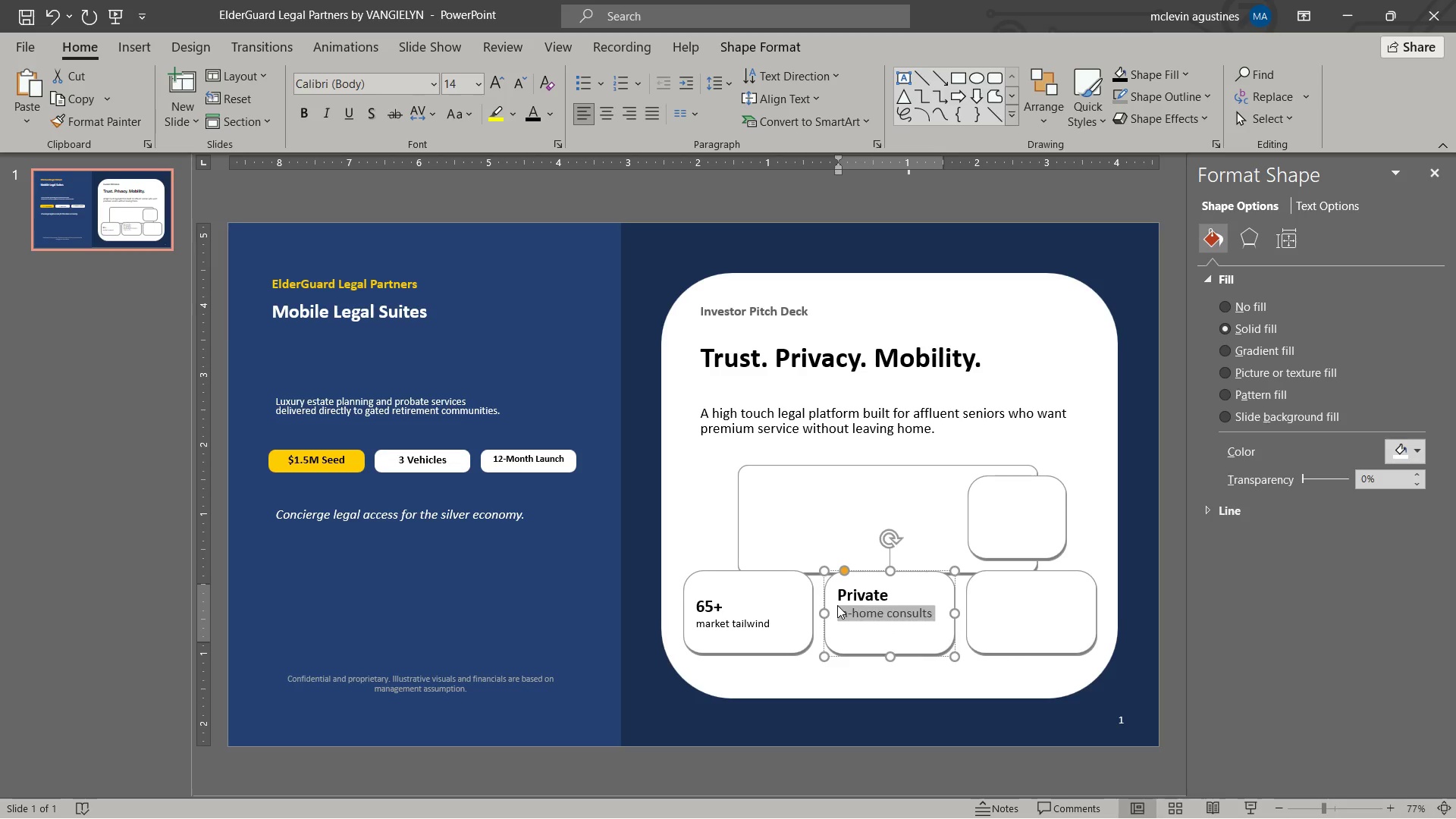 
key(Control+BracketLeft)
 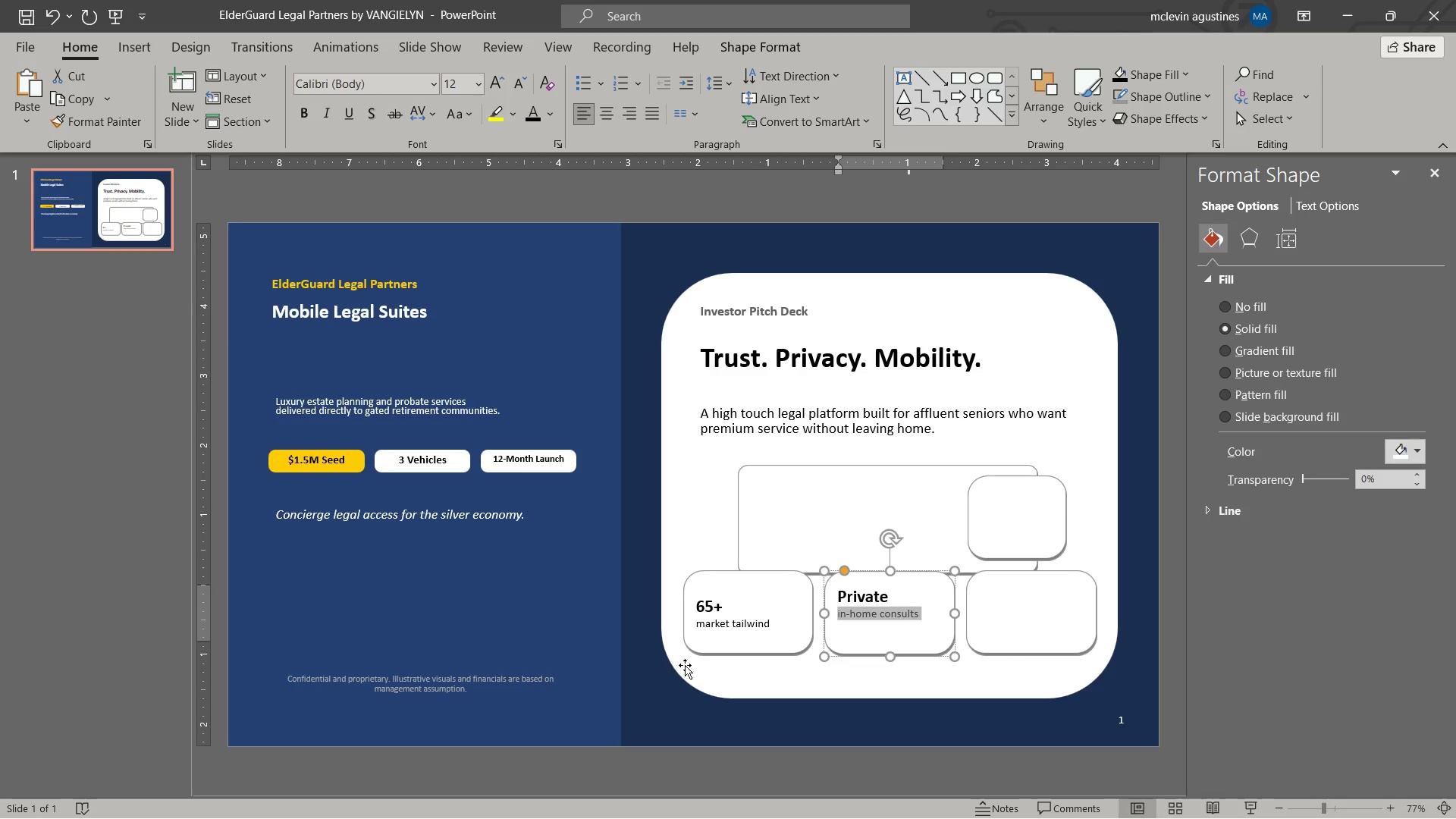 
left_click([711, 620])
 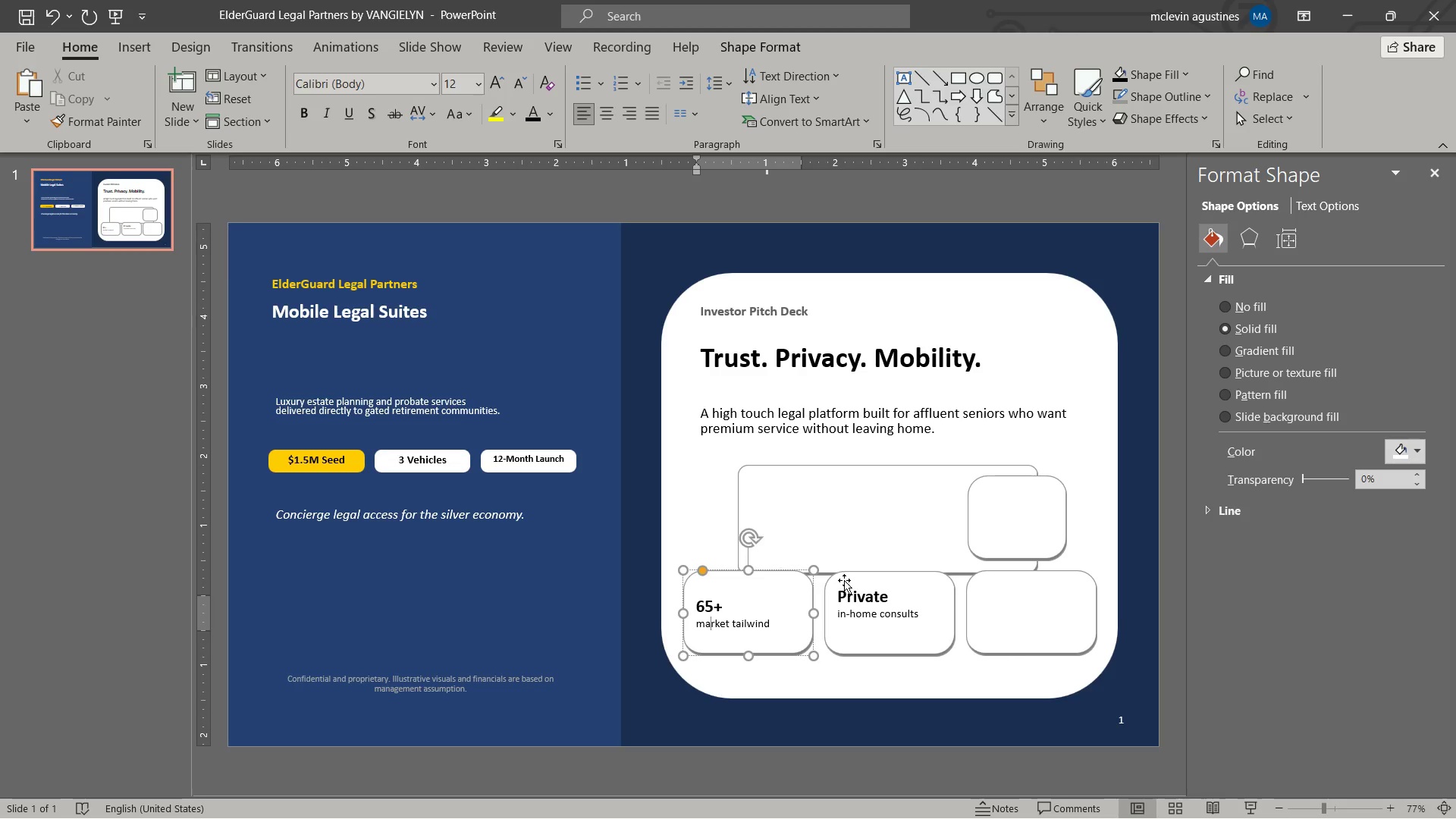 
left_click([836, 593])
 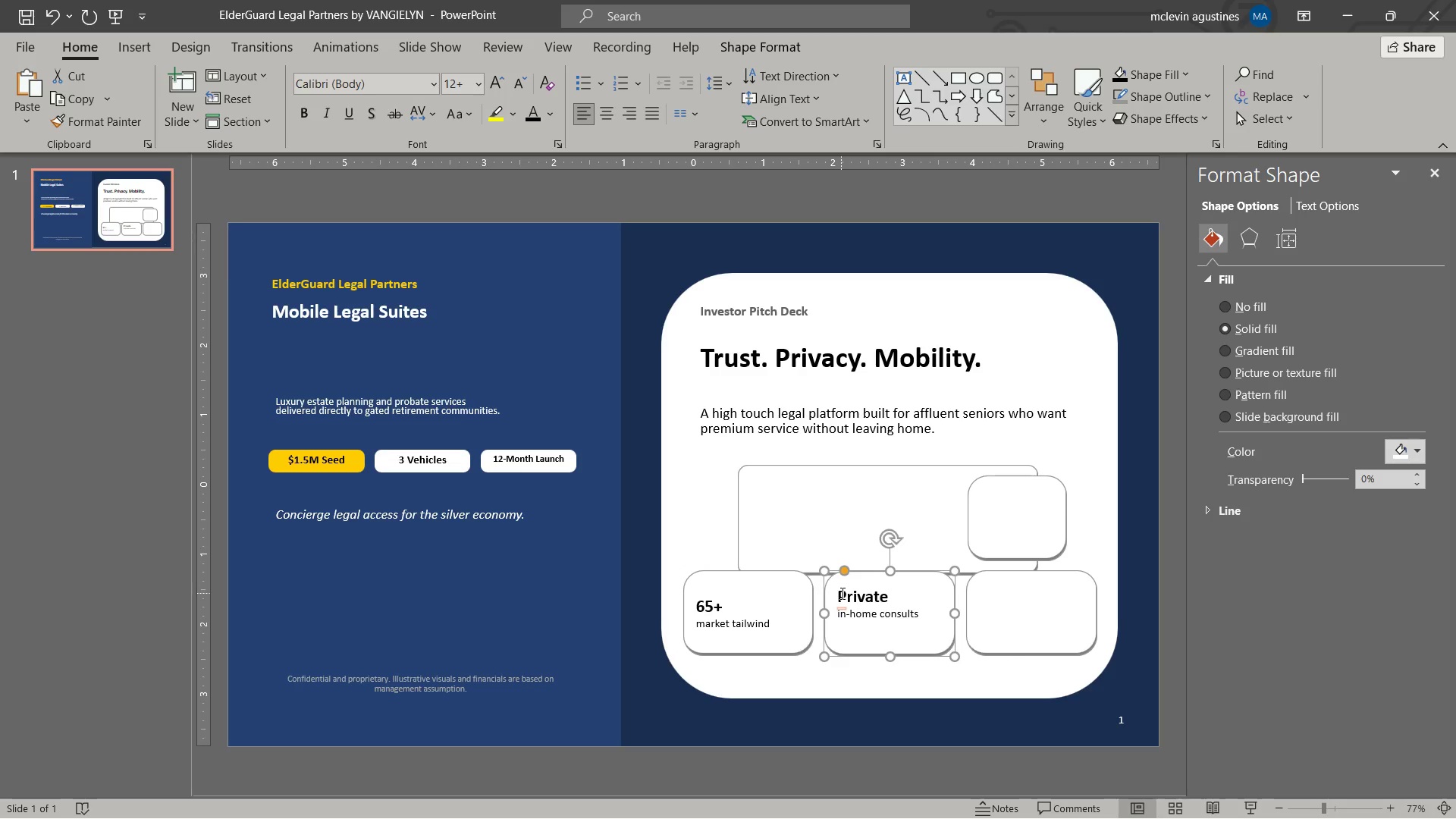 
left_click([841, 594])
 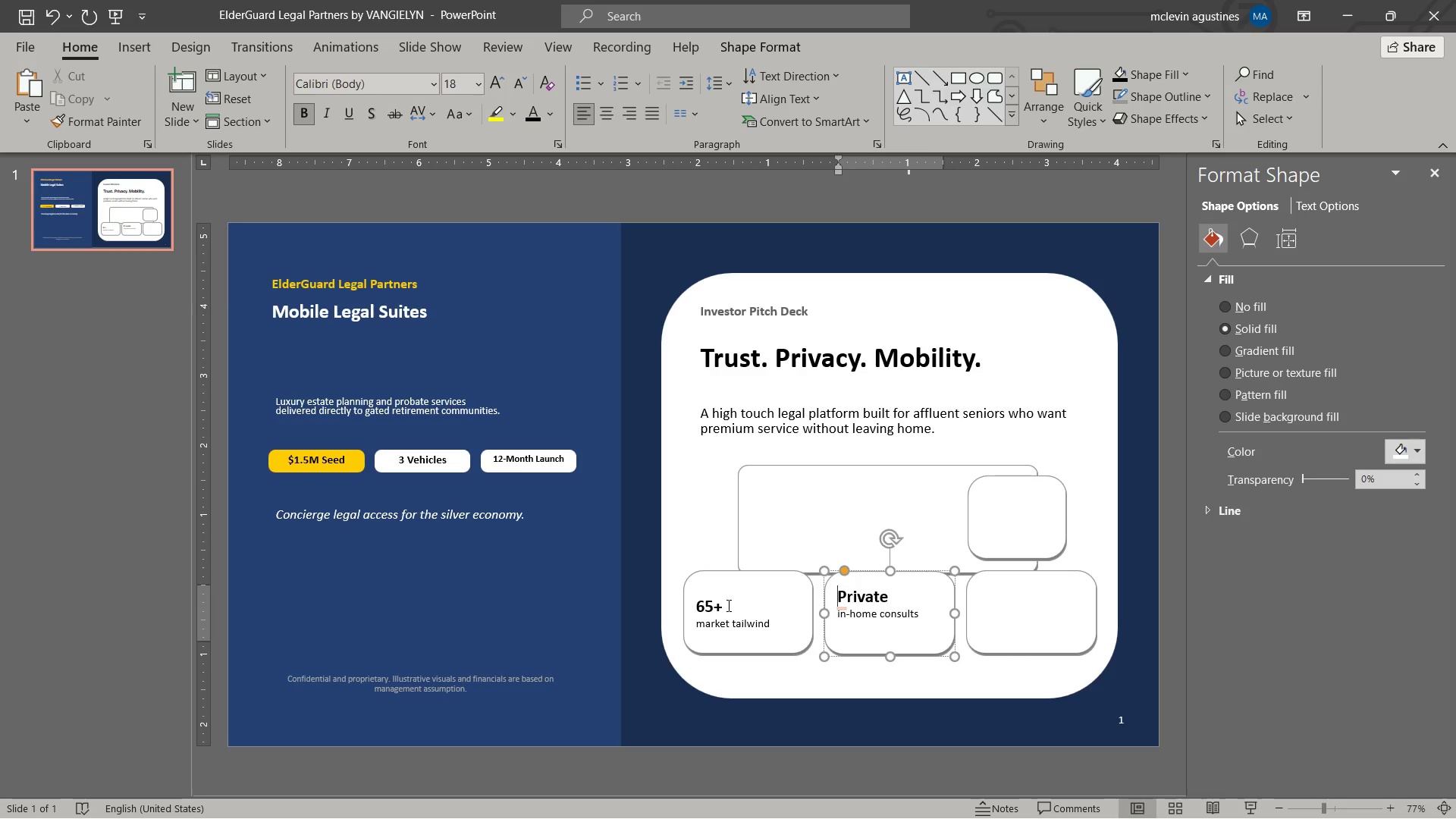 
left_click([729, 607])
 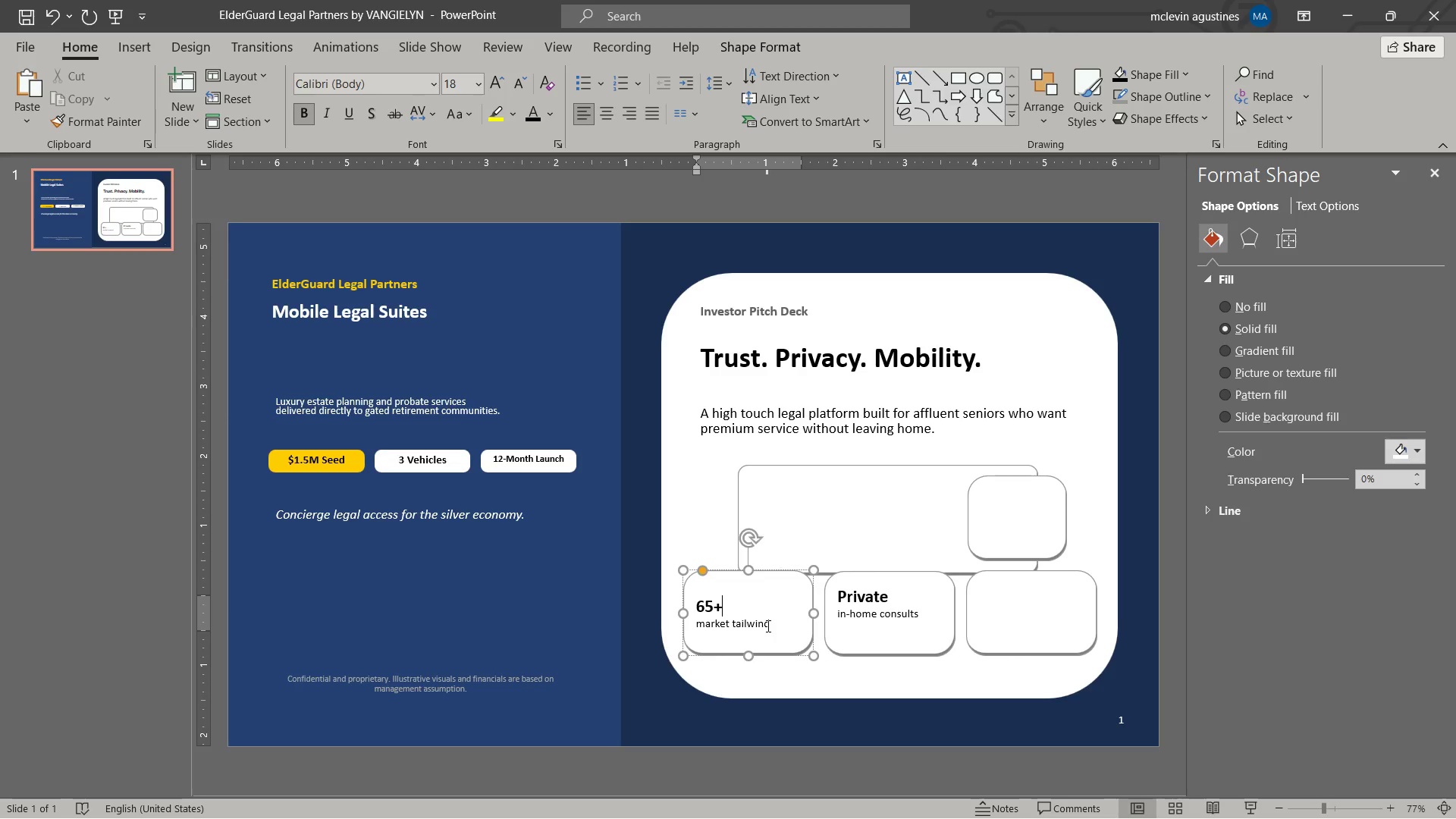 
key(ArrowUp)
 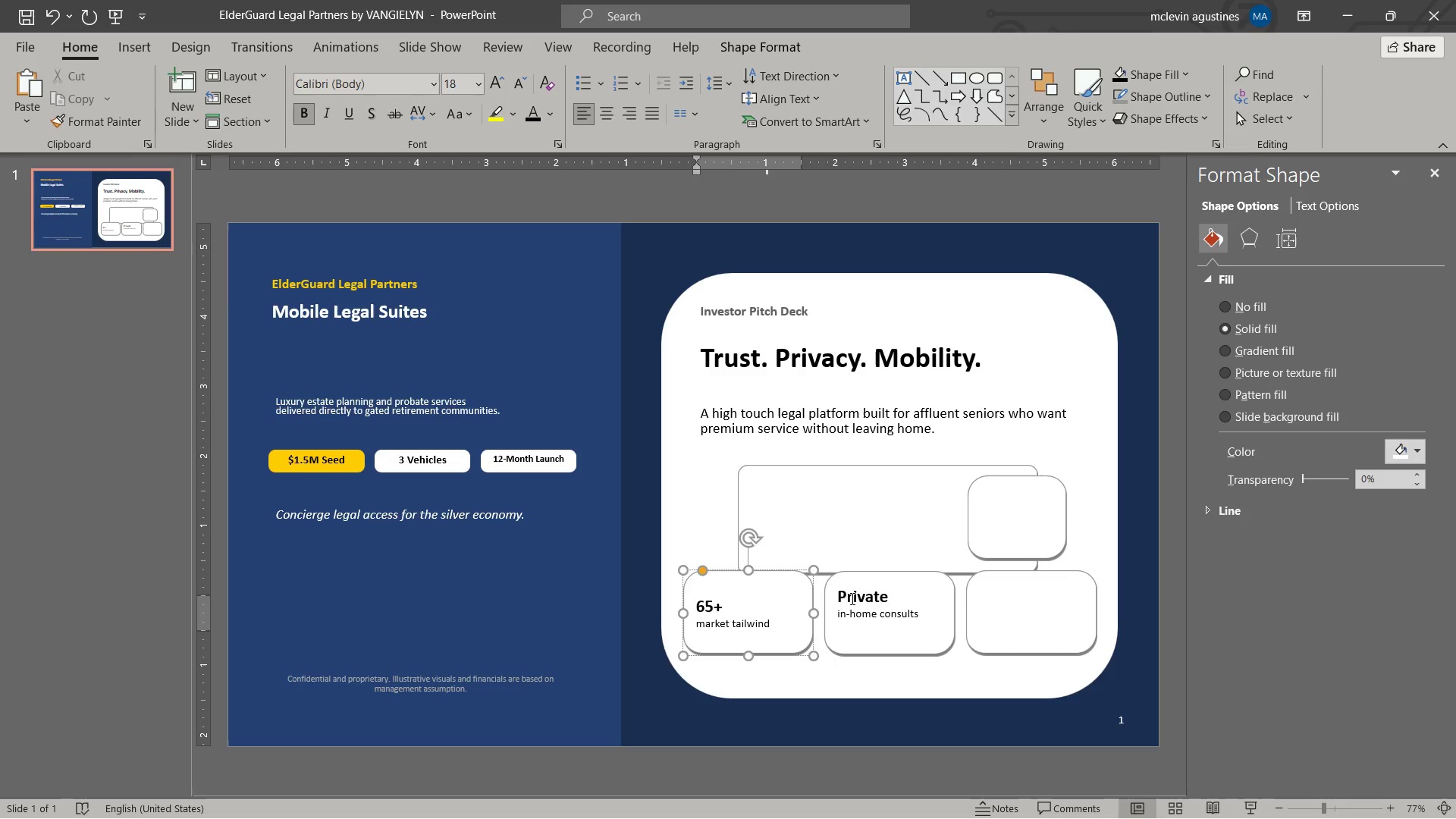 
left_click([846, 594])
 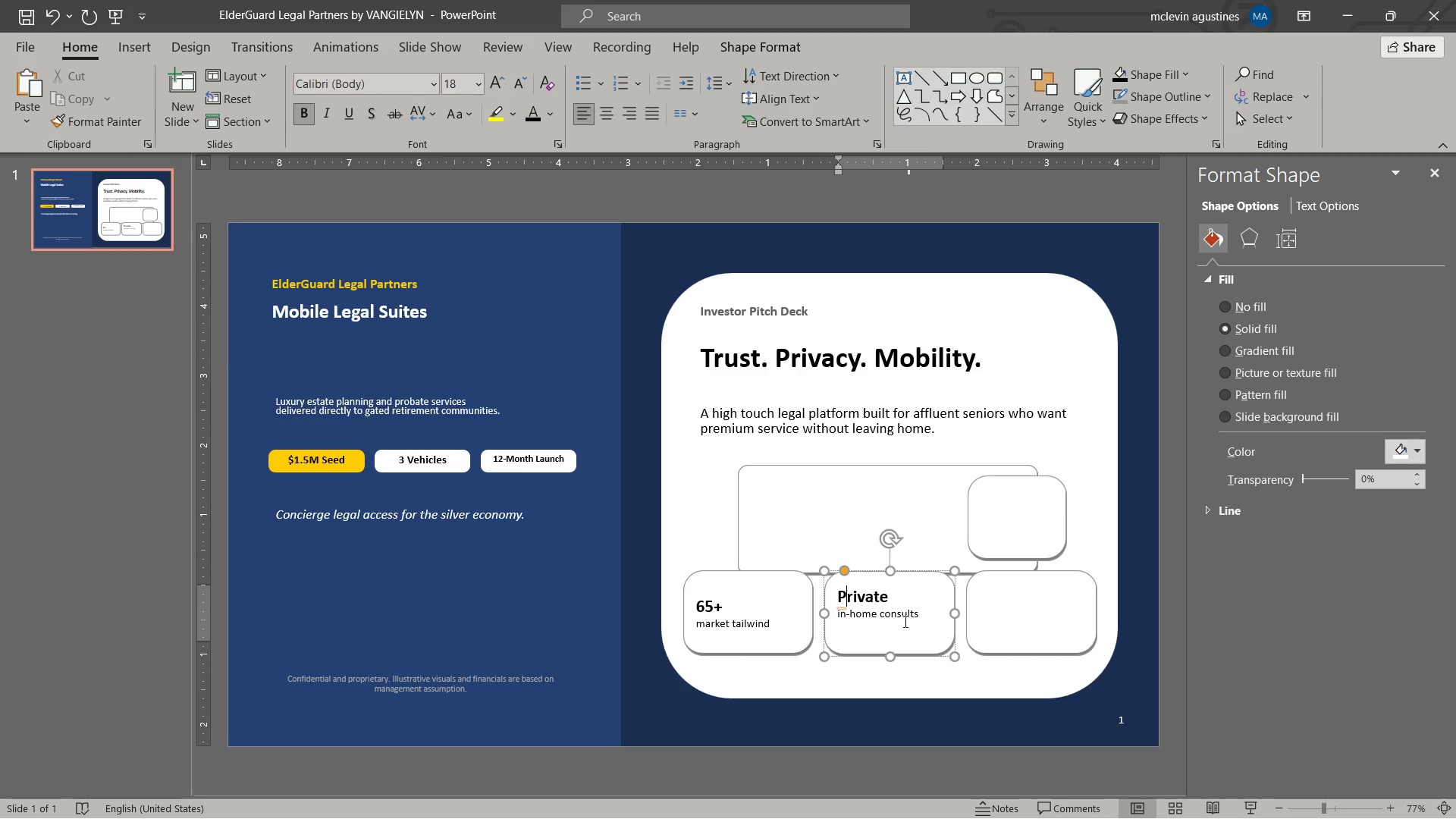 
key(ArrowLeft)
 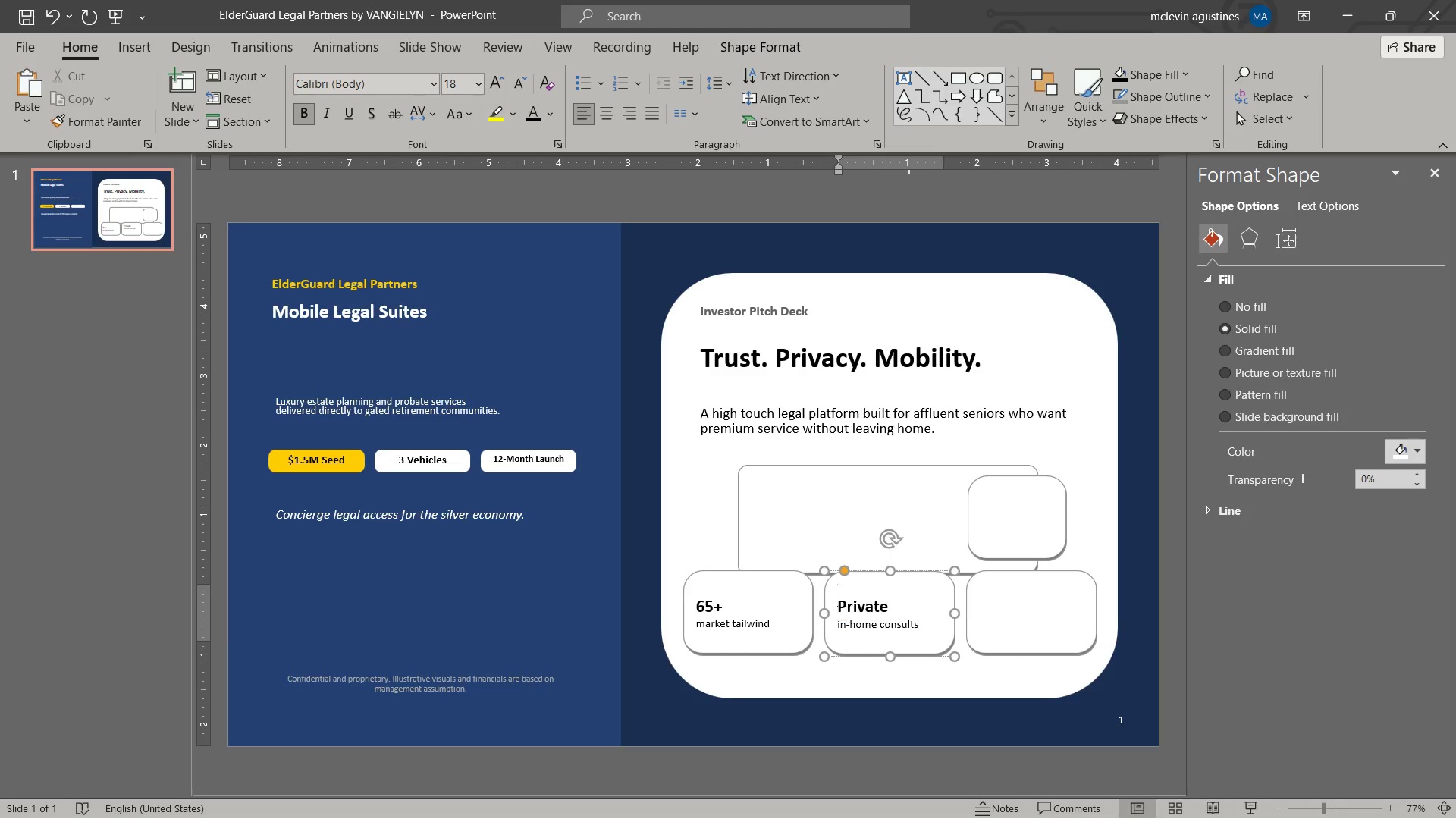 
key(Enter)
 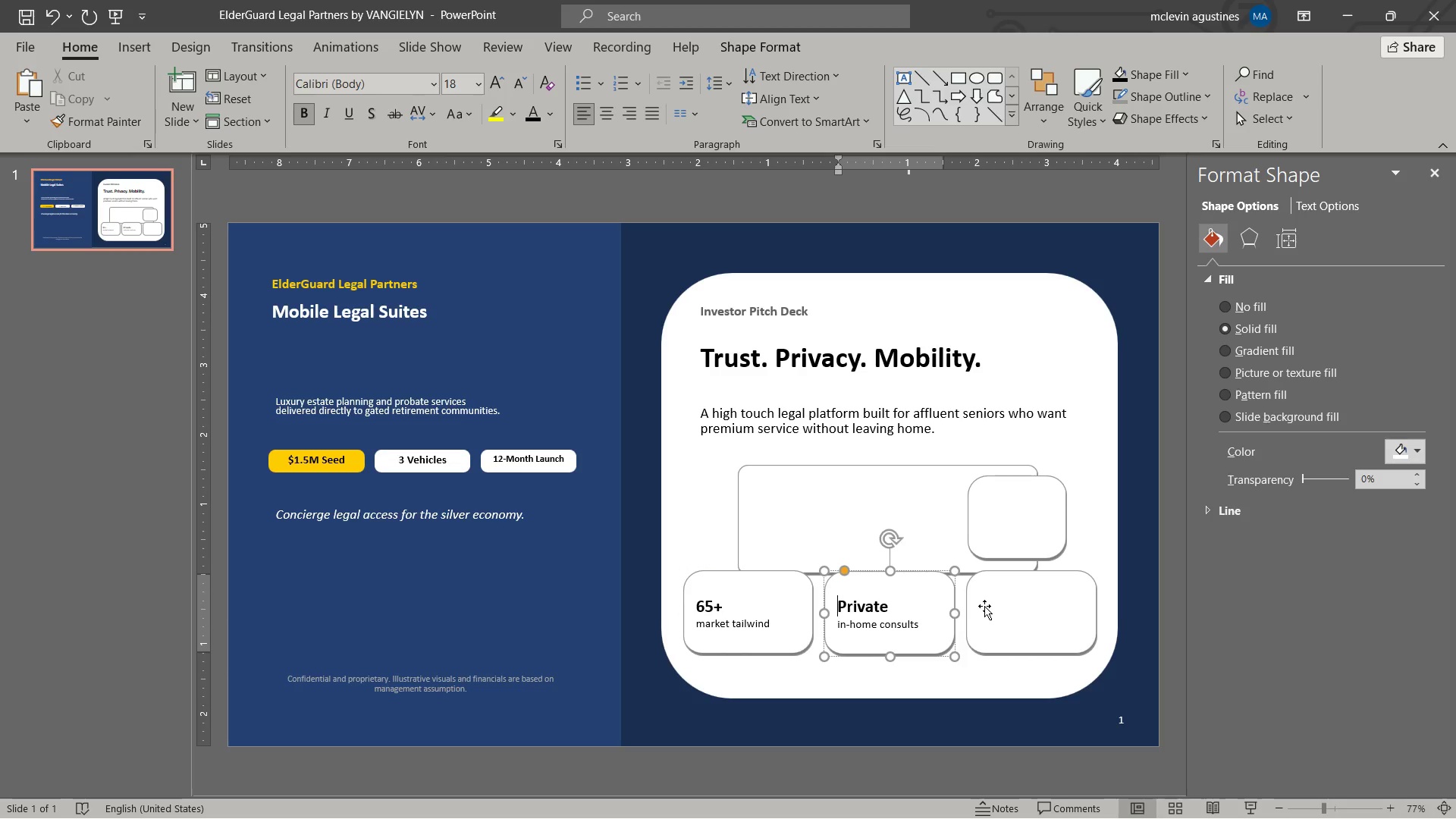 
left_click([984, 606])
 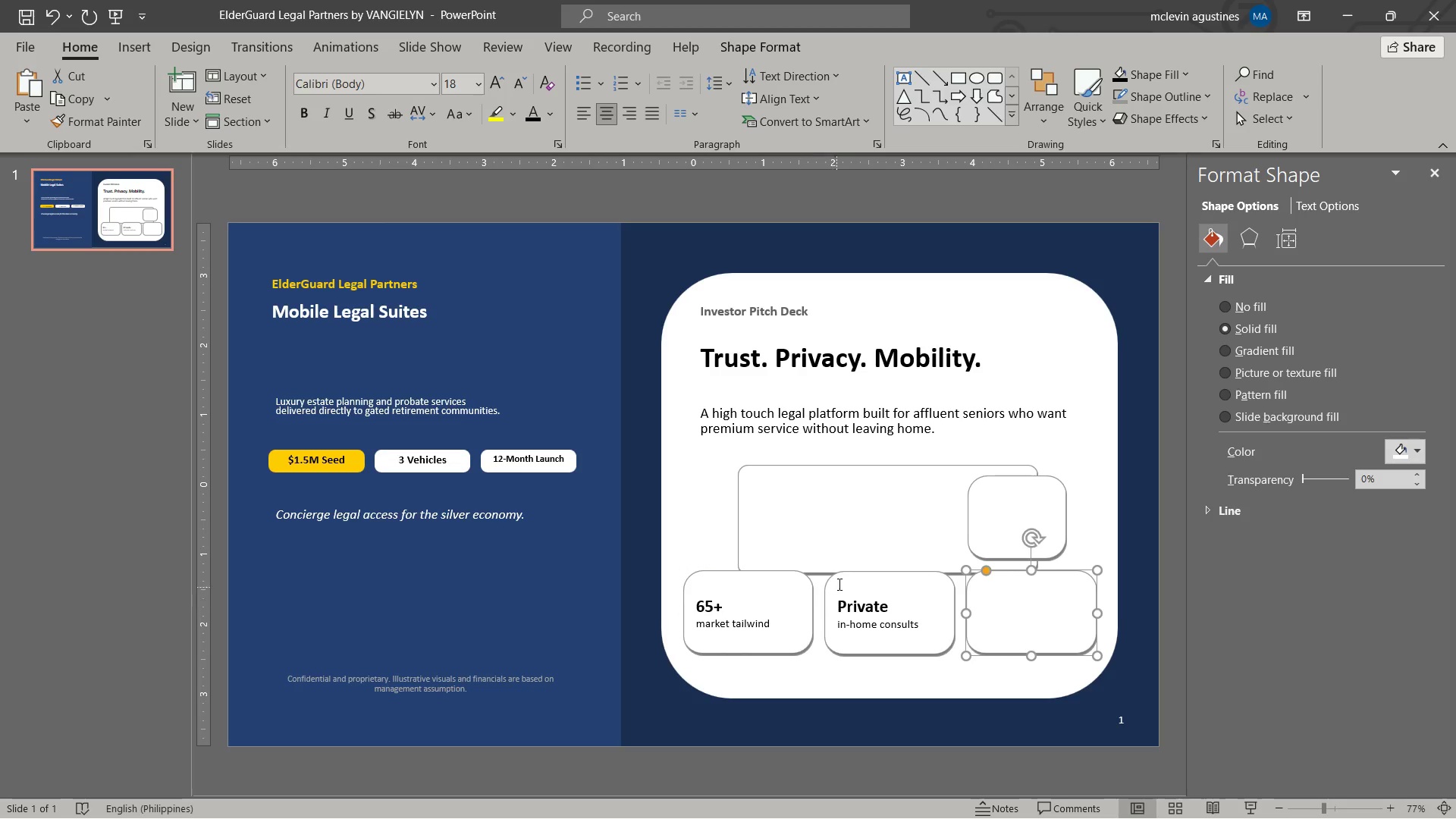 
left_click_drag(start_coordinate=[841, 581], to_coordinate=[978, 638])
 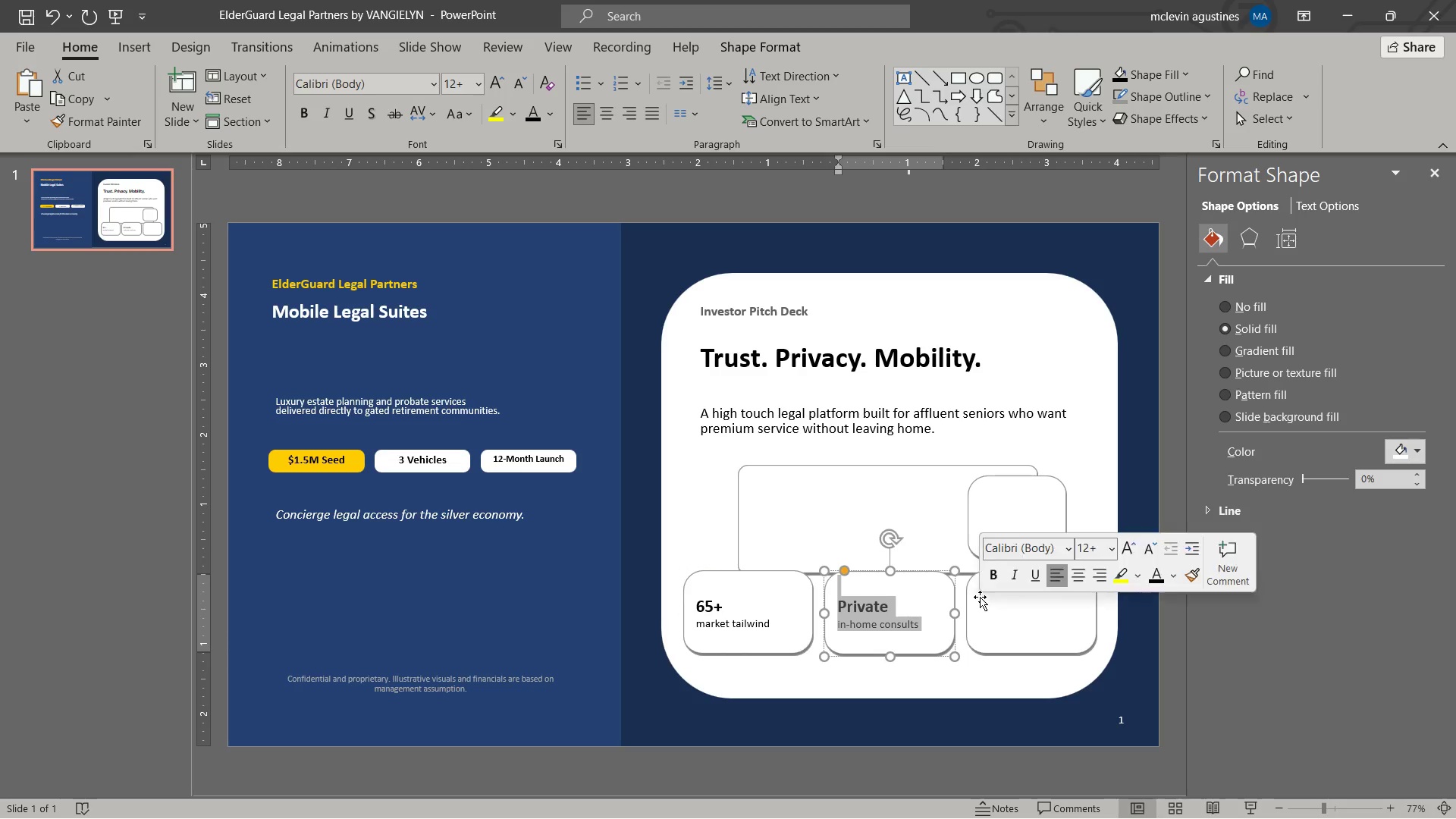 
key(Control+C)
 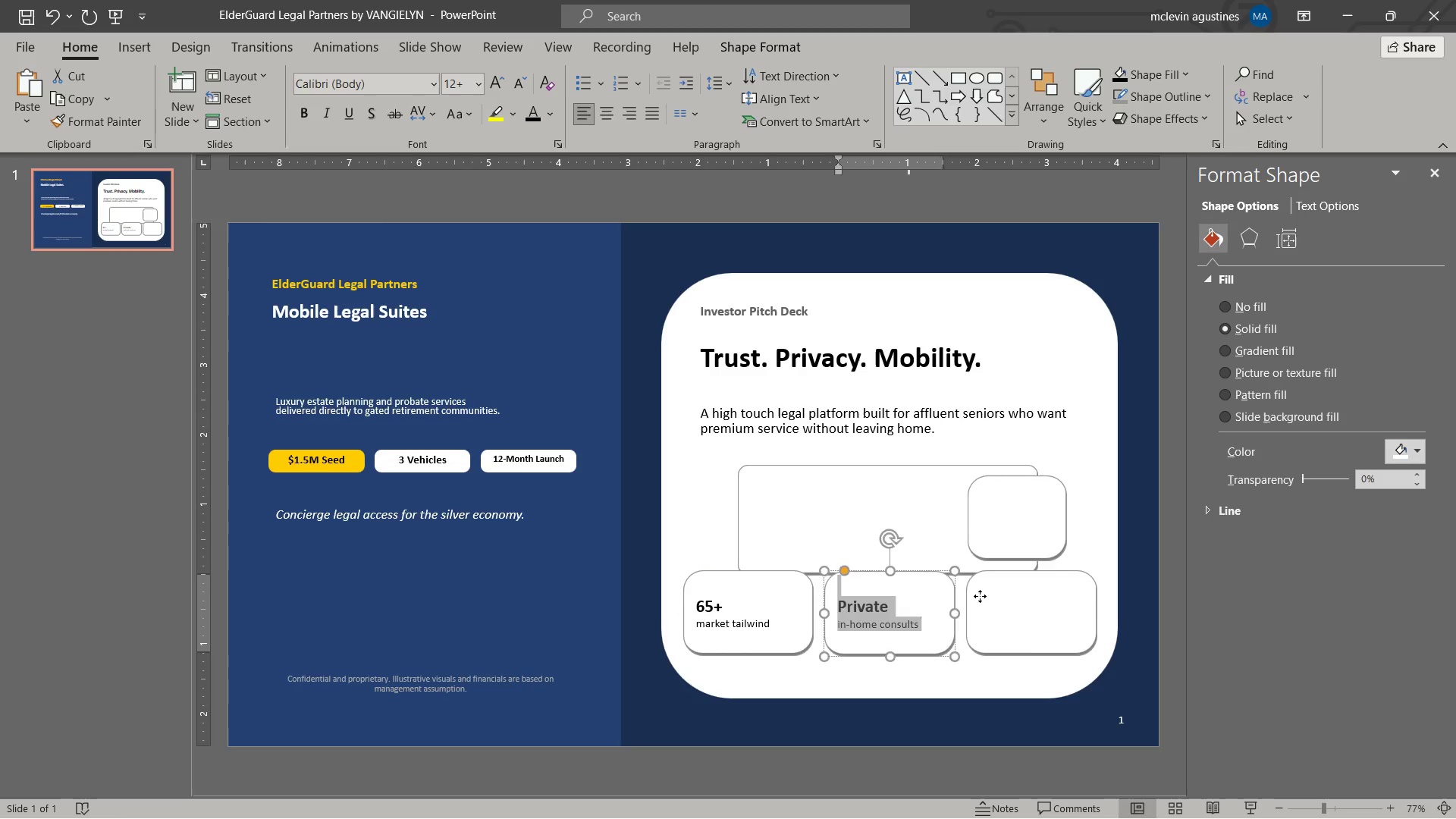 
left_click([980, 596])
 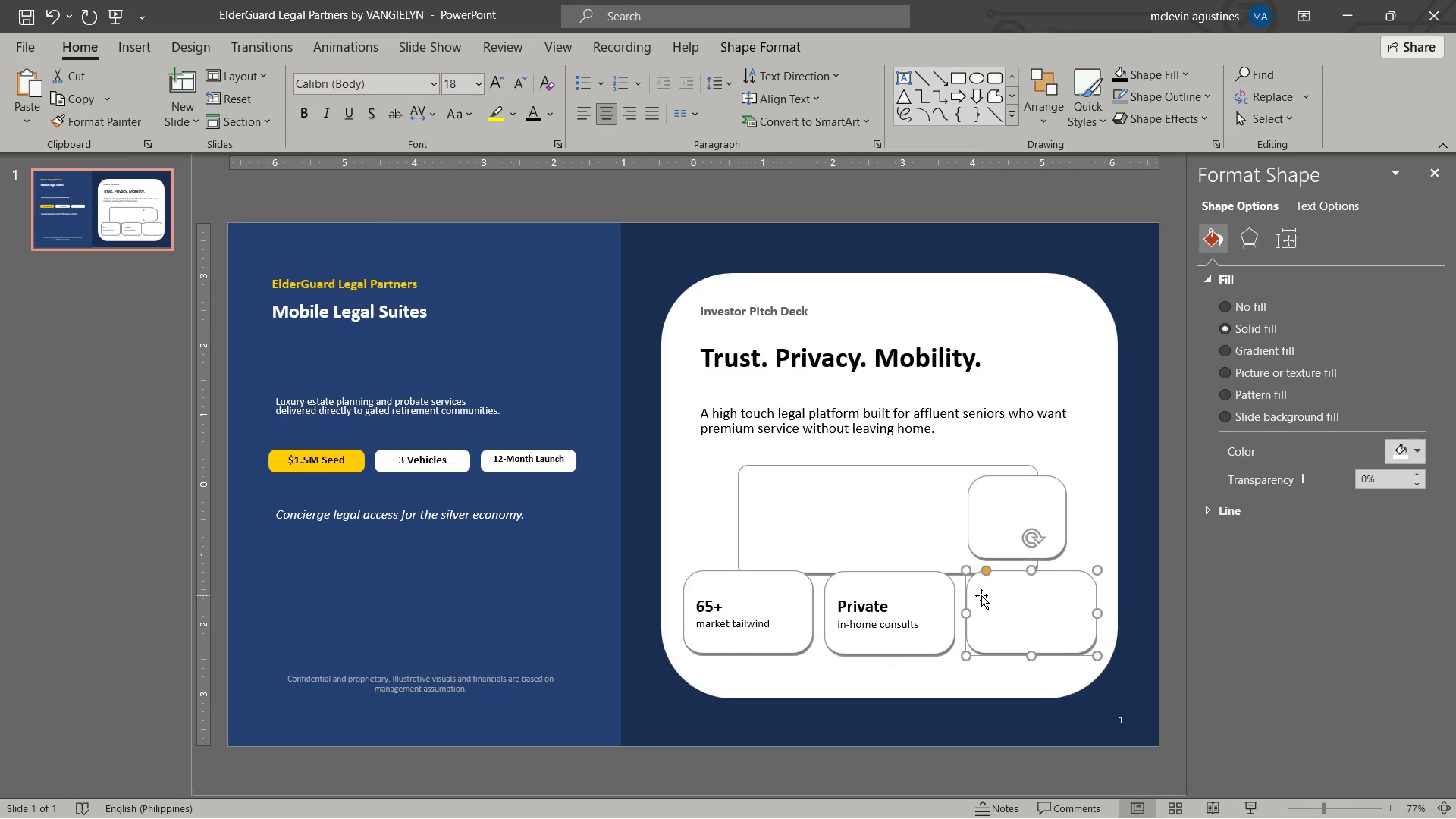 
right_click([981, 595])
 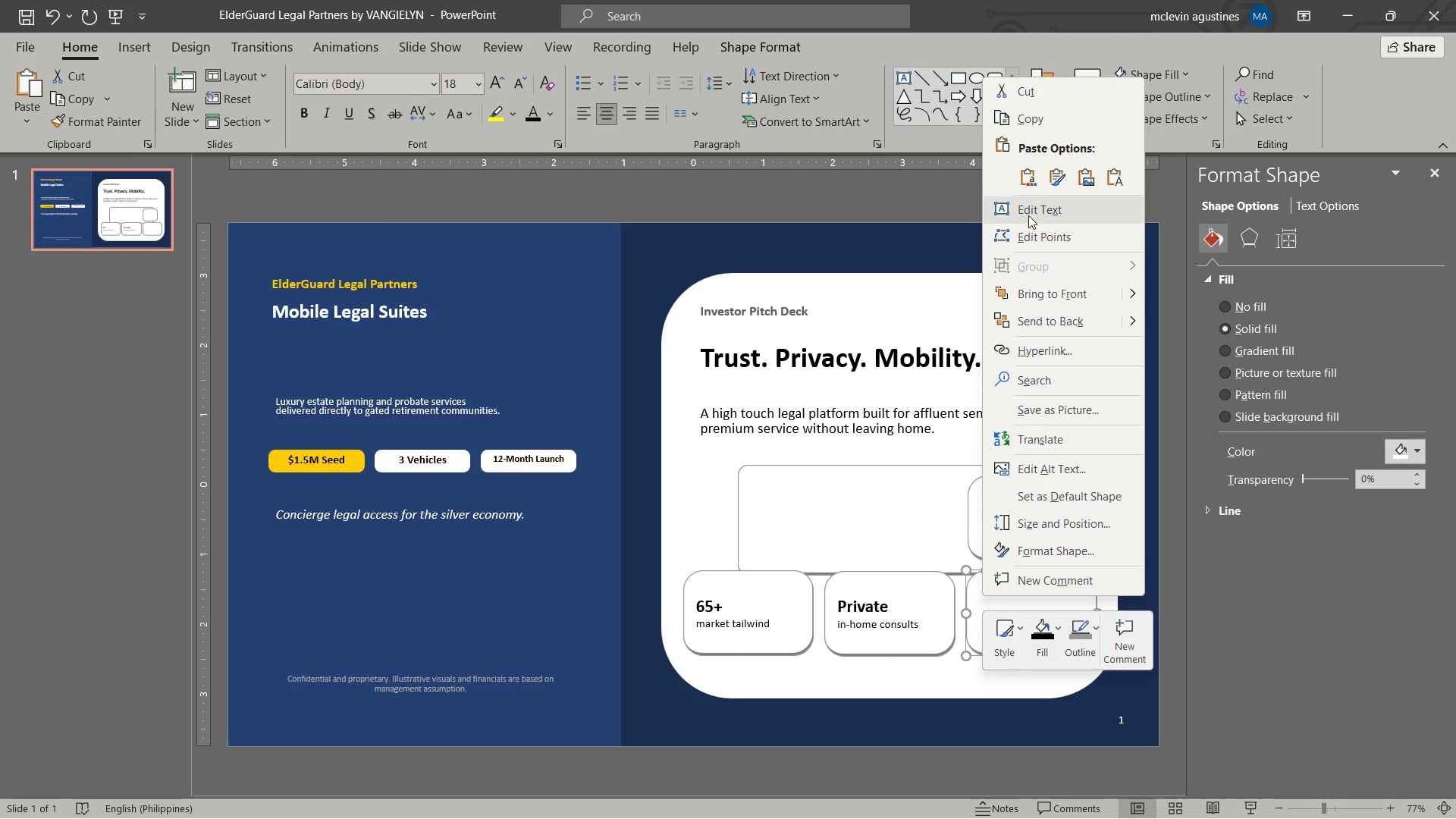 
left_click([1029, 204])
 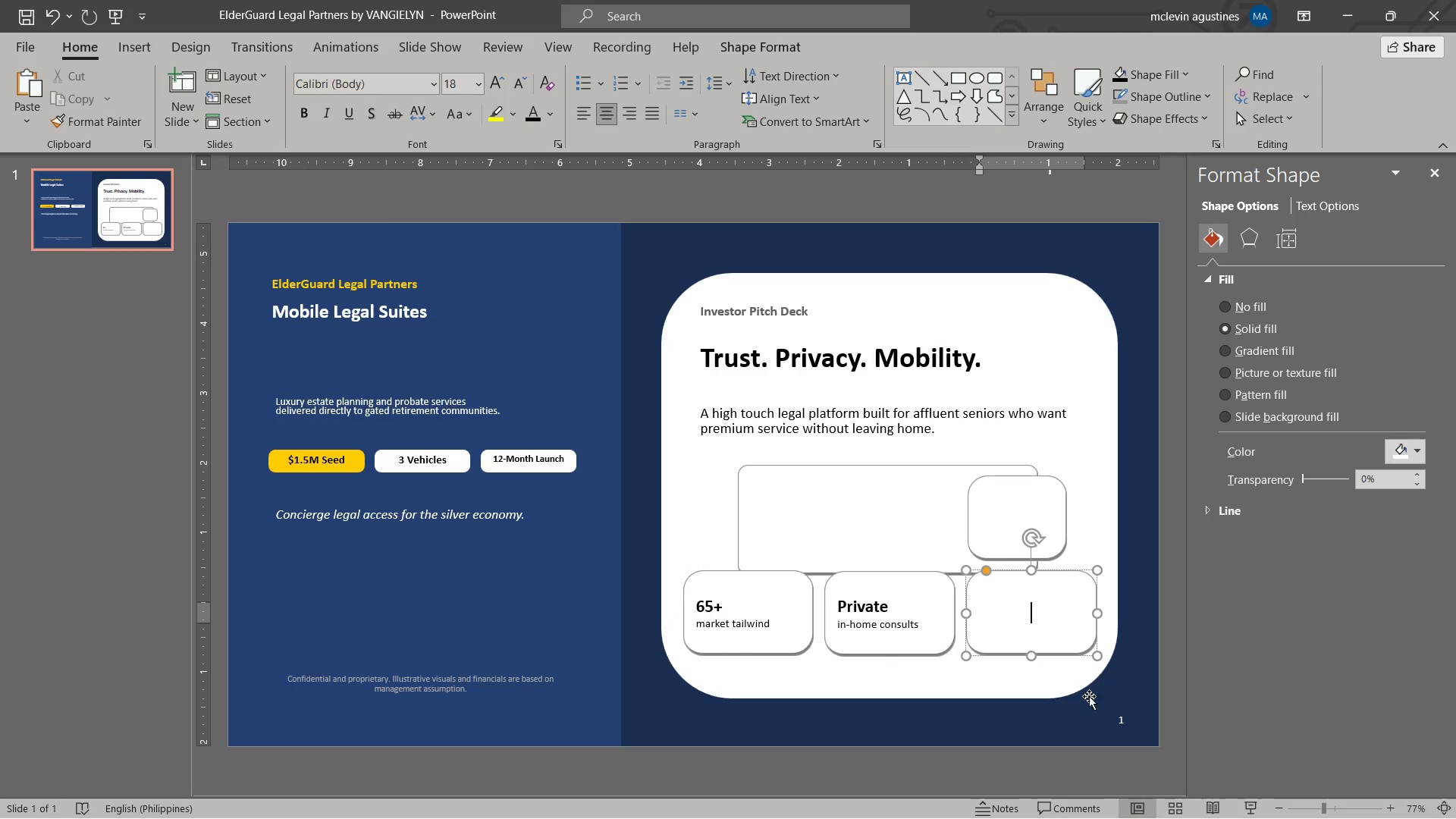 
key(Control+ControlLeft)
 